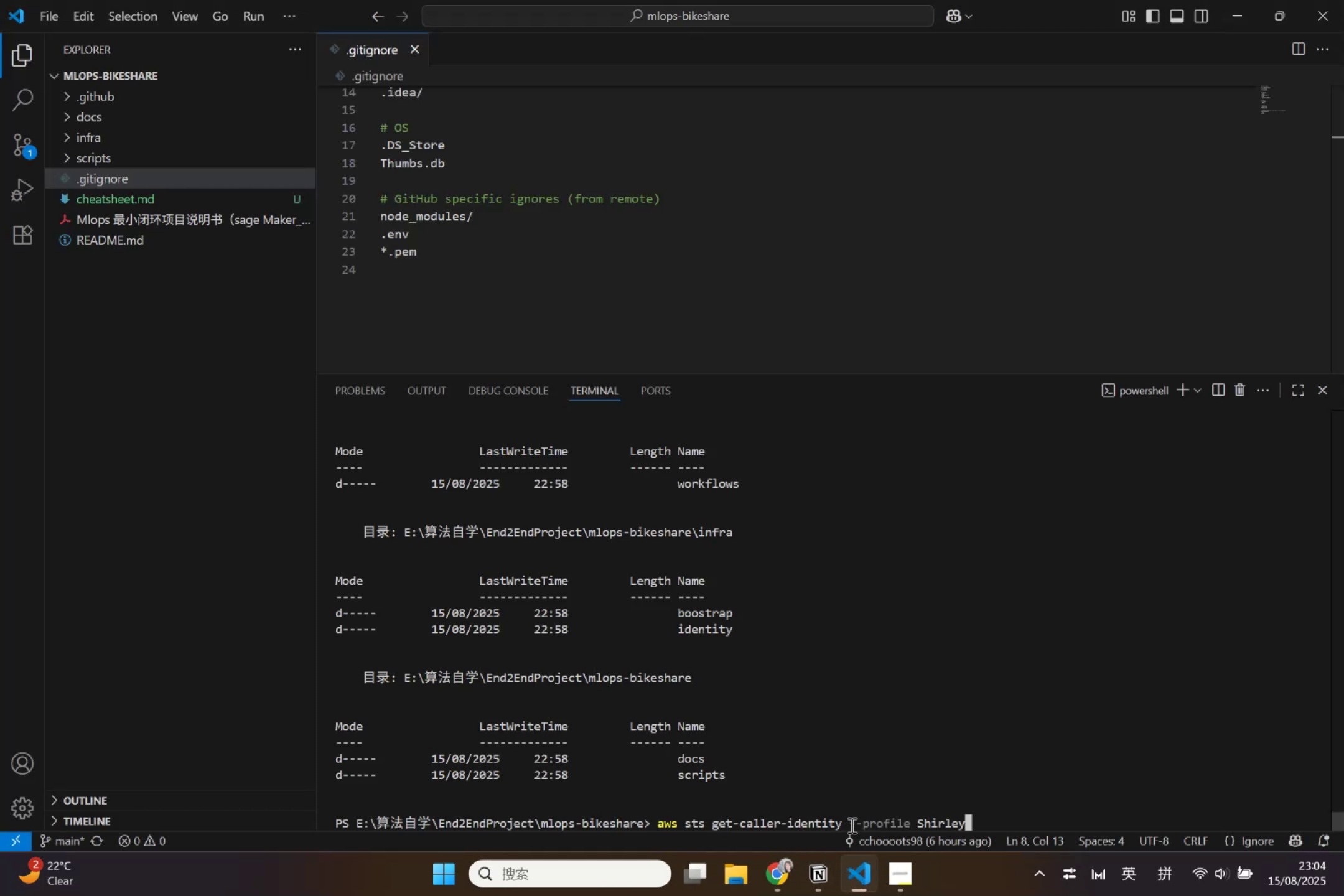 
key(Enter)
 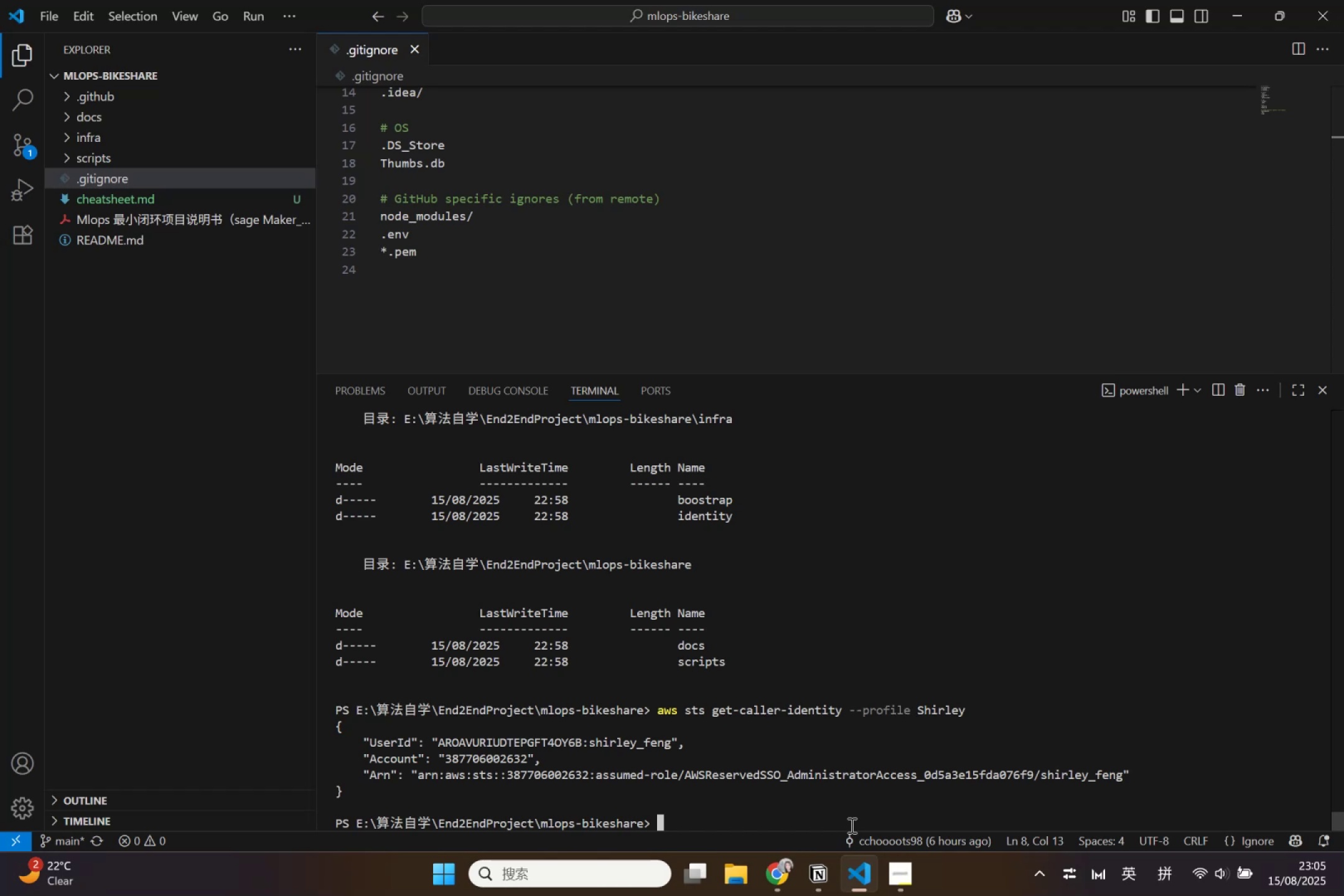 
wait(22.33)
 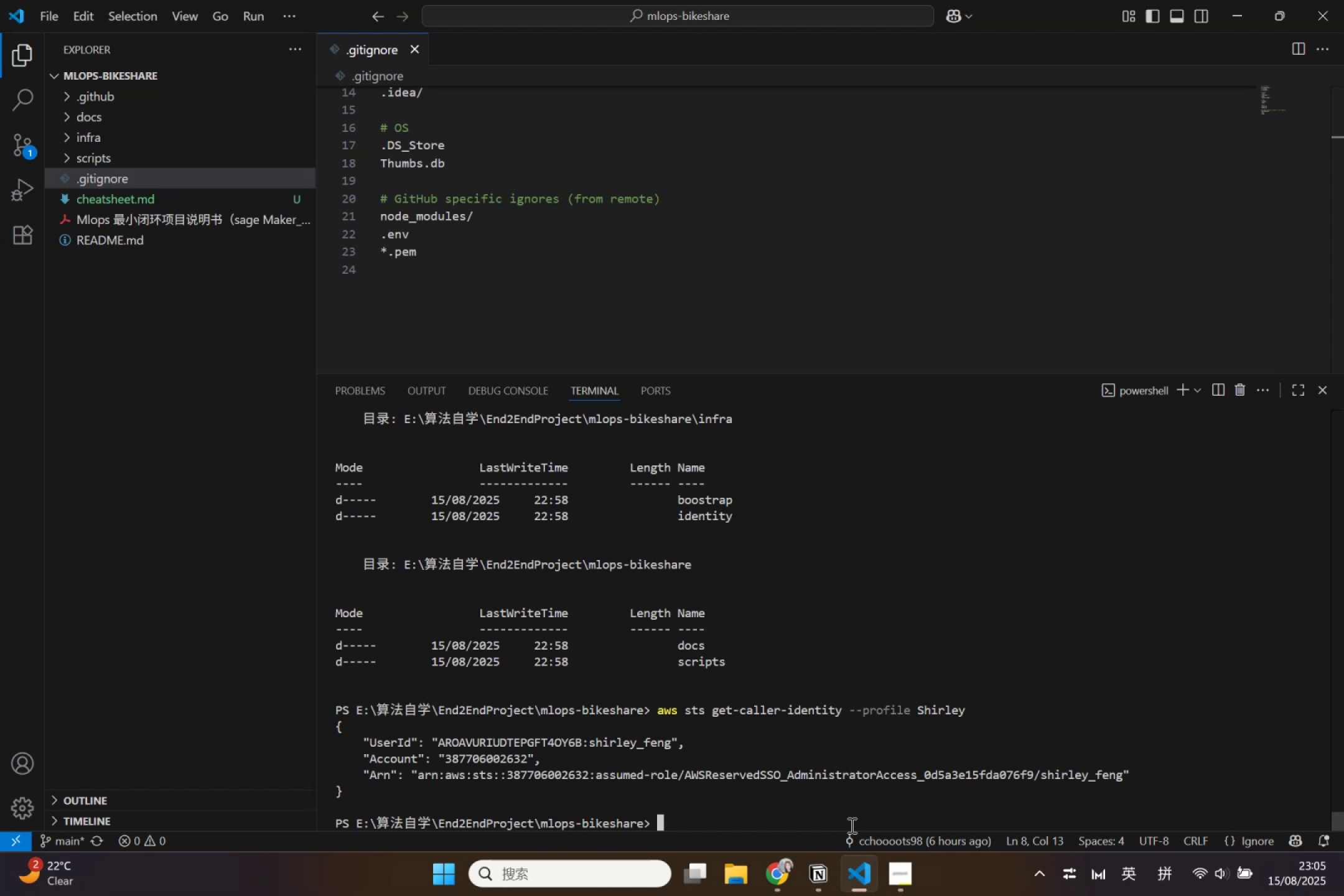 
left_click([70, 141])
 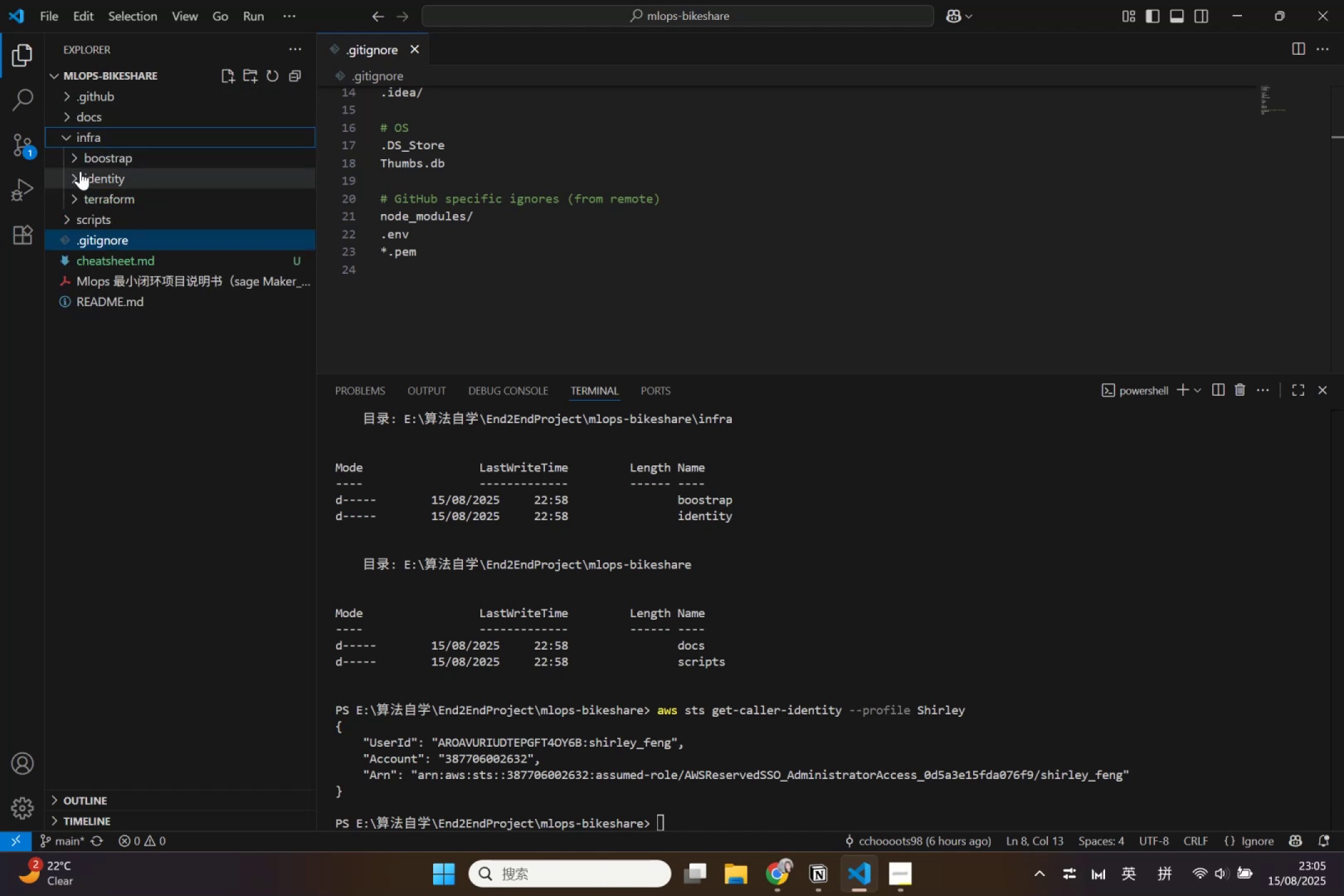 
left_click([80, 158])
 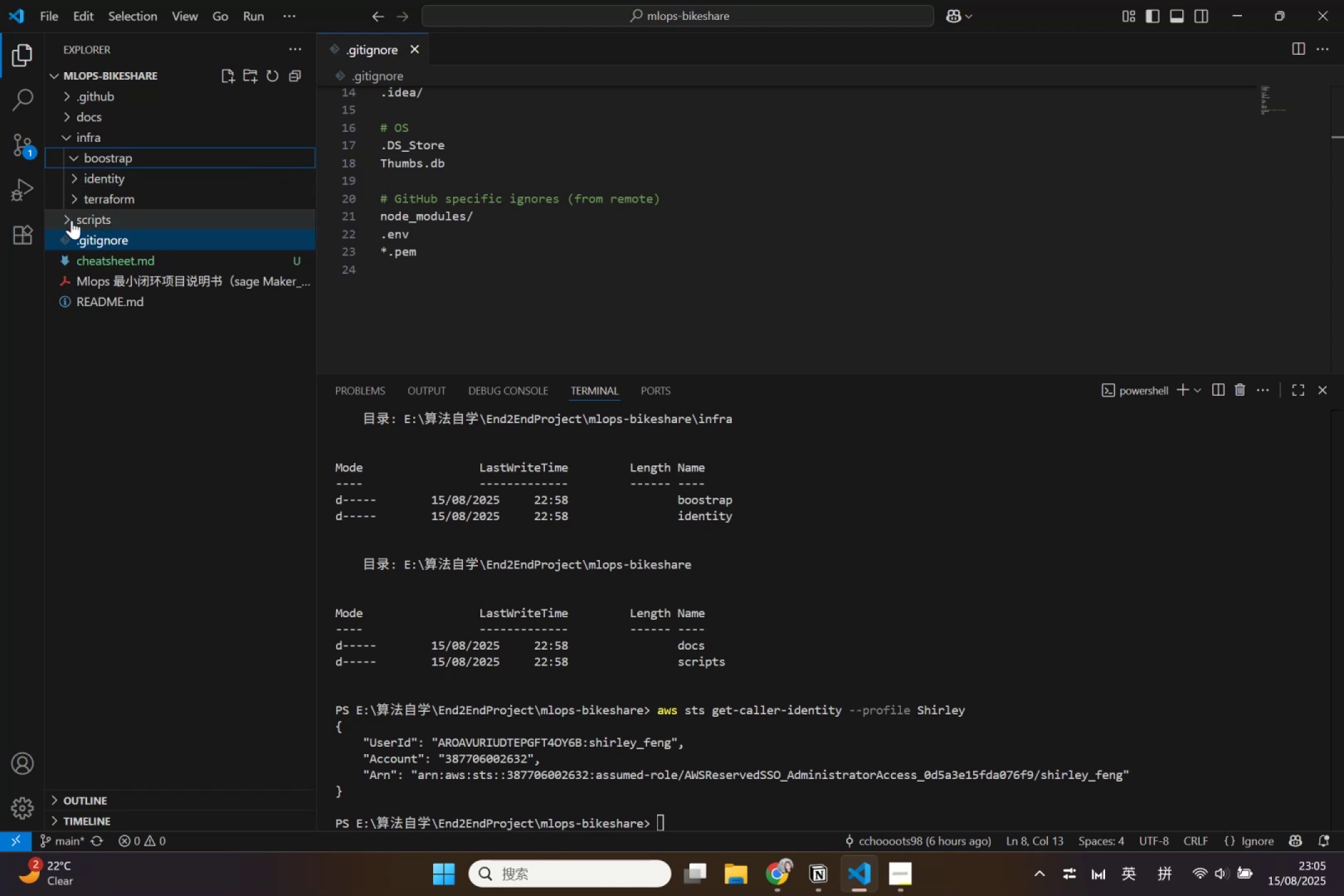 
left_click([69, 203])
 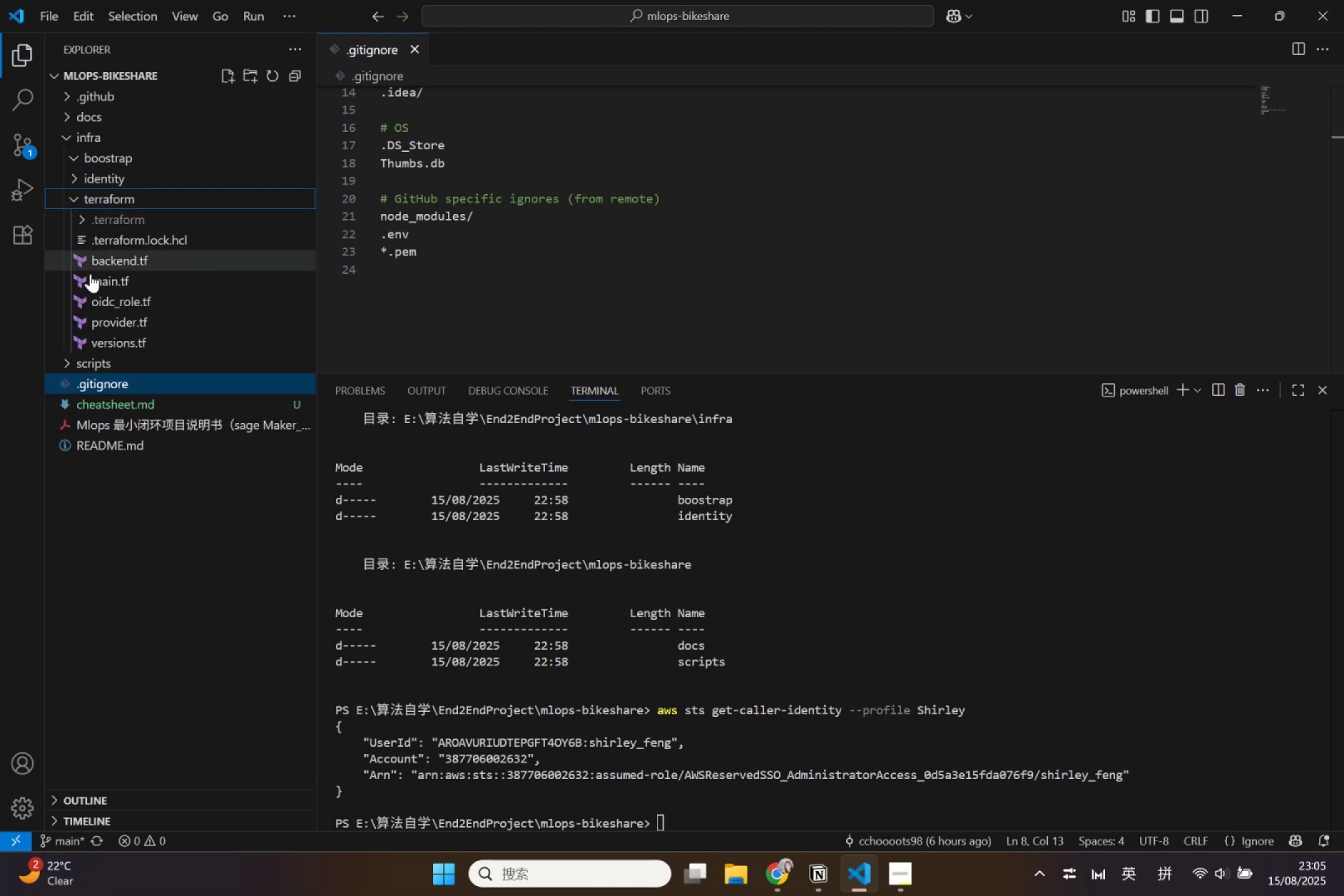 
left_click([90, 274])
 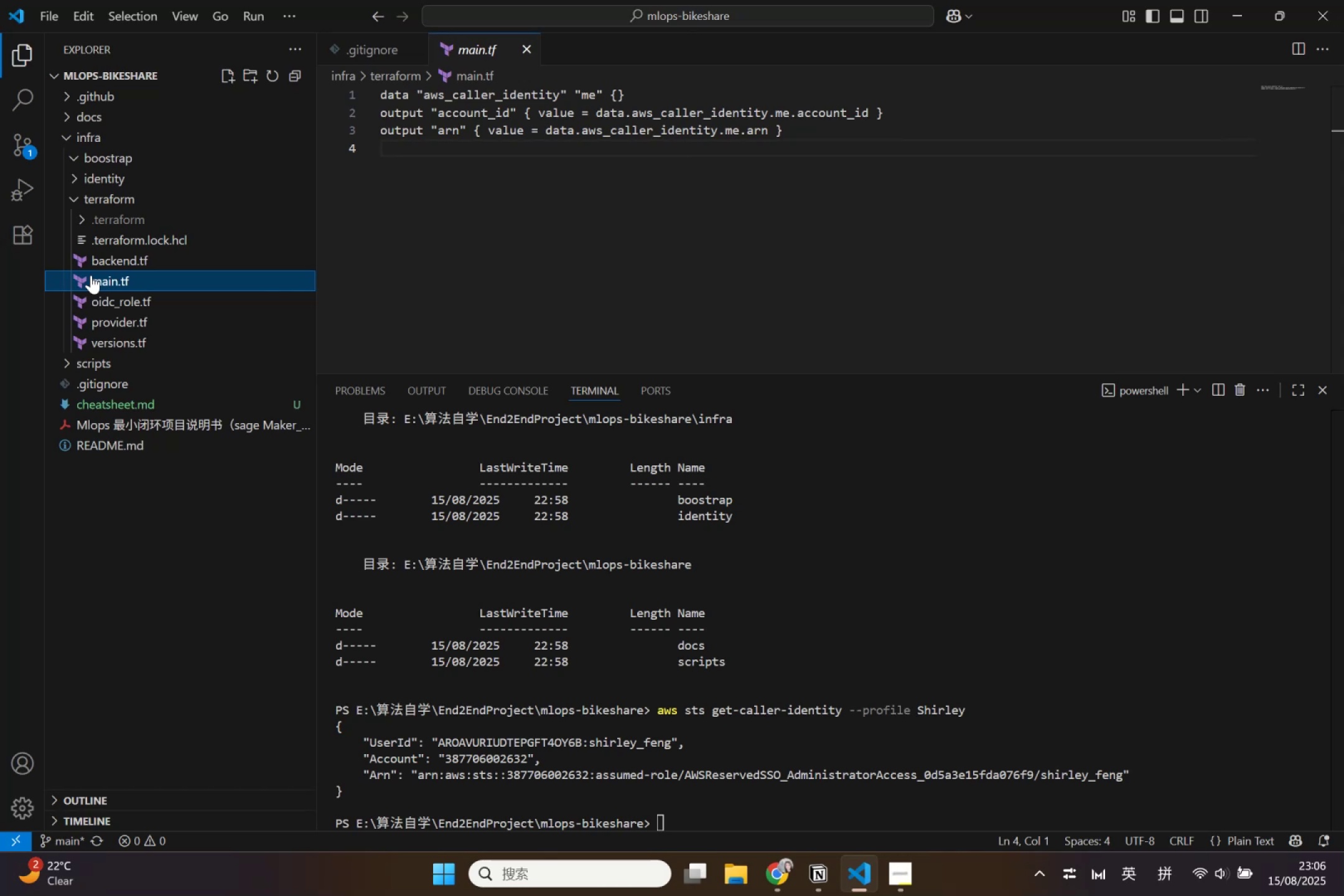 
wait(51.58)
 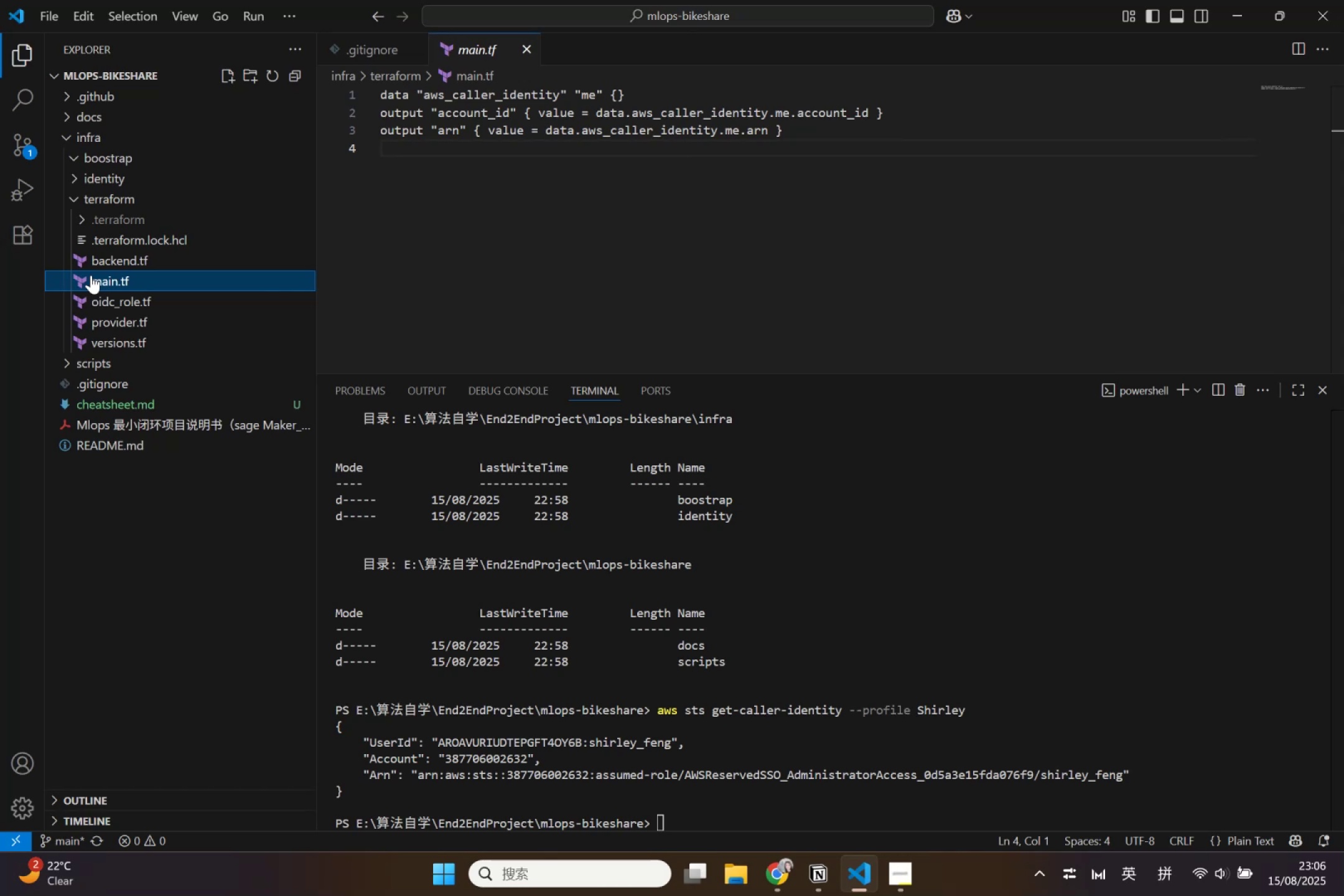 
left_click([780, 812])
 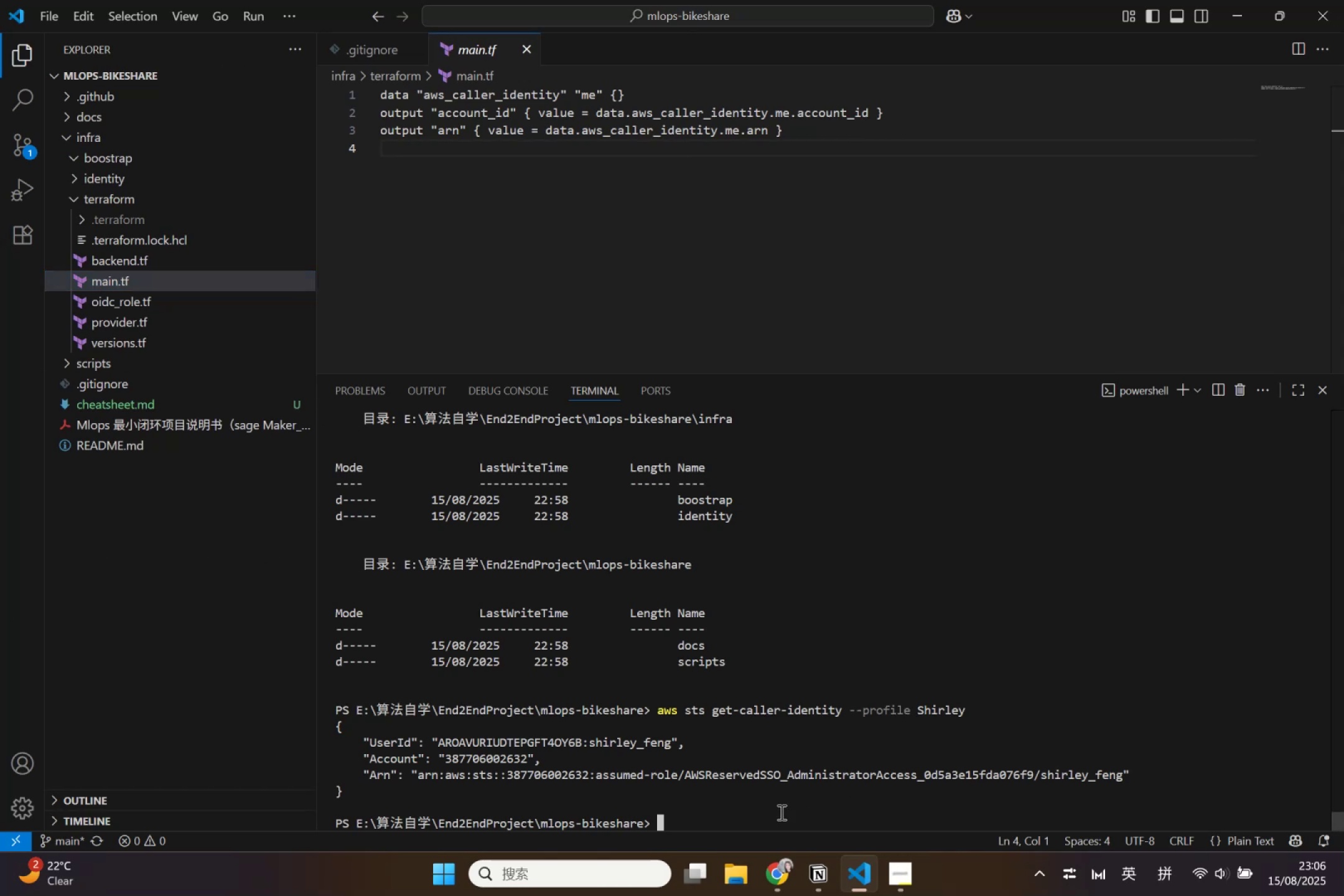 
key(T)
 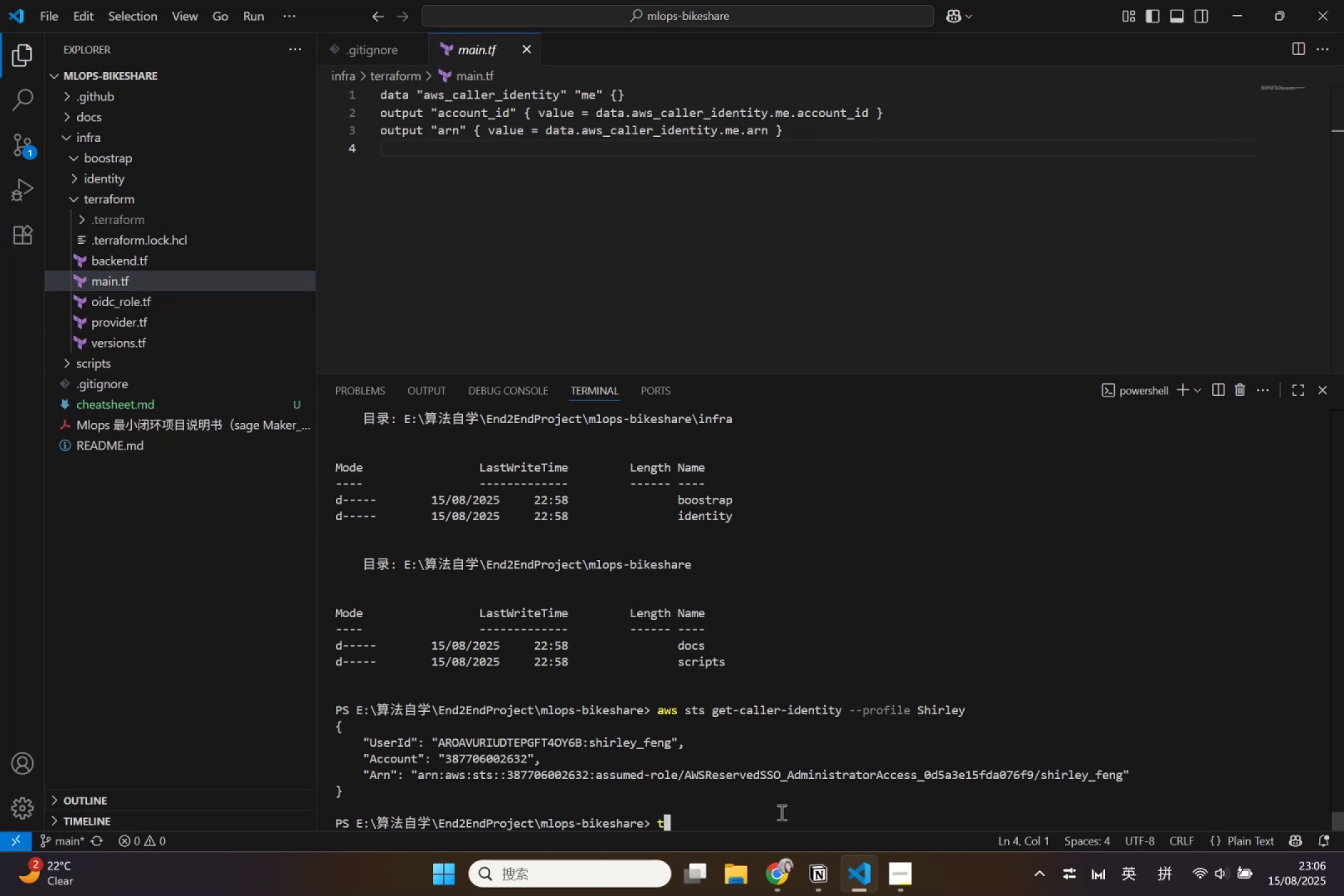 
key(Backspace)
 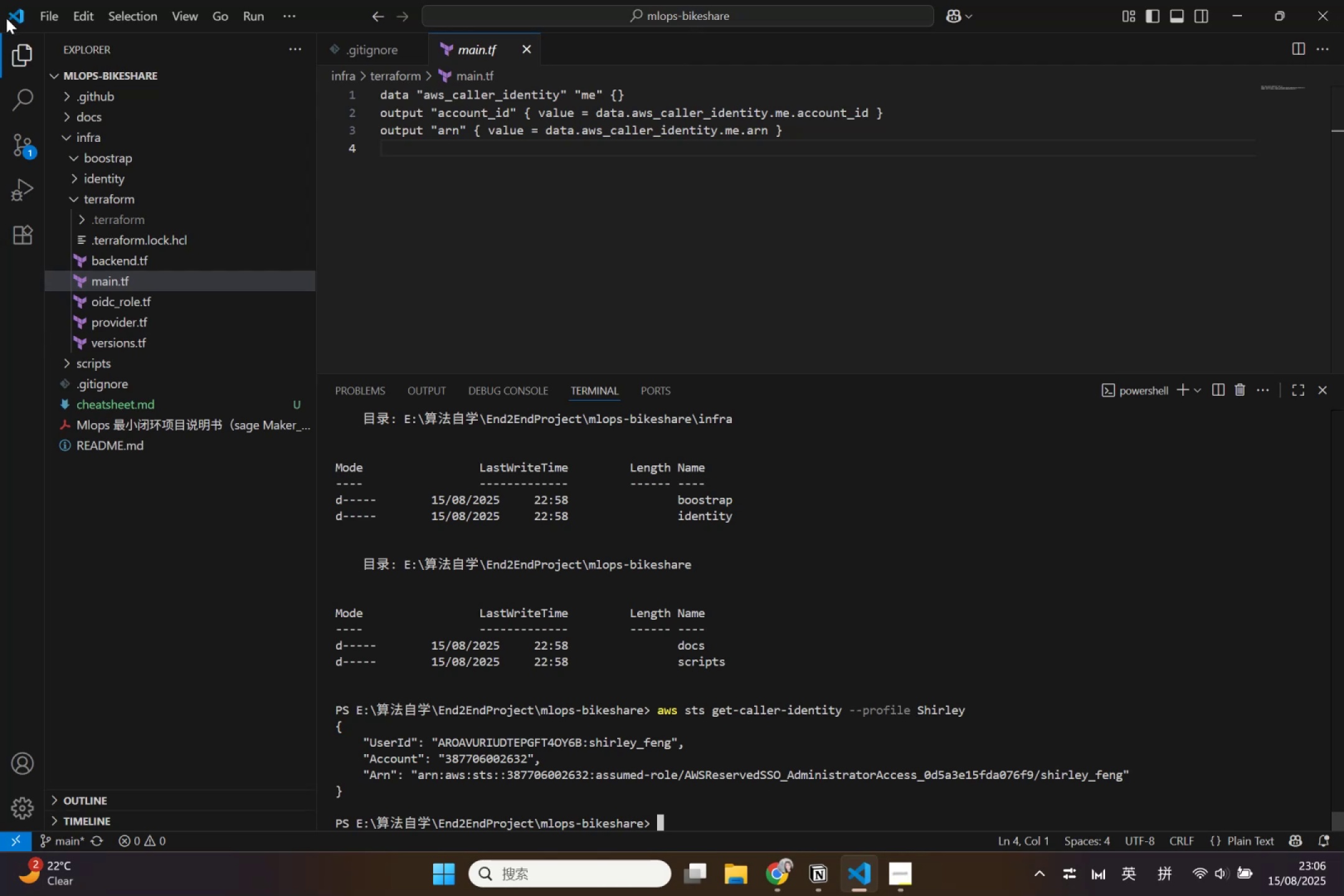 
left_click([86, 162])
 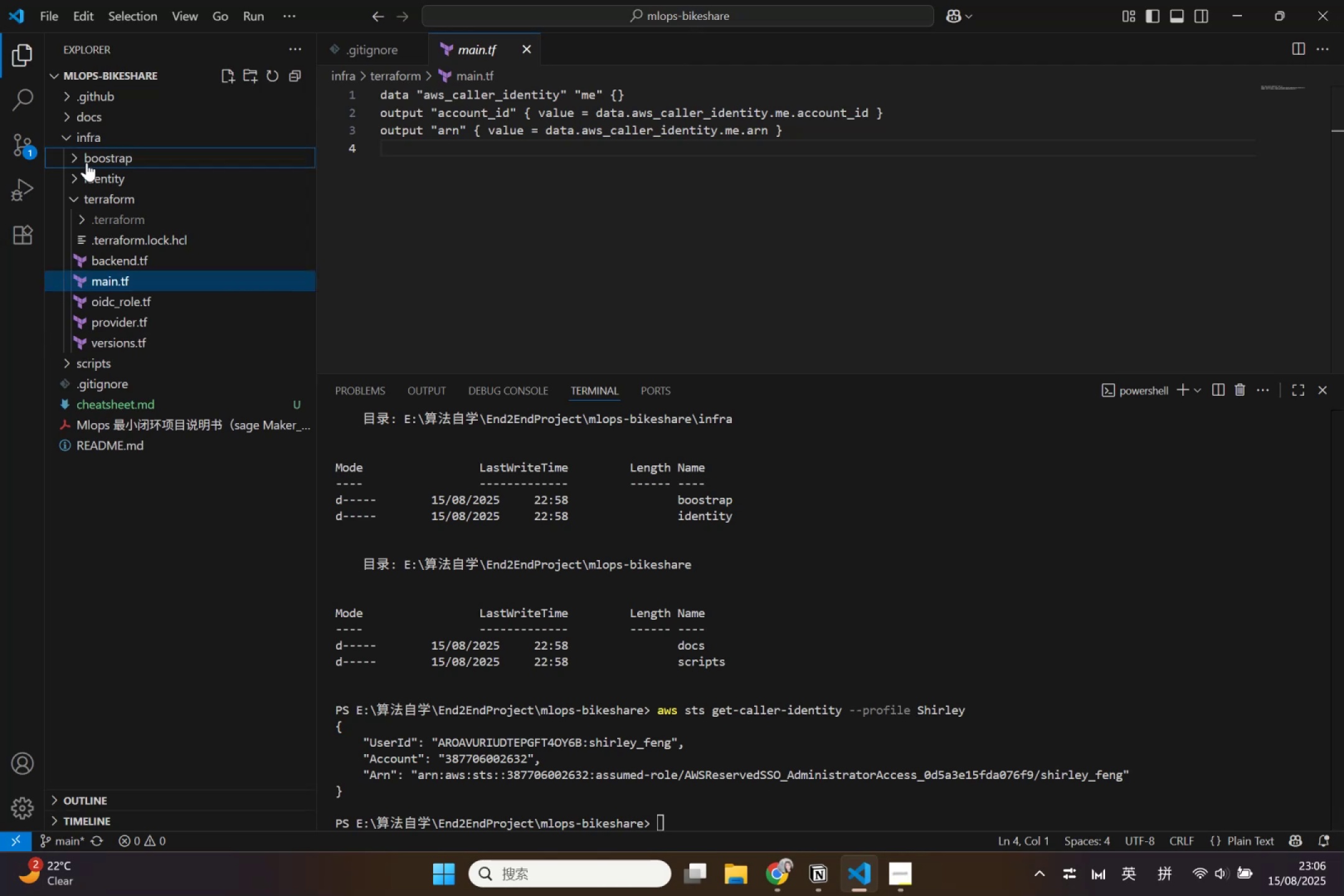 
right_click([86, 162])
 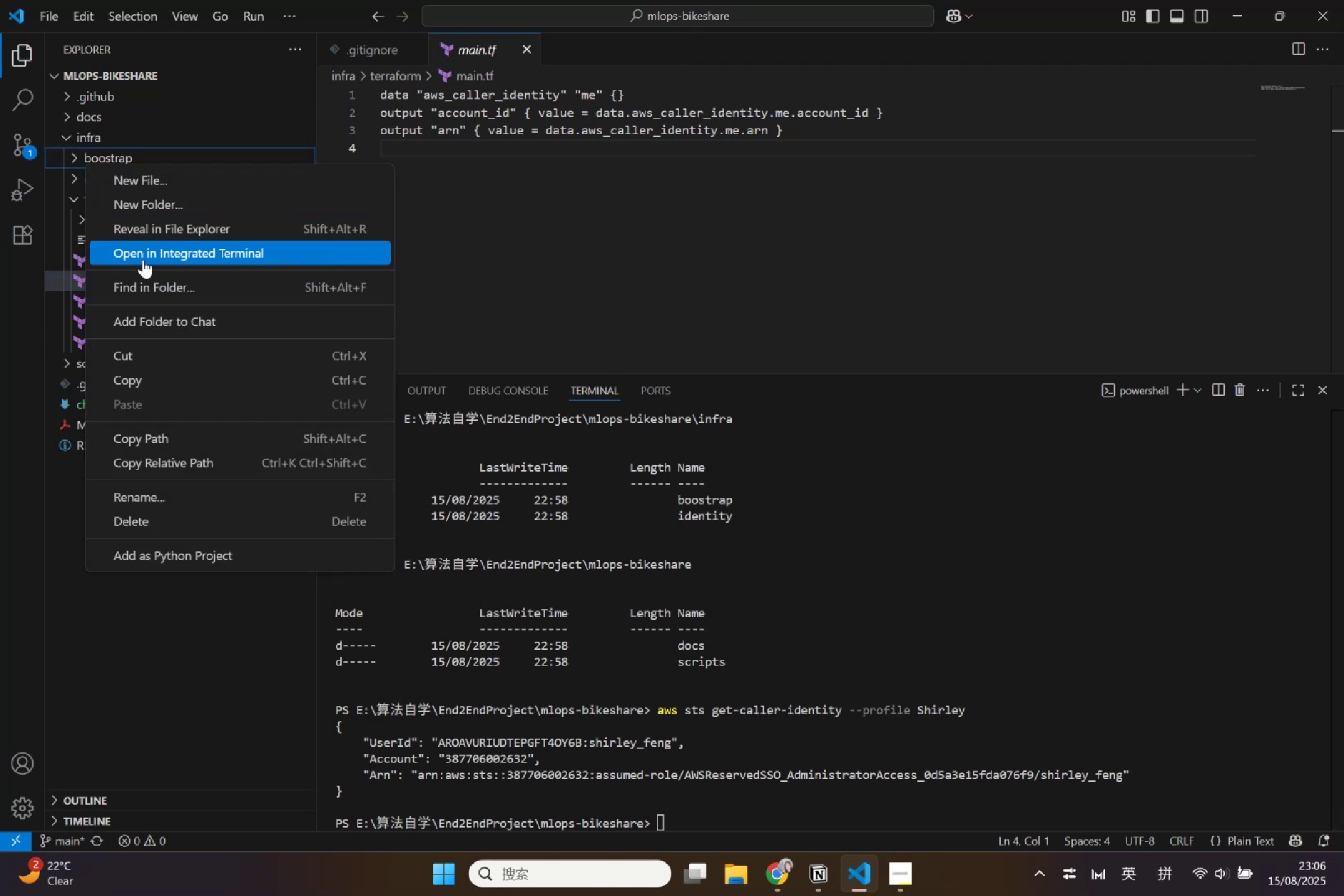 
wait(8.22)
 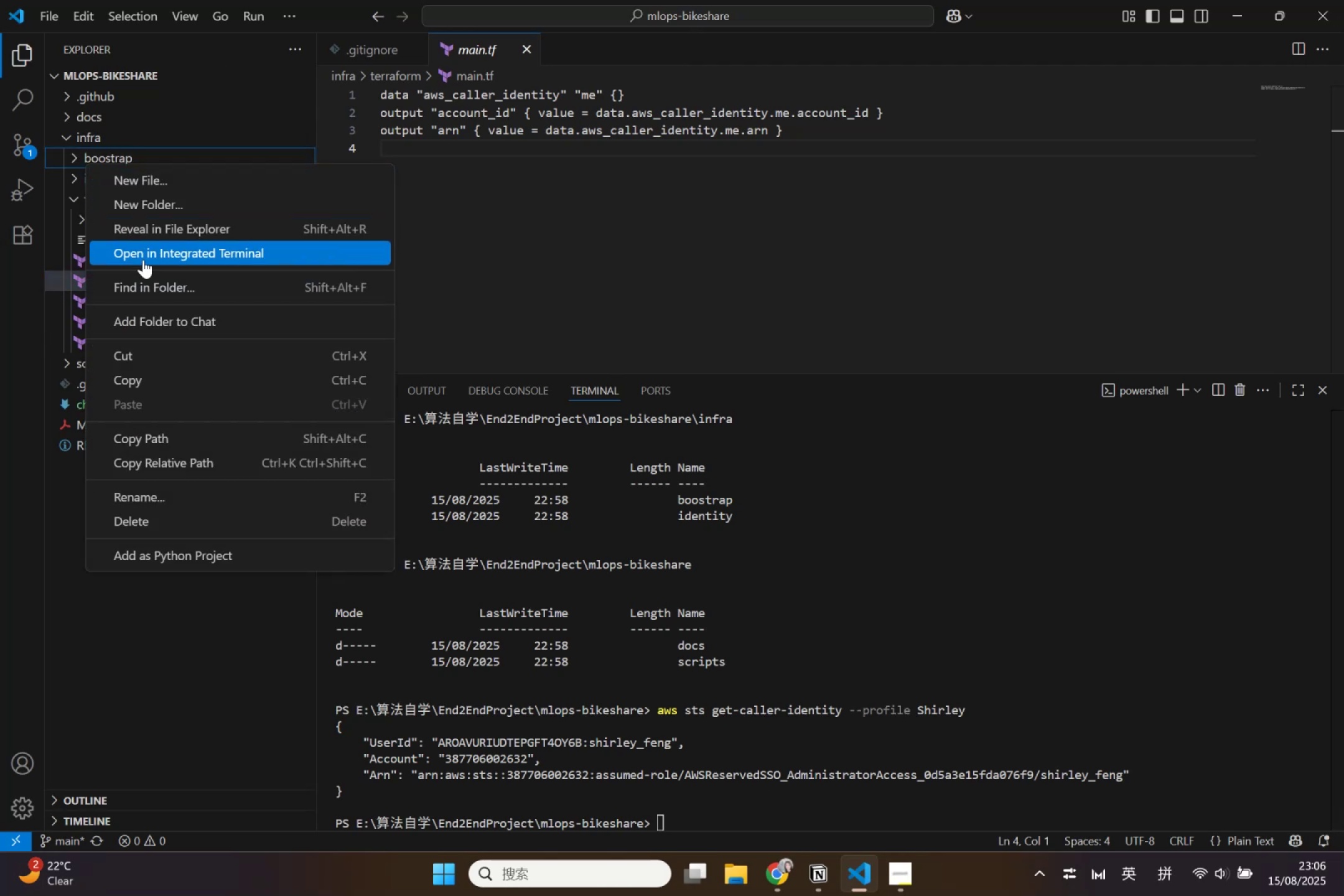 
left_click([172, 515])
 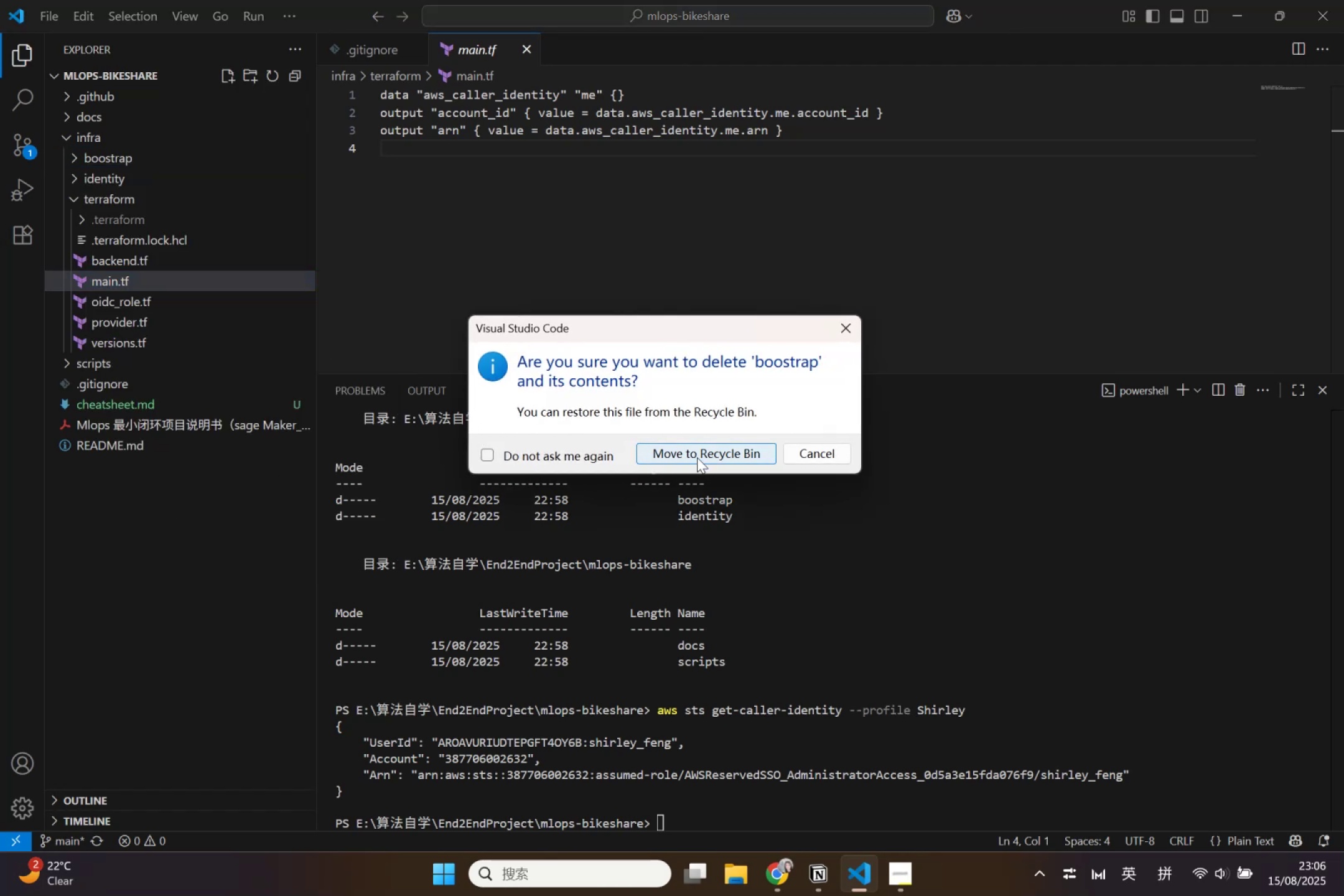 
left_click_drag(start_coordinate=[697, 457], to_coordinate=[543, 452])
 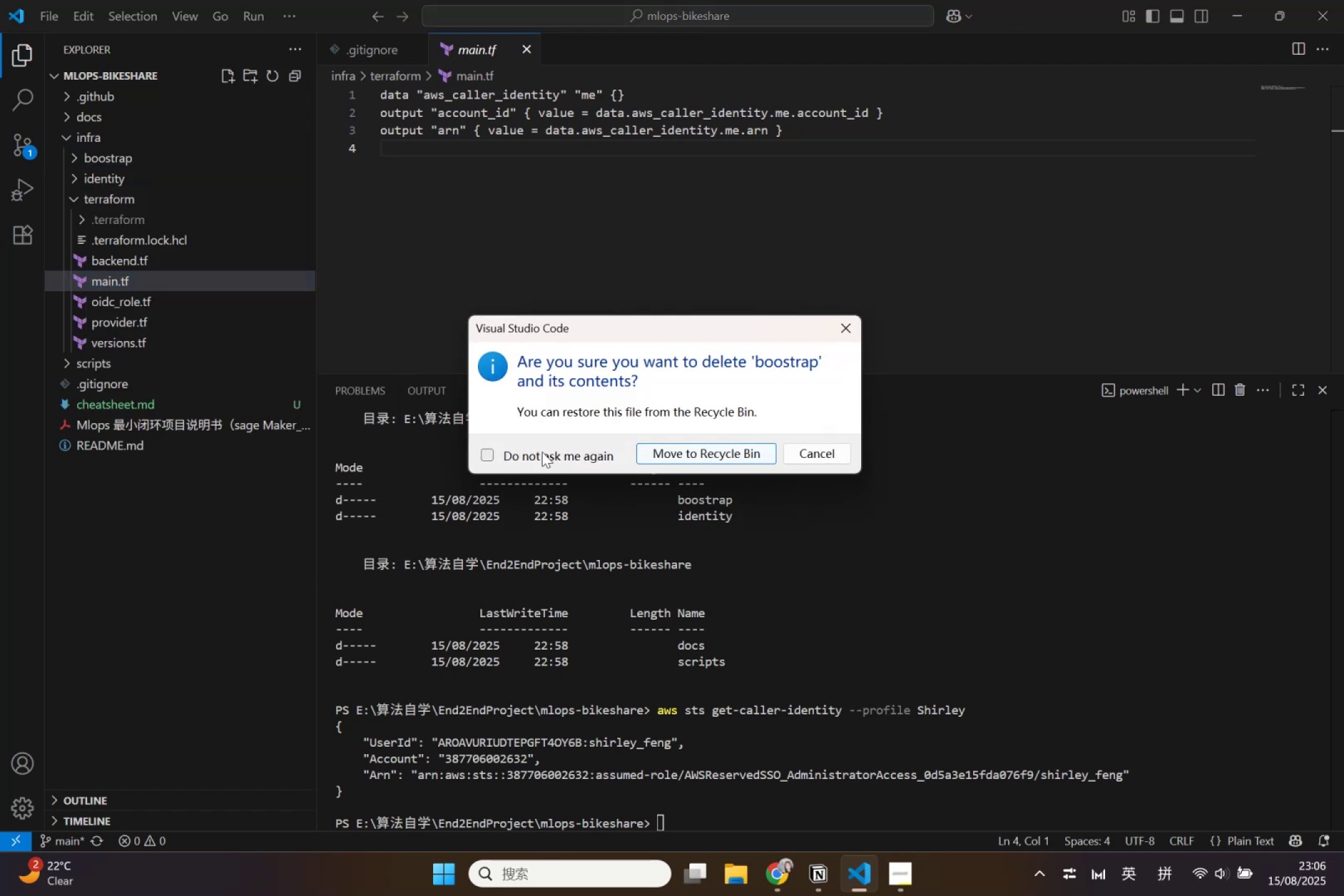 
left_click([542, 452])
 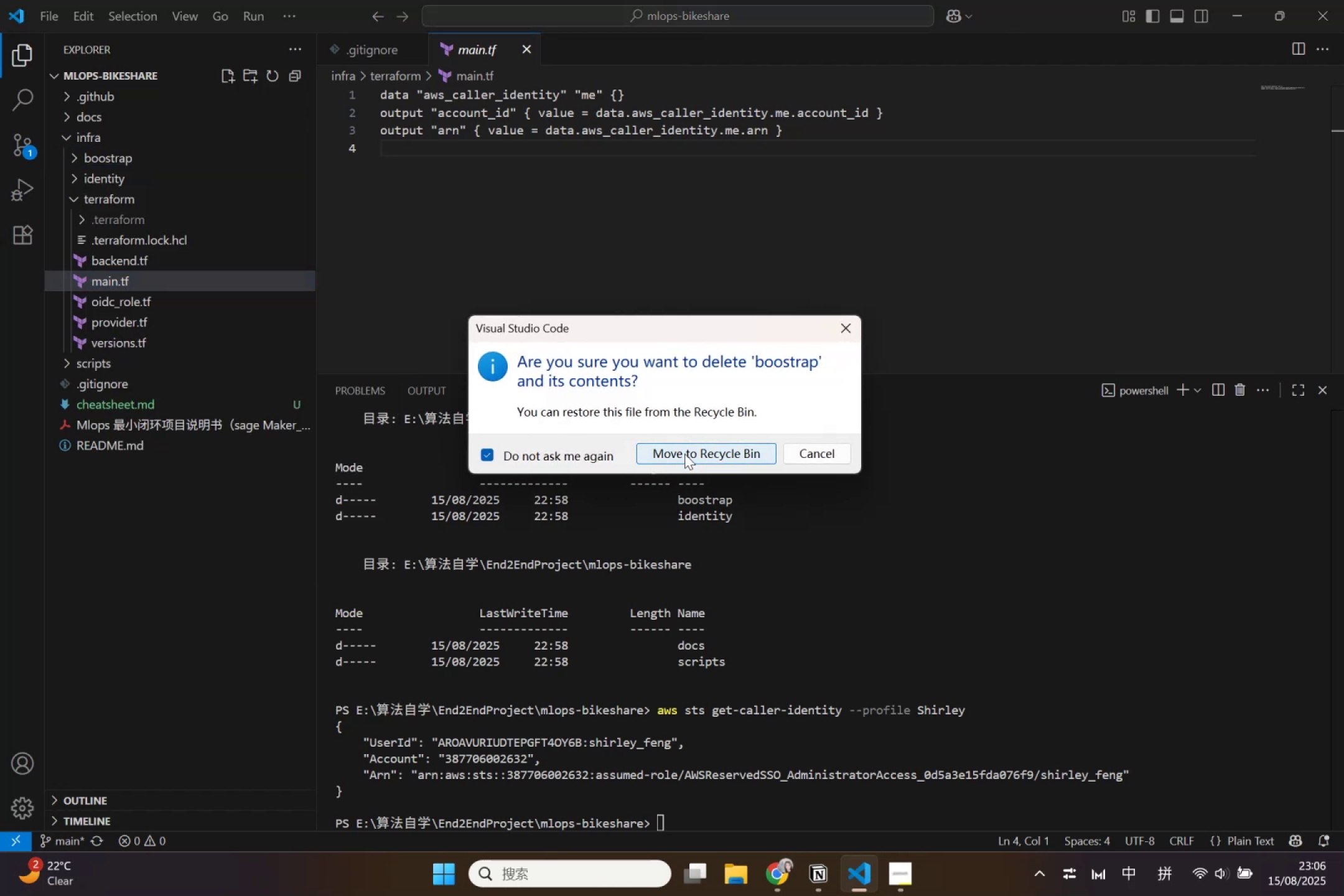 
left_click([684, 454])
 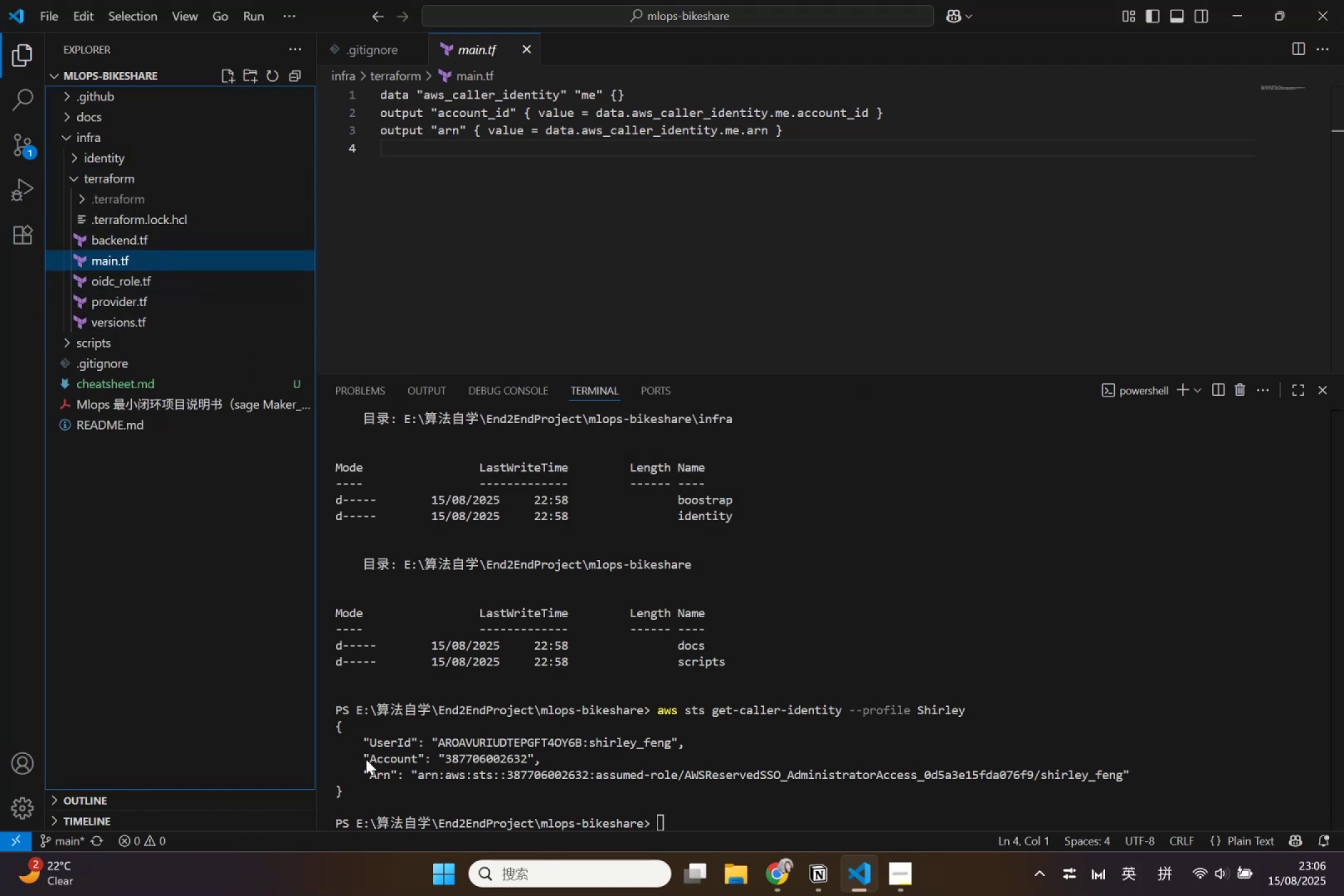 
left_click([707, 815])
 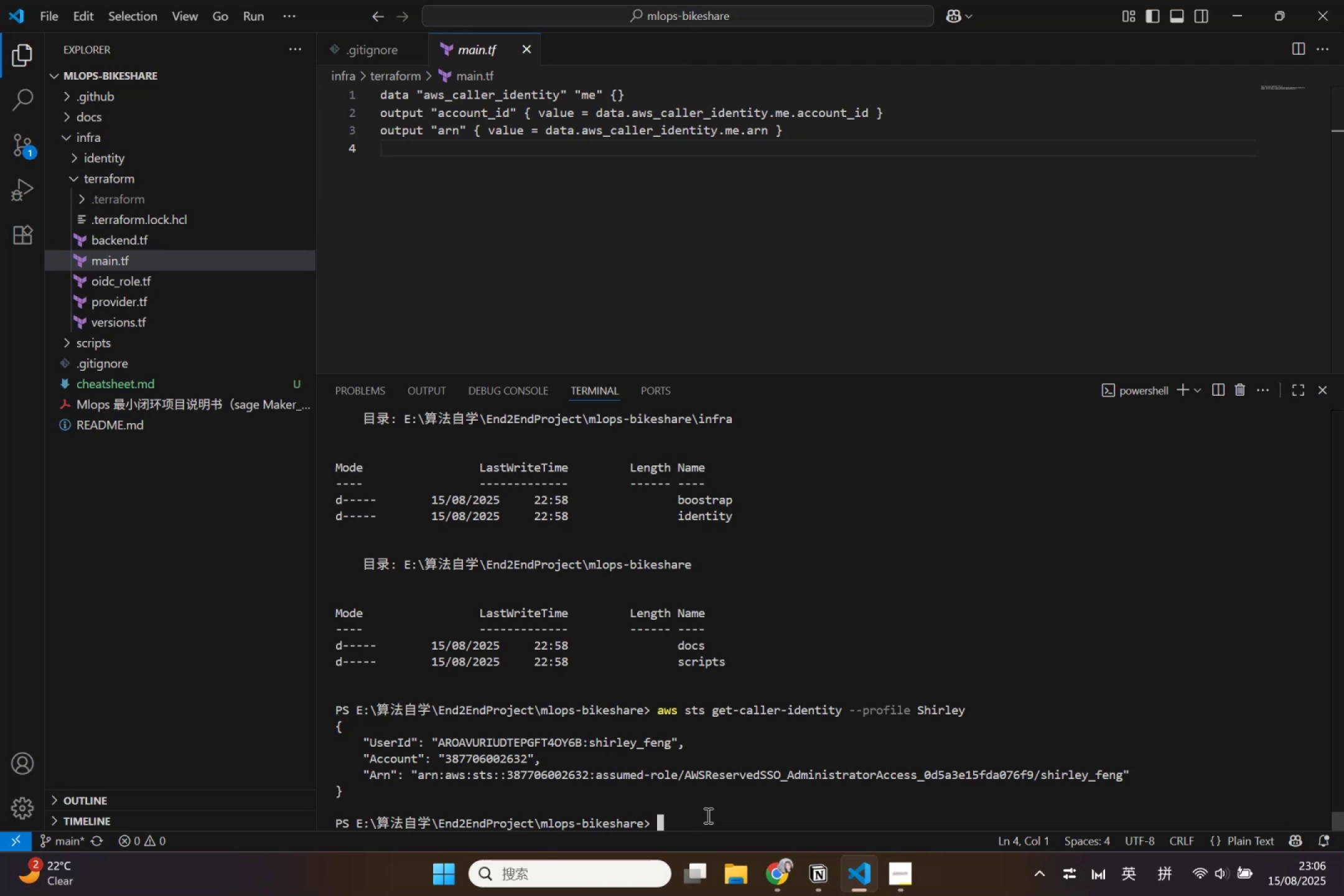 
type(cd infra\terraform)
 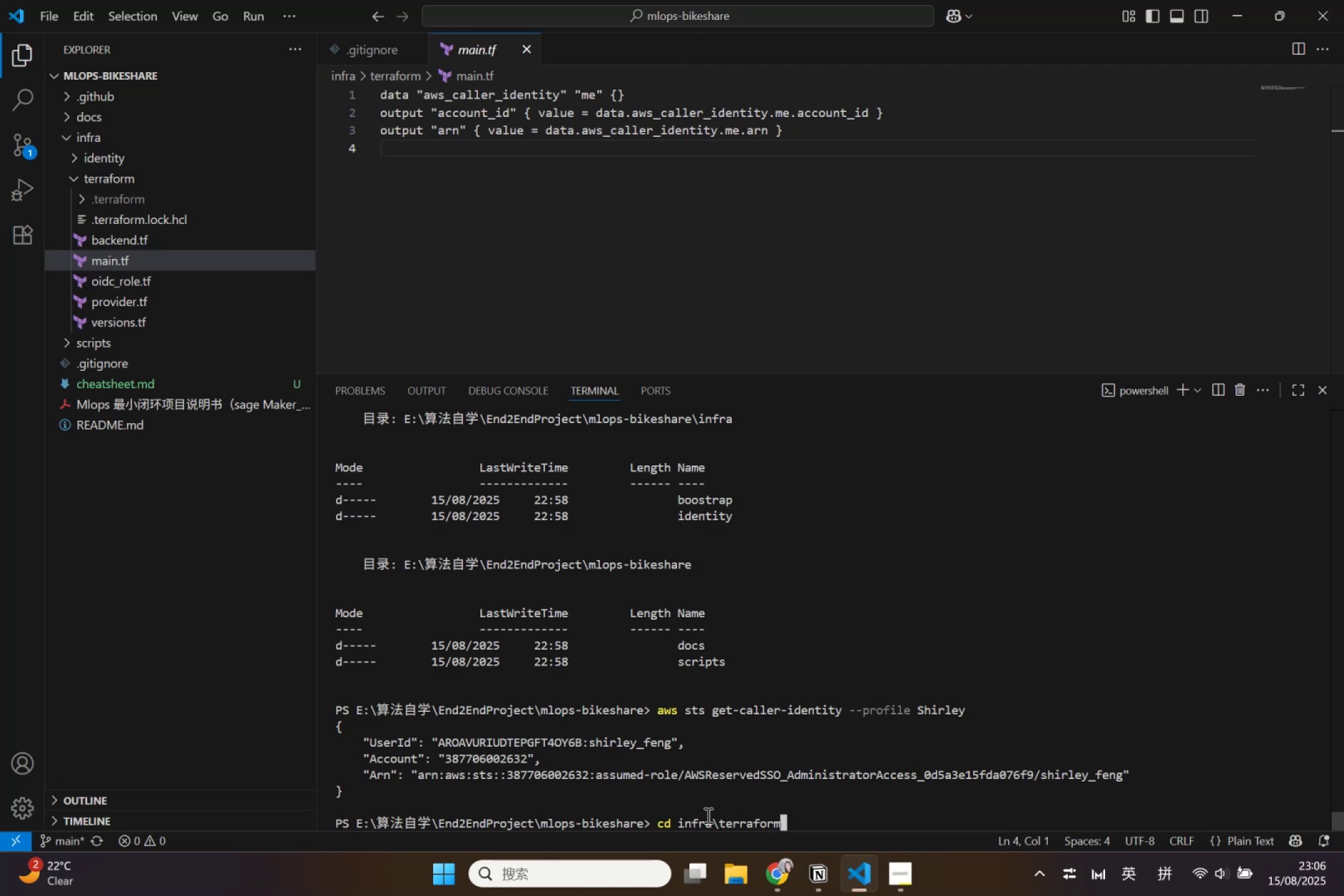 
key(Enter)
 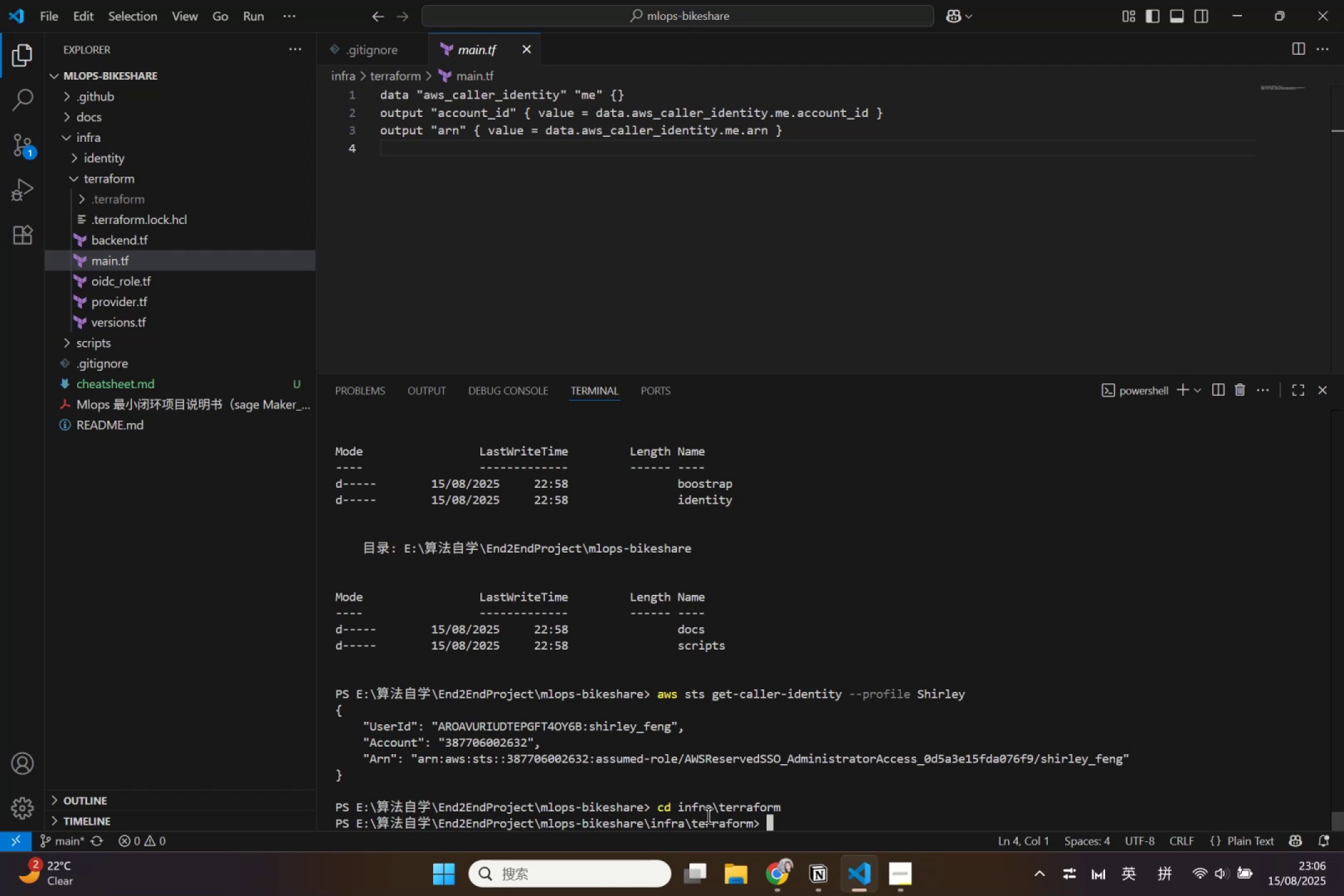 
wait(11.73)
 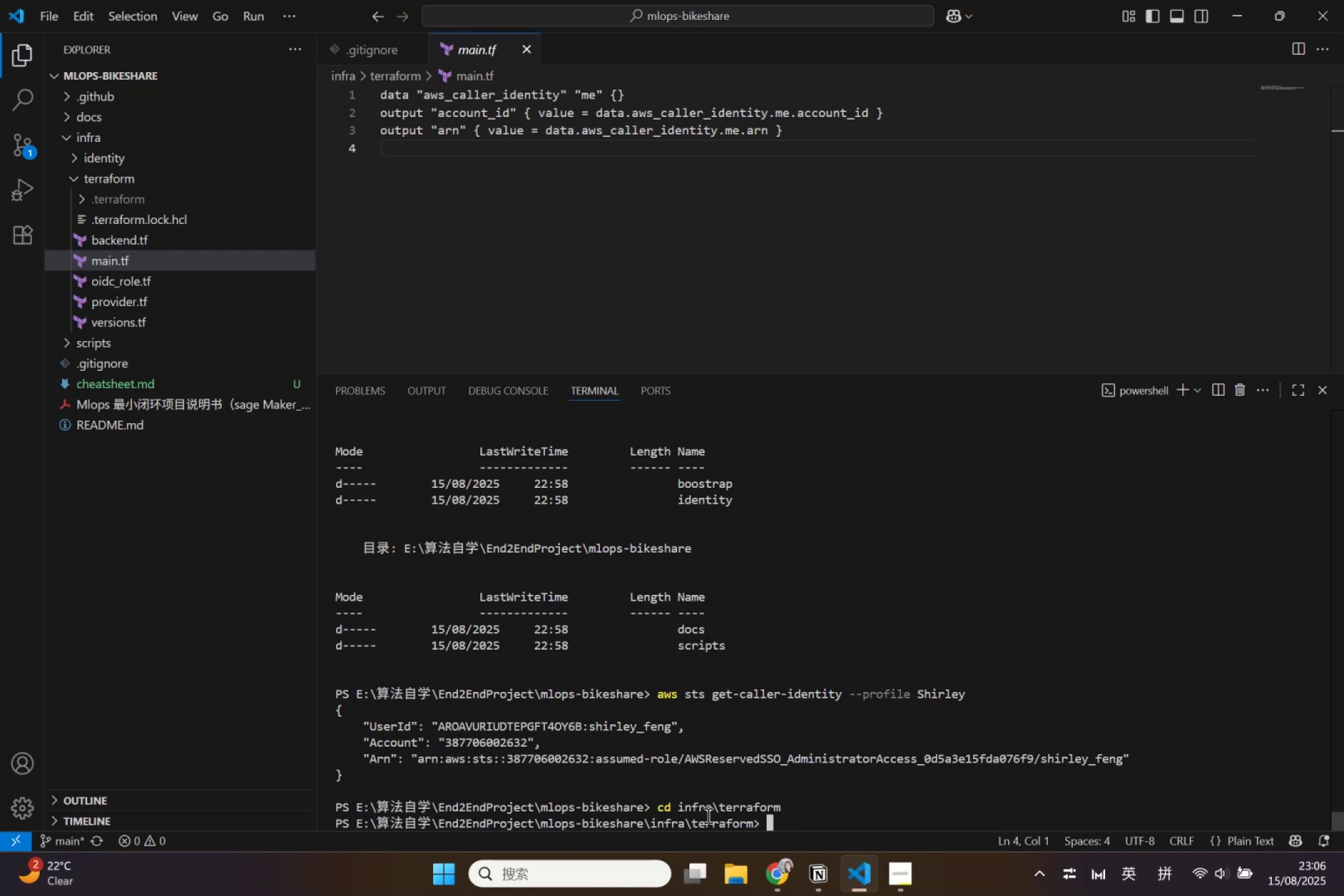 
type(terraform init)
 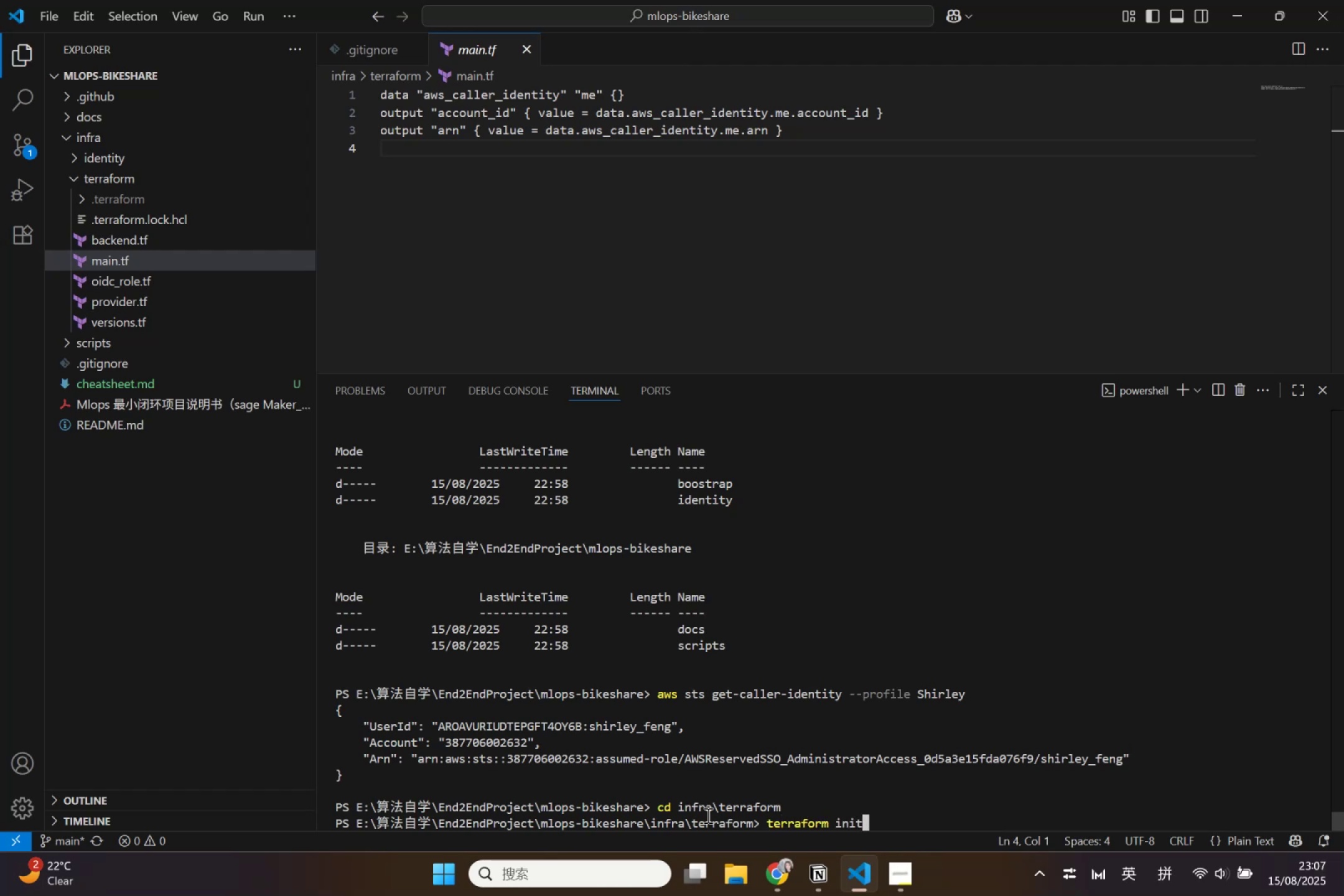 
key(Enter)
 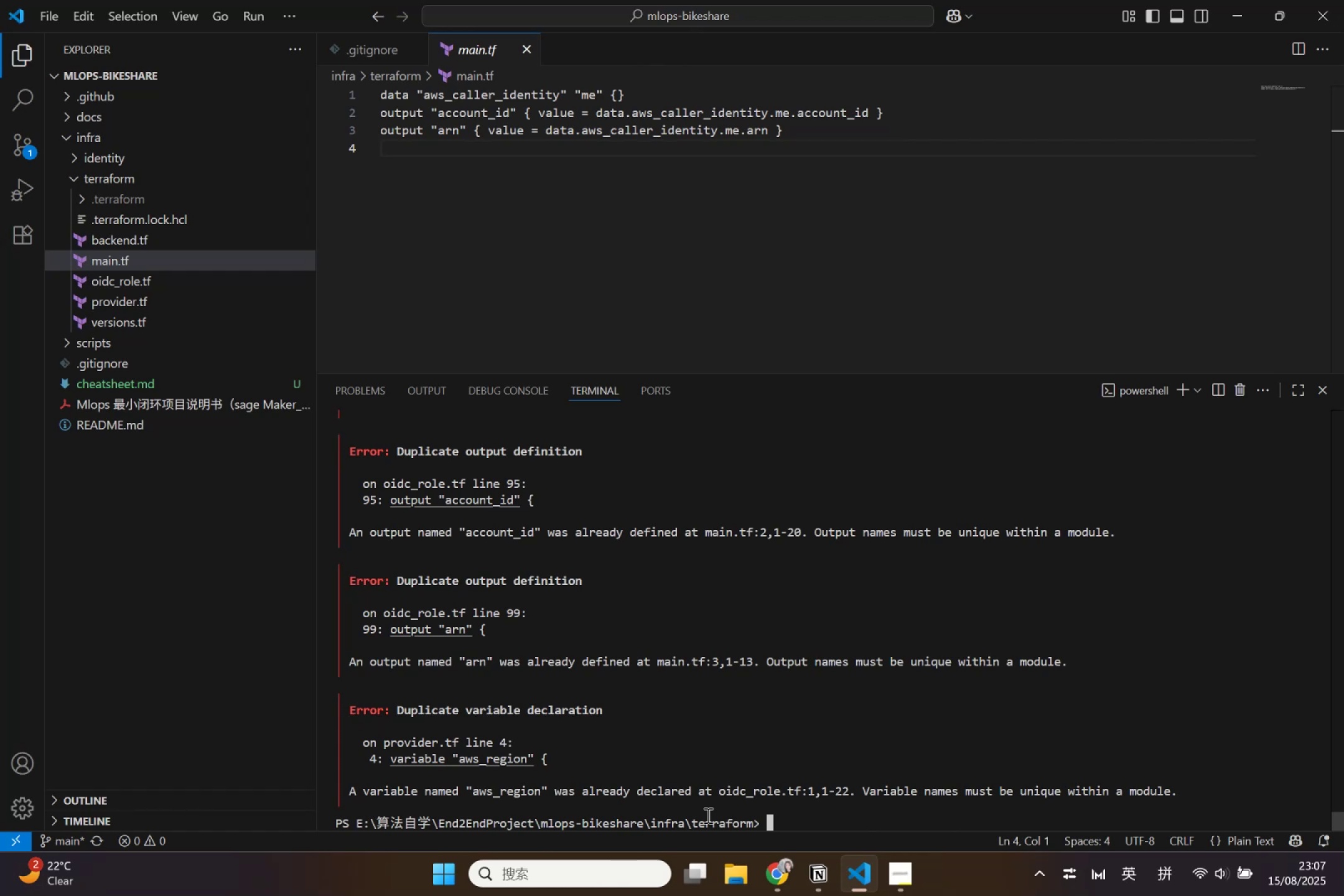 
wait(22.78)
 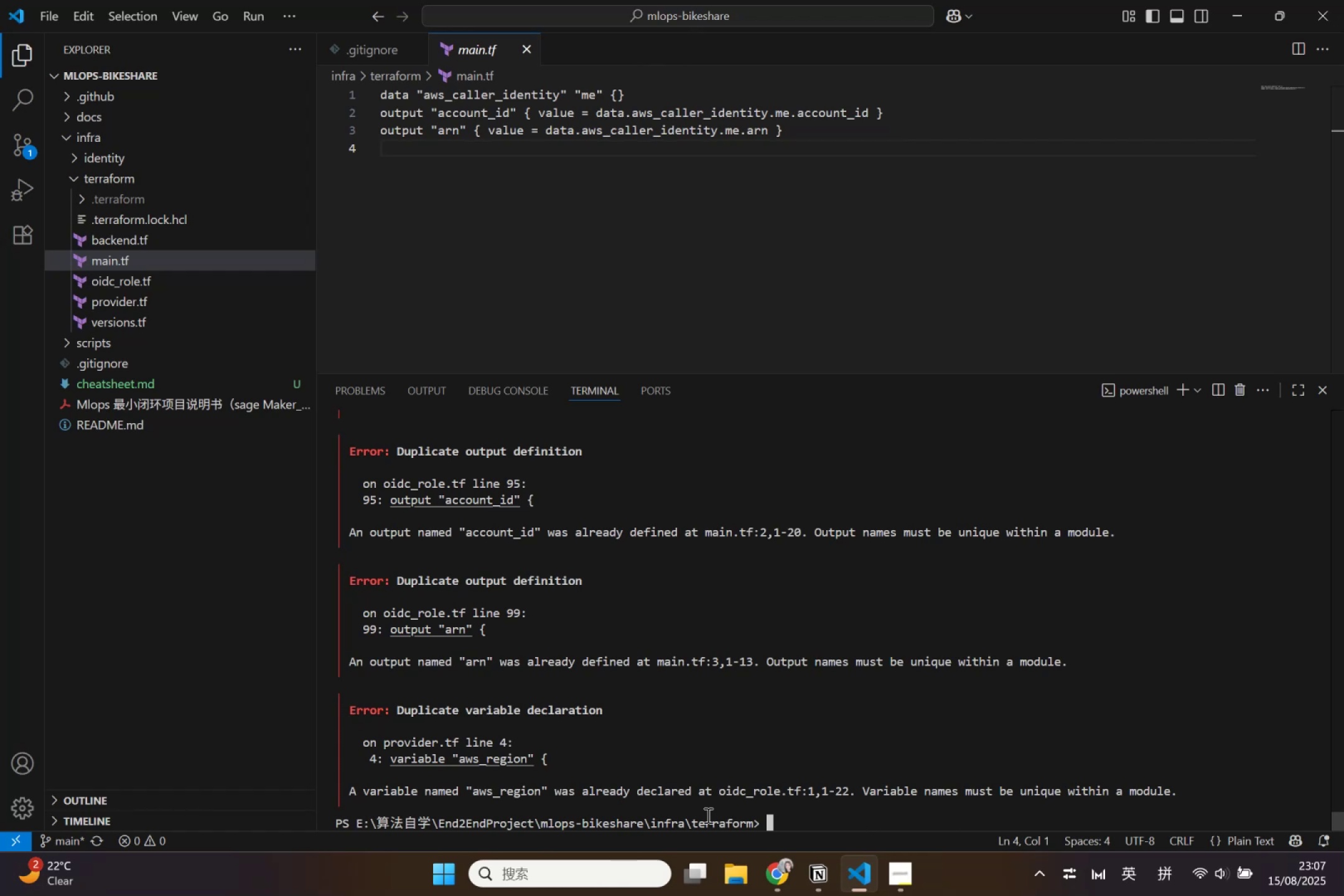 
left_click([817, 869])
 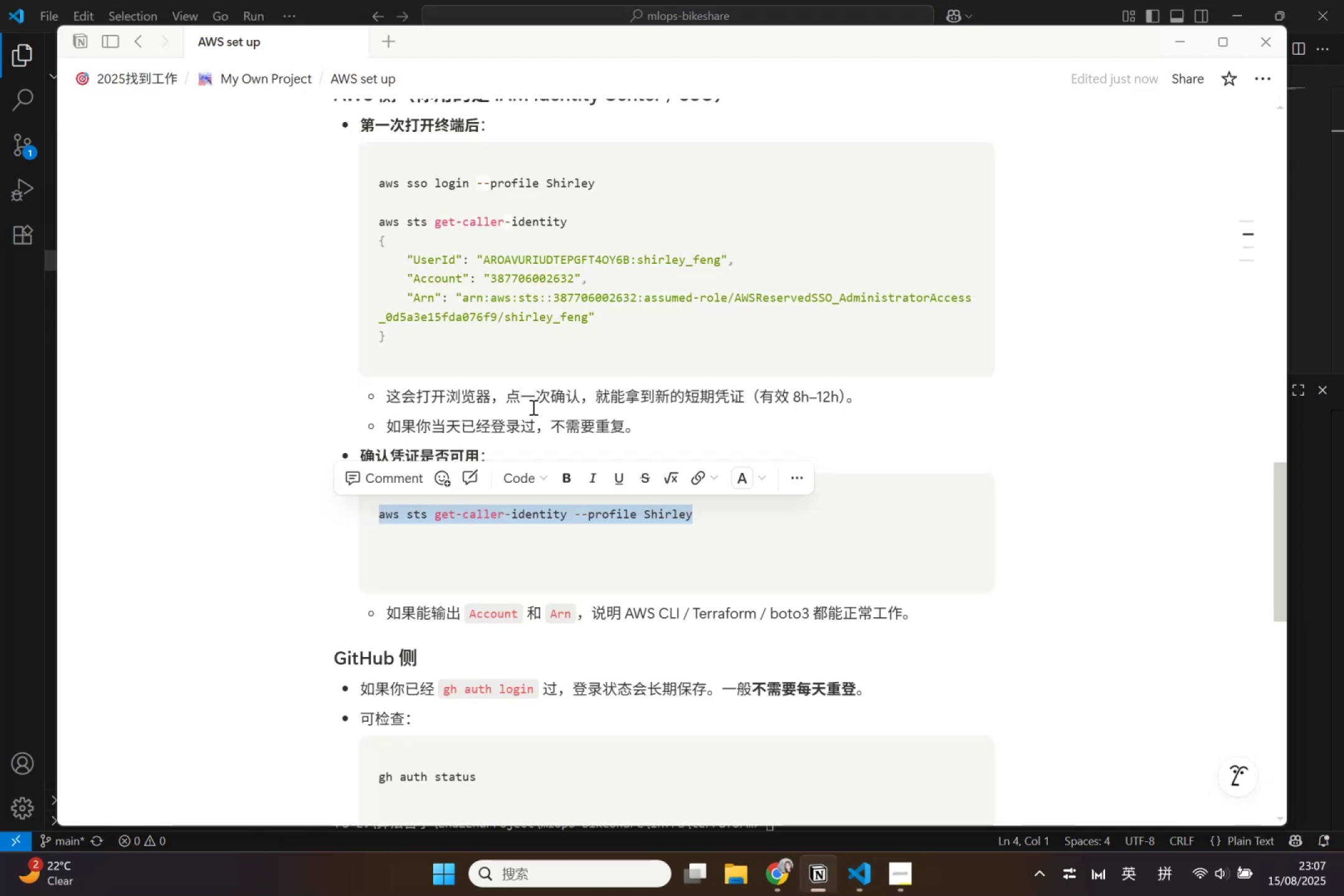 
scroll: coordinate [564, 444], scroll_direction: up, amount: 2.0
 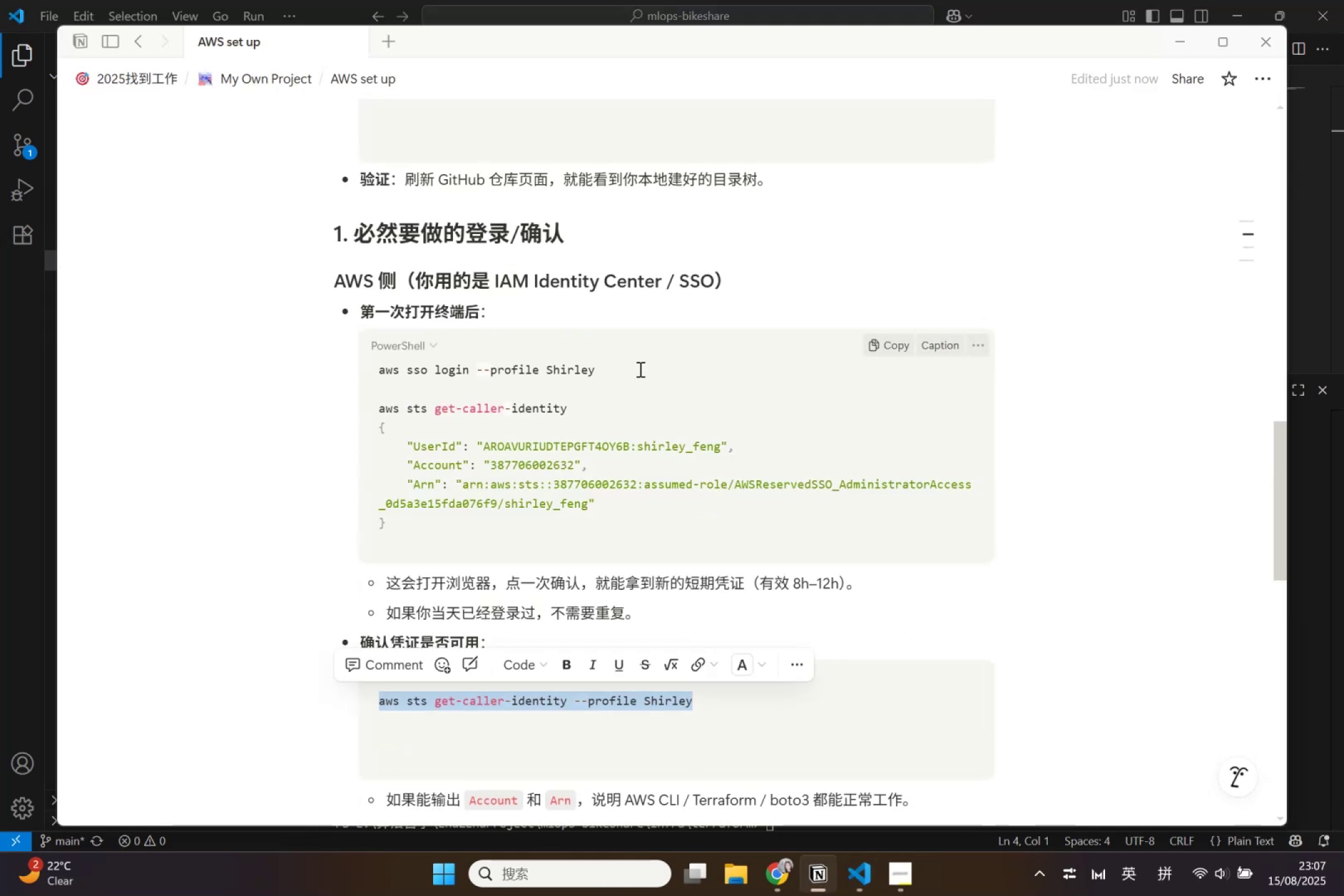 
left_click([639, 369])
 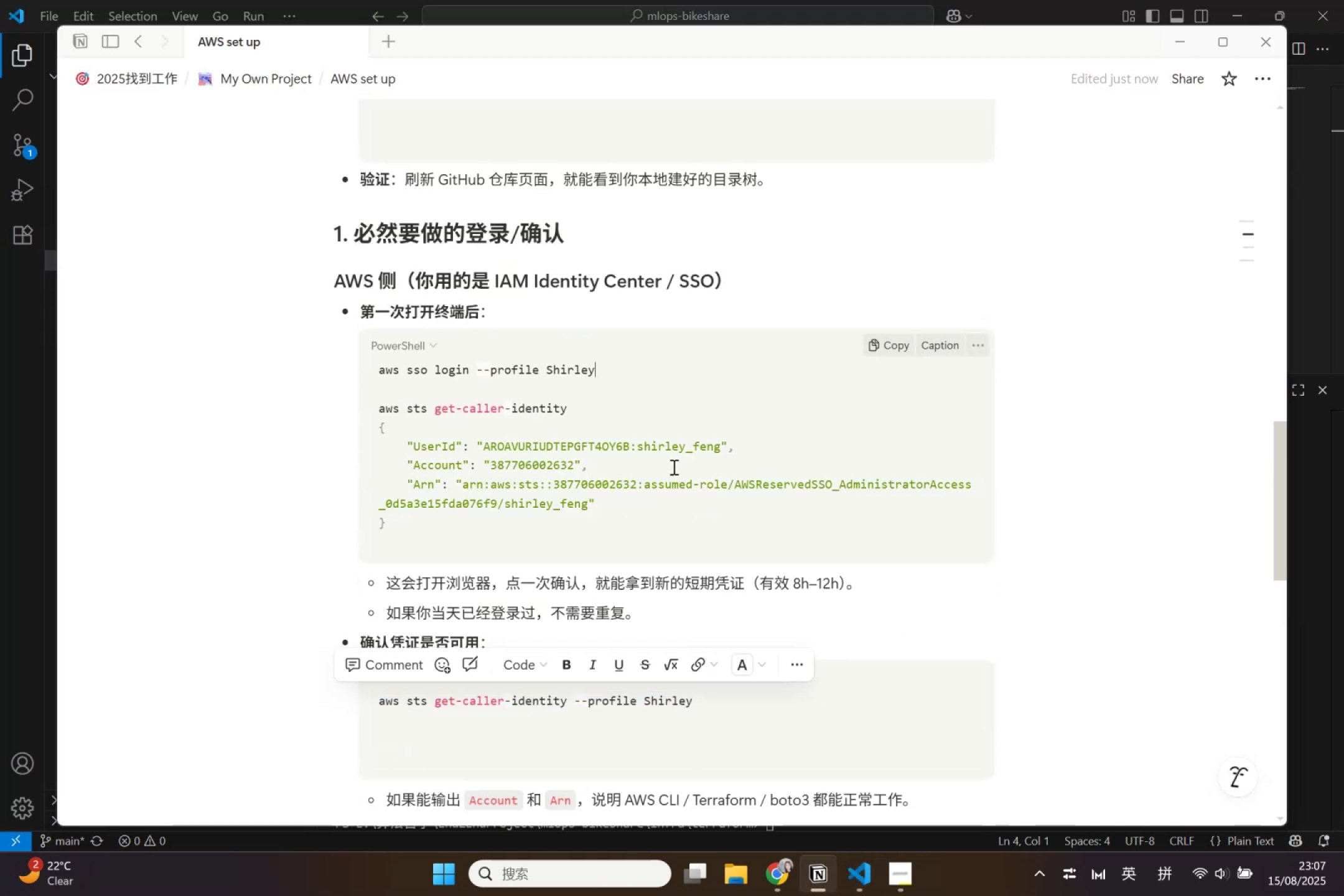 
scroll: coordinate [653, 613], scroll_direction: up, amount: 10.0
 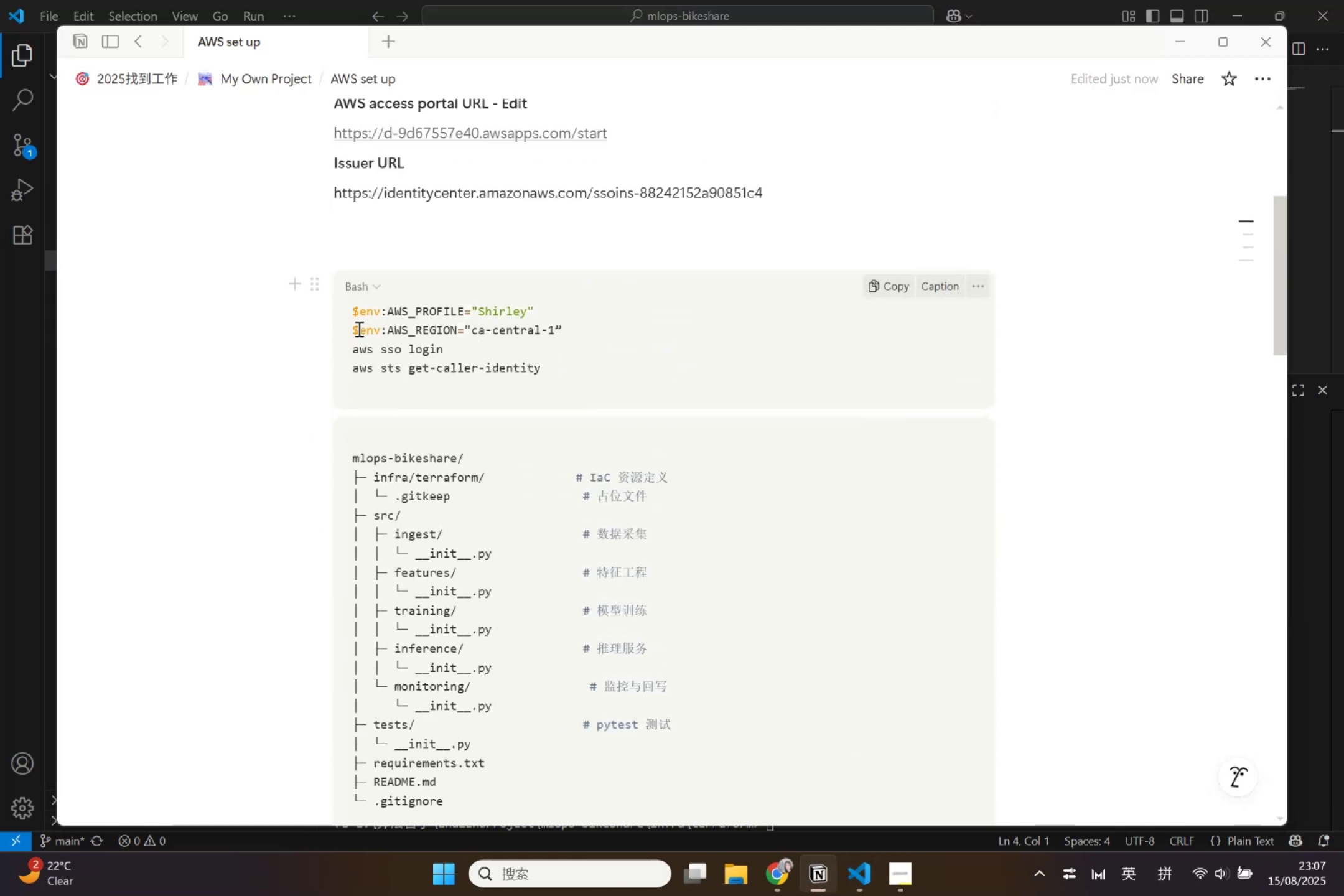 
left_click_drag(start_coordinate=[353, 329], to_coordinate=[581, 332])
 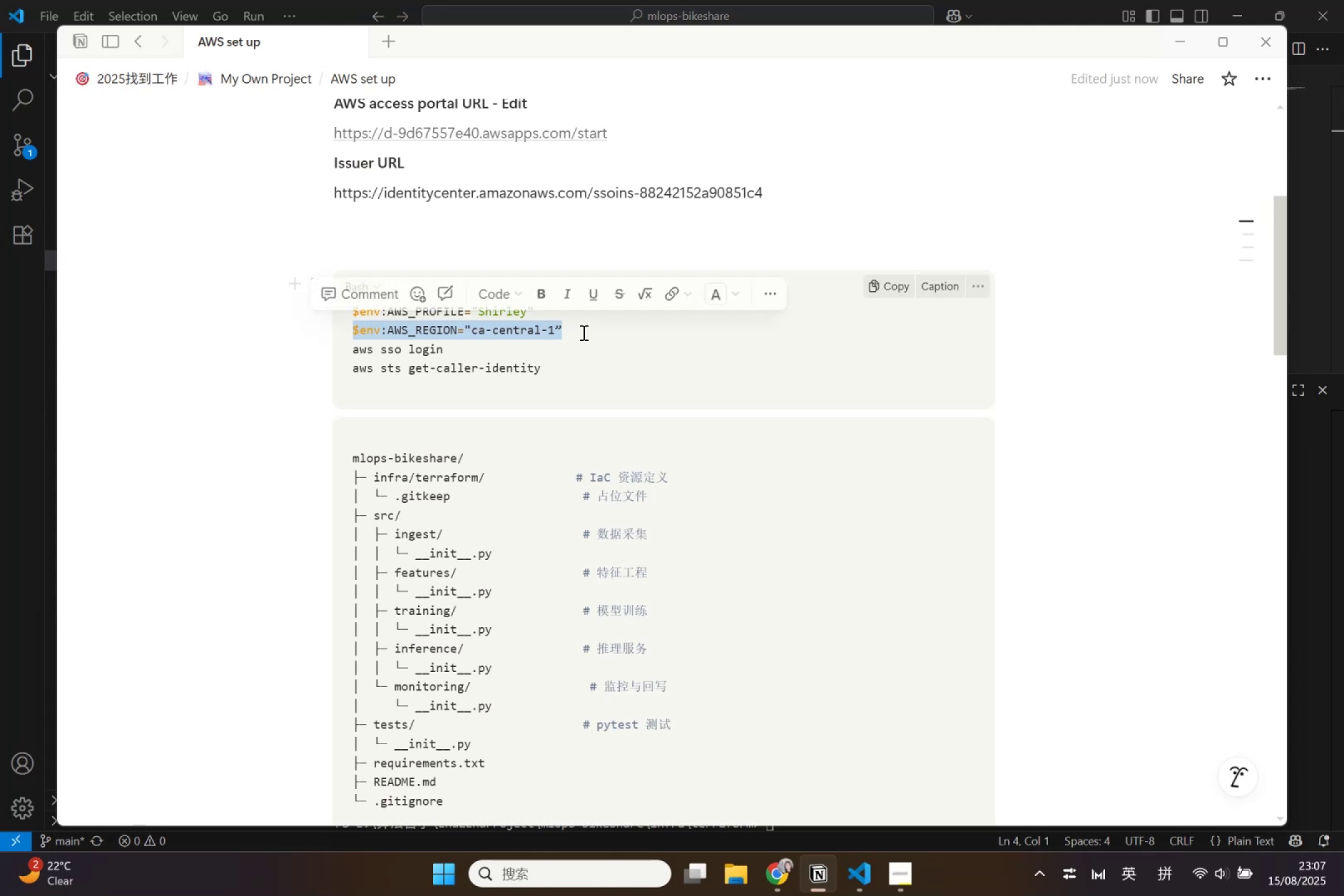 
left_click([582, 332])
 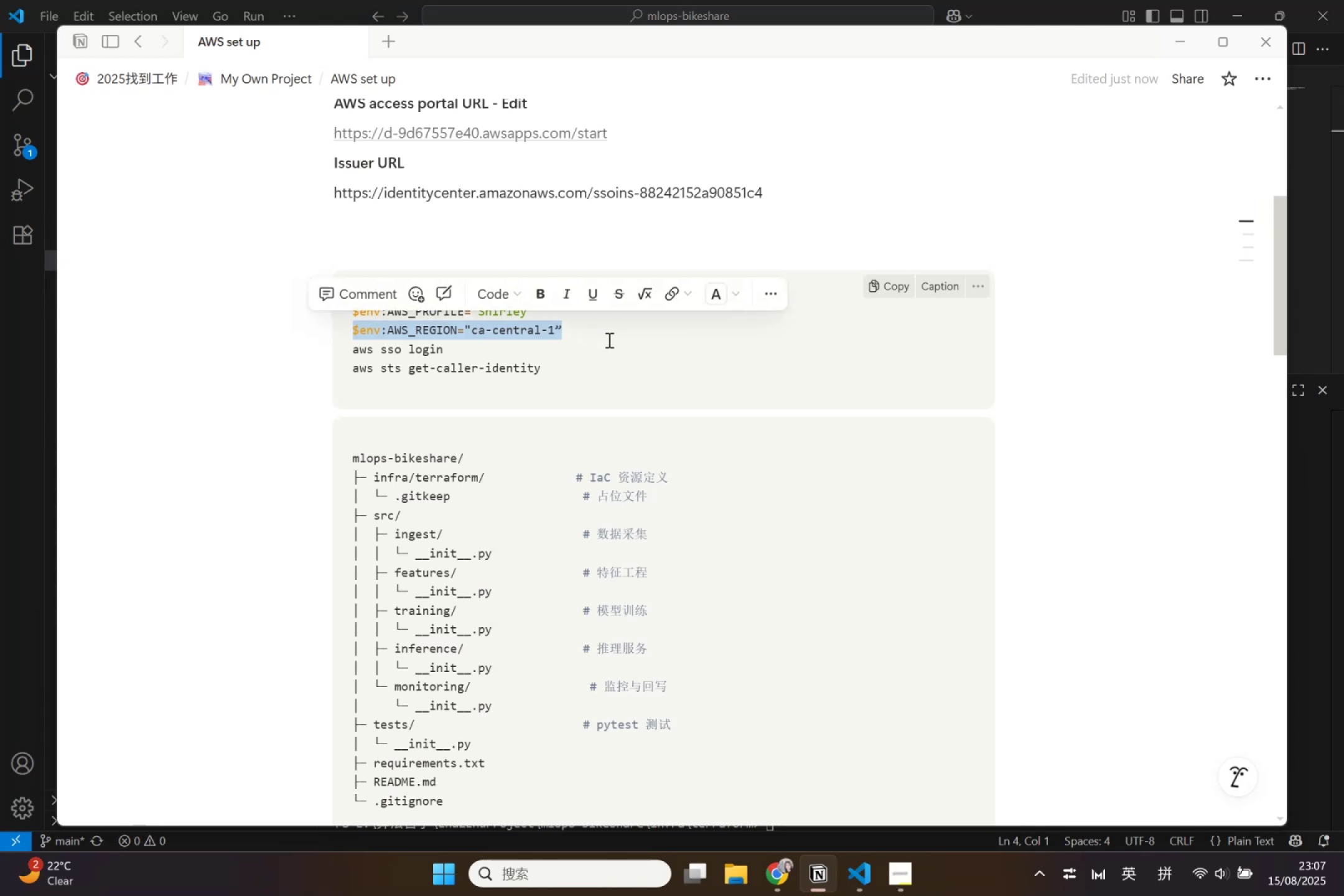 
double_click([608, 340])
 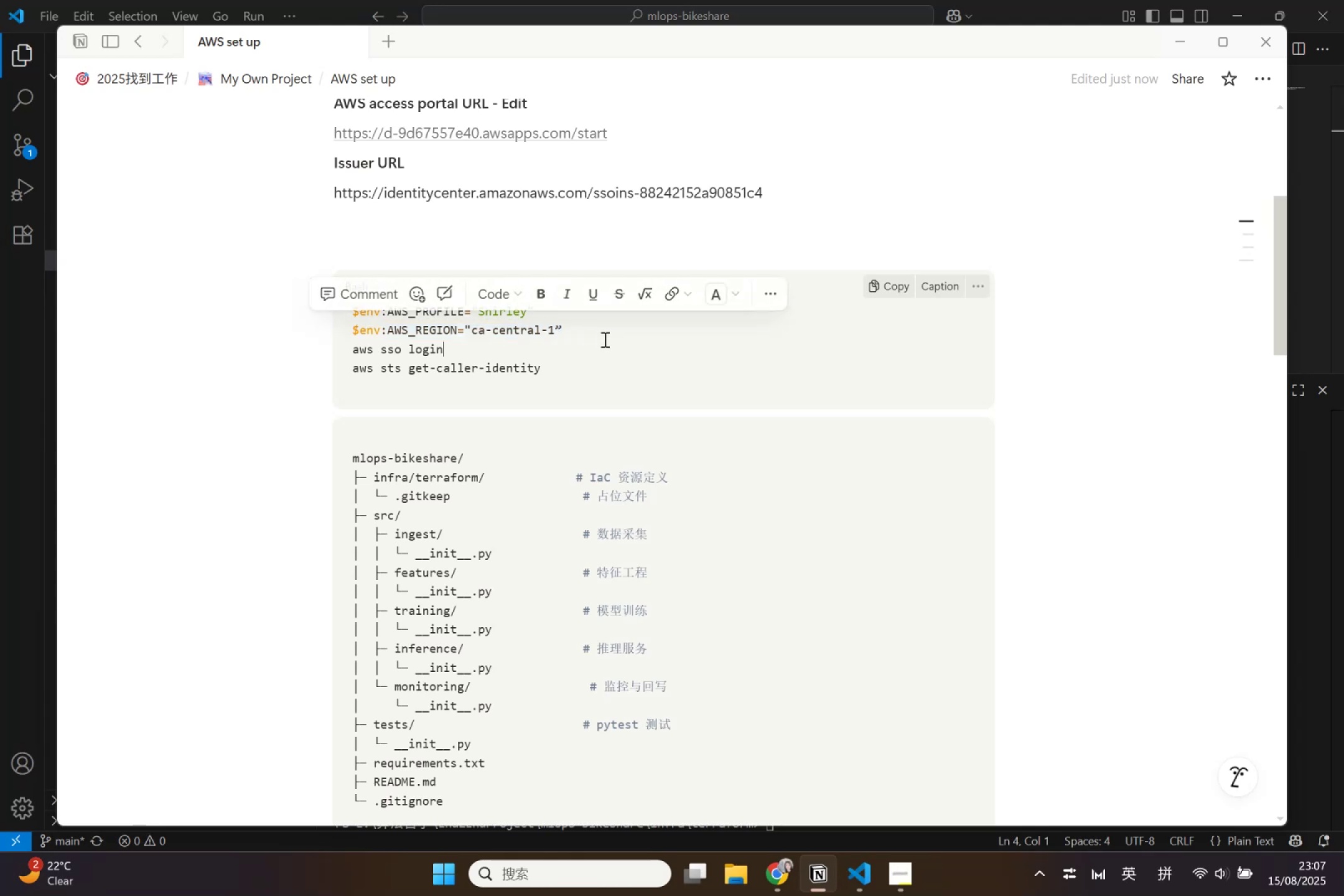 
left_click_drag(start_coordinate=[602, 338], to_coordinate=[345, 312])
 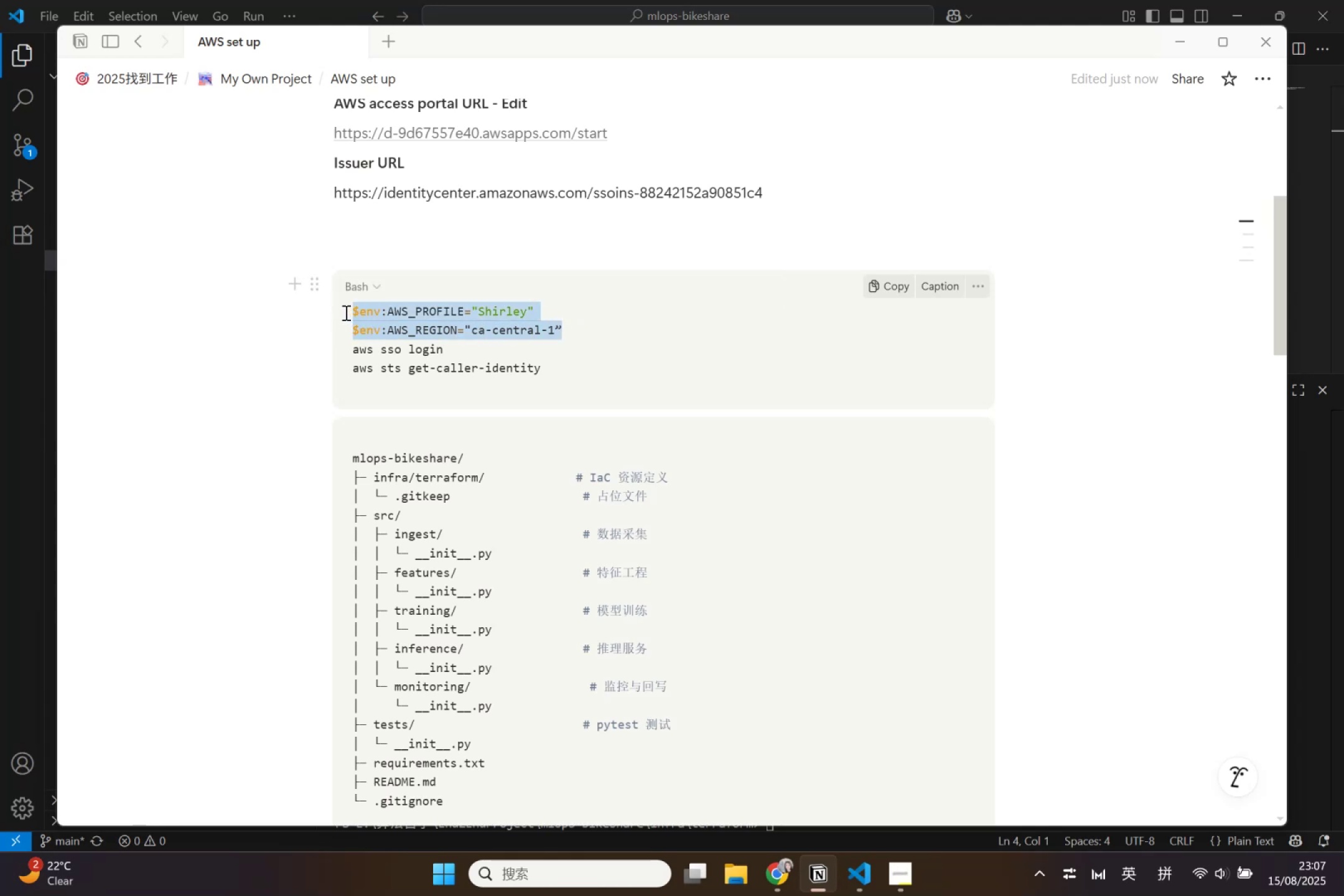 
key(Control+ControlLeft)
 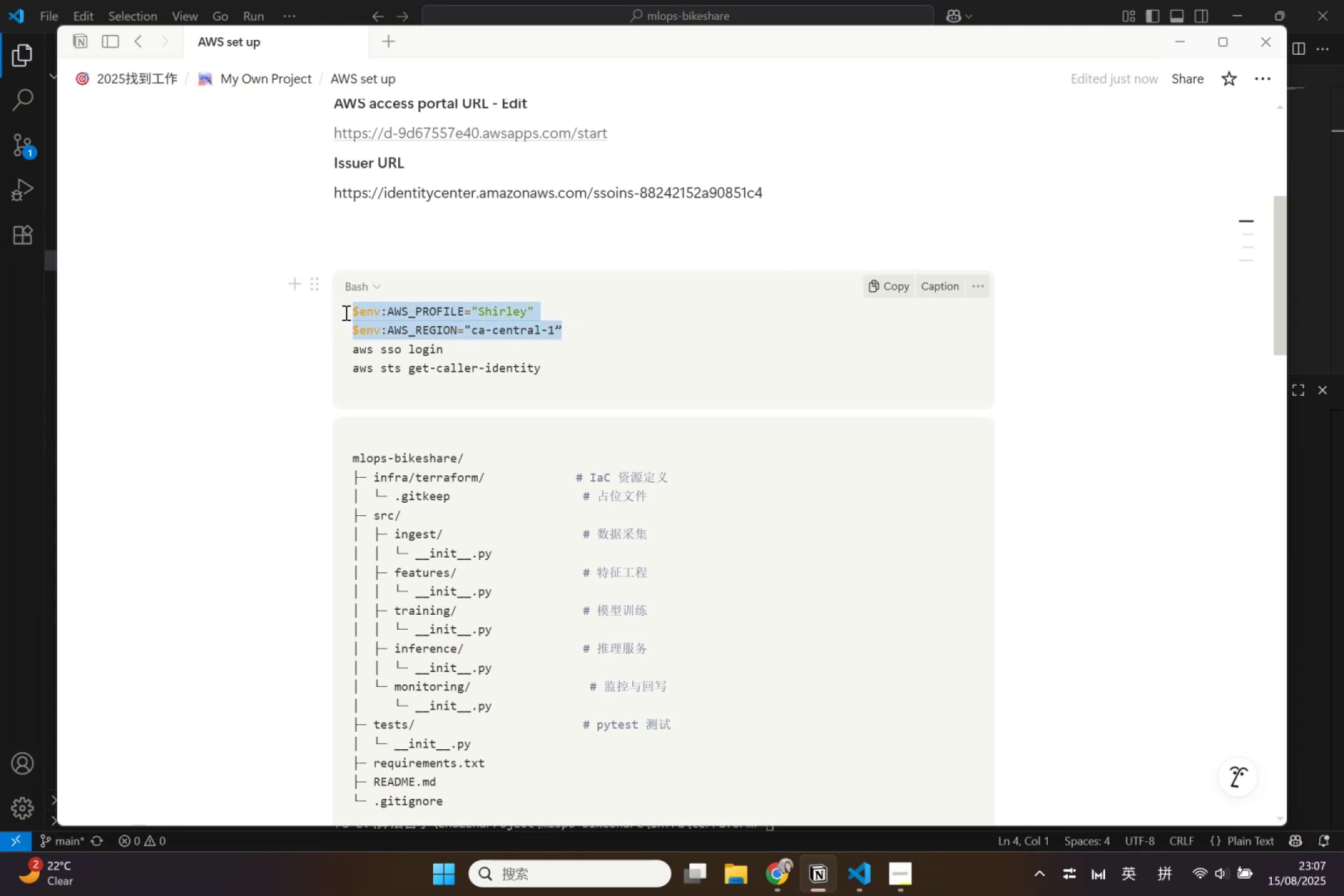 
key(Control+C)
 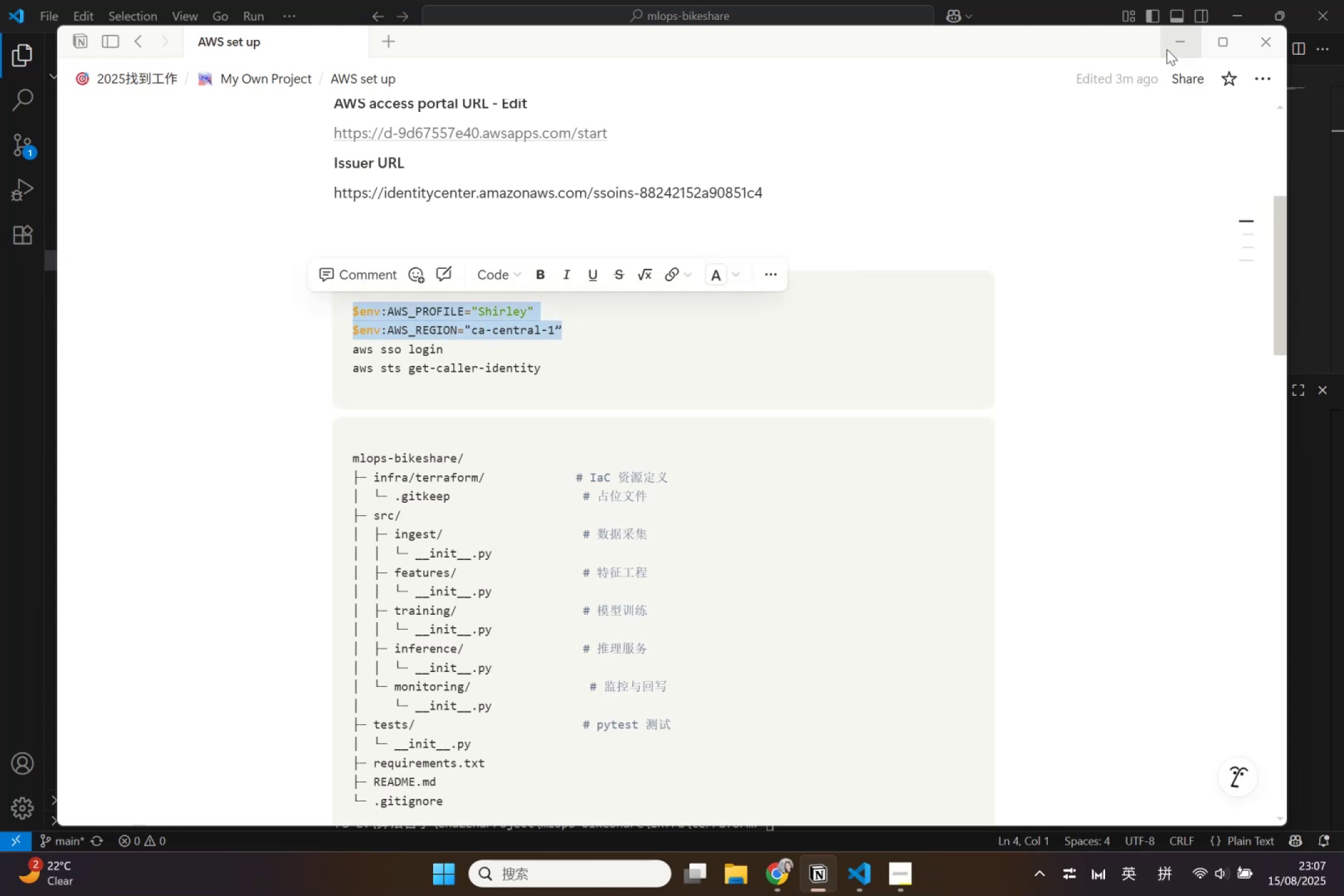 
left_click([1167, 49])
 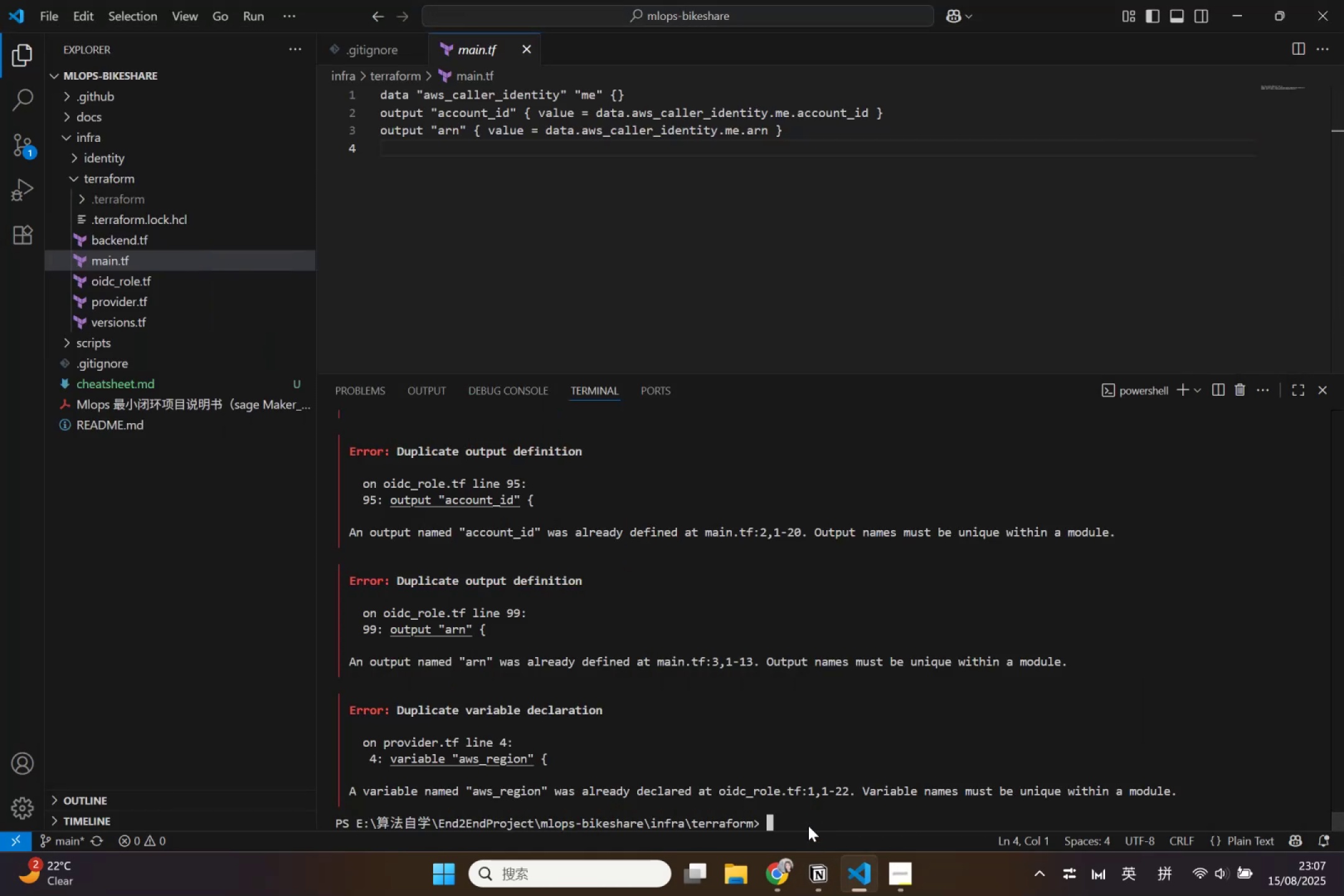 
left_click([808, 826])
 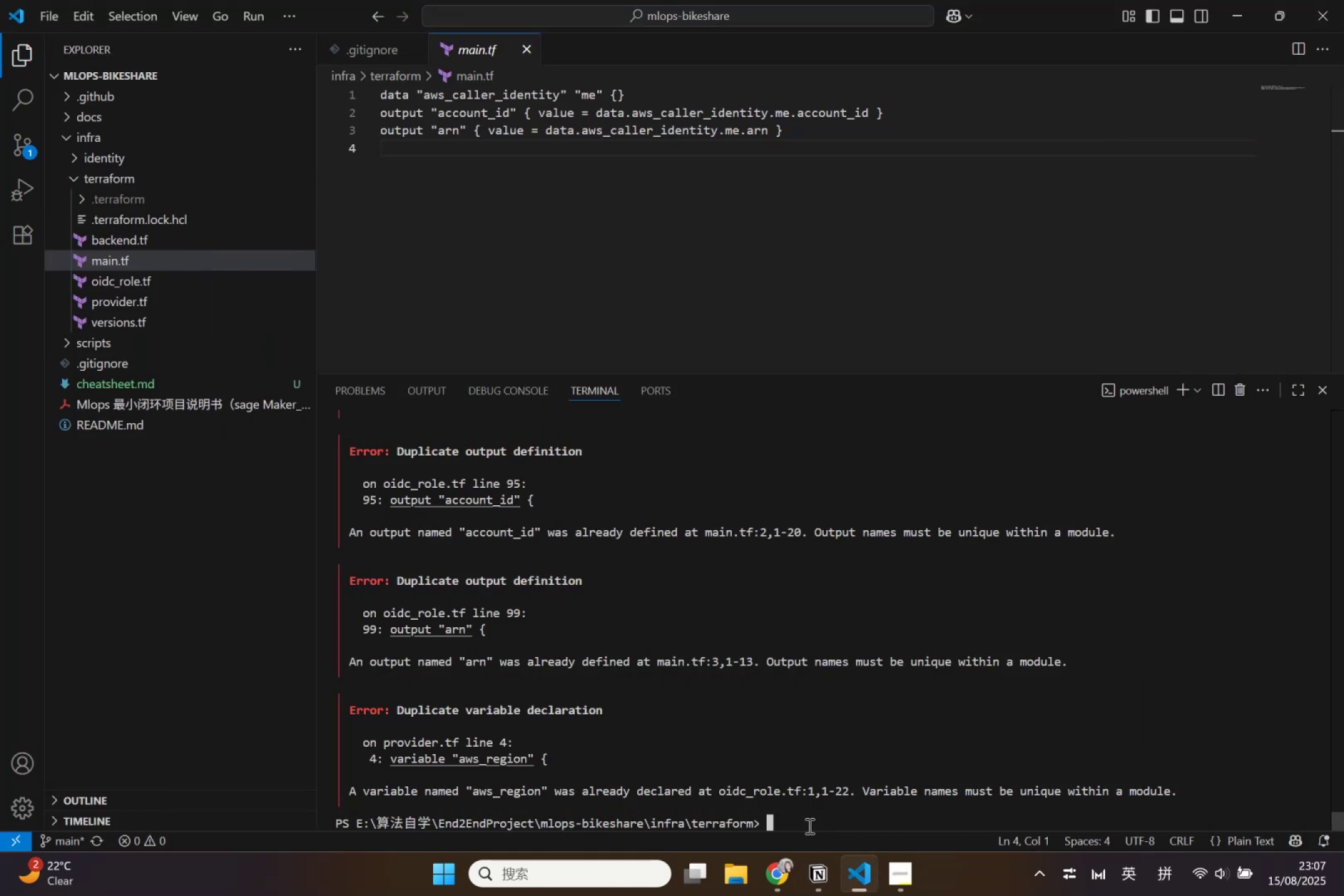 
key(Control+V)
 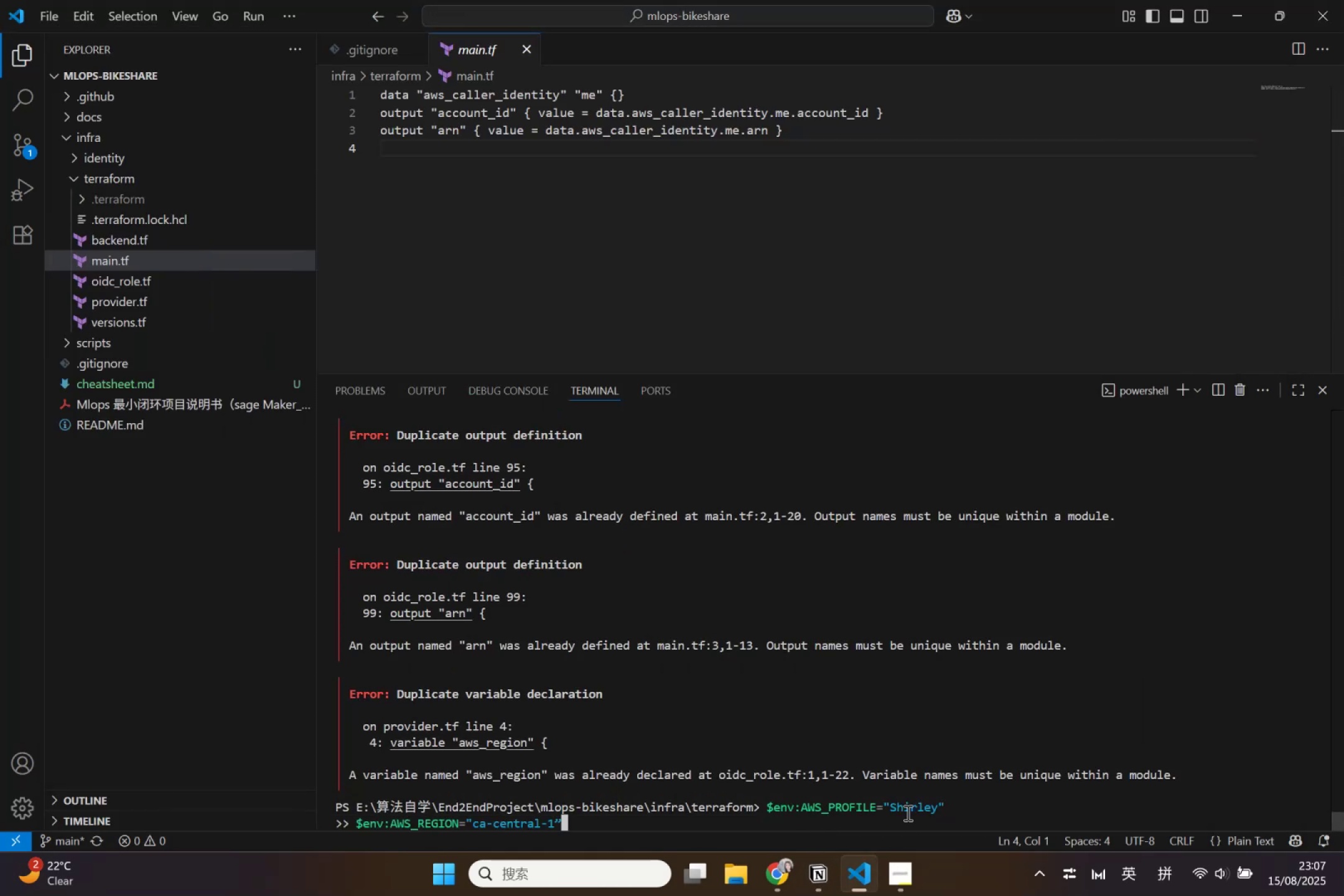 
key(Enter)
 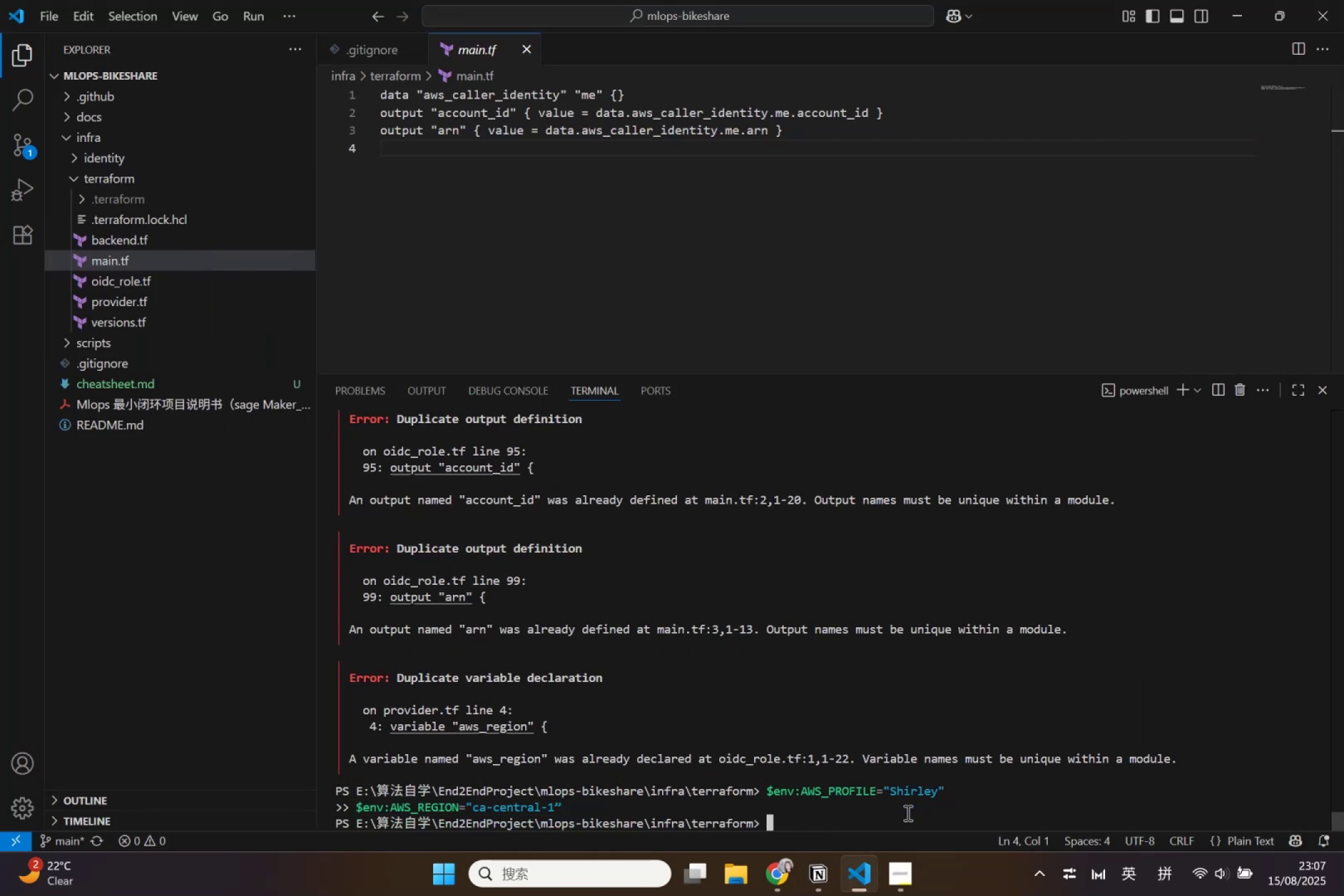 
key(ArrowUp)
 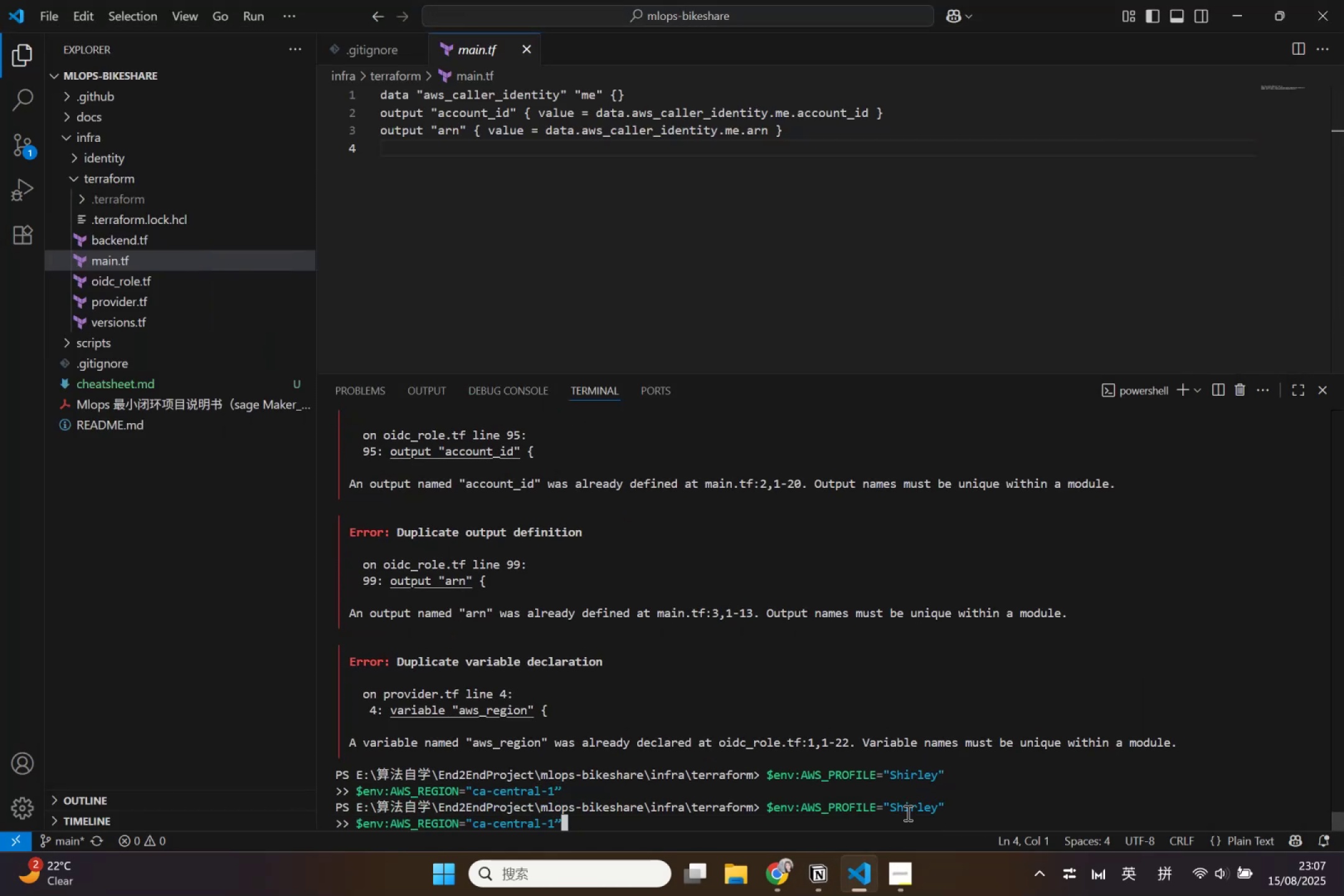 
key(ArrowUp)
 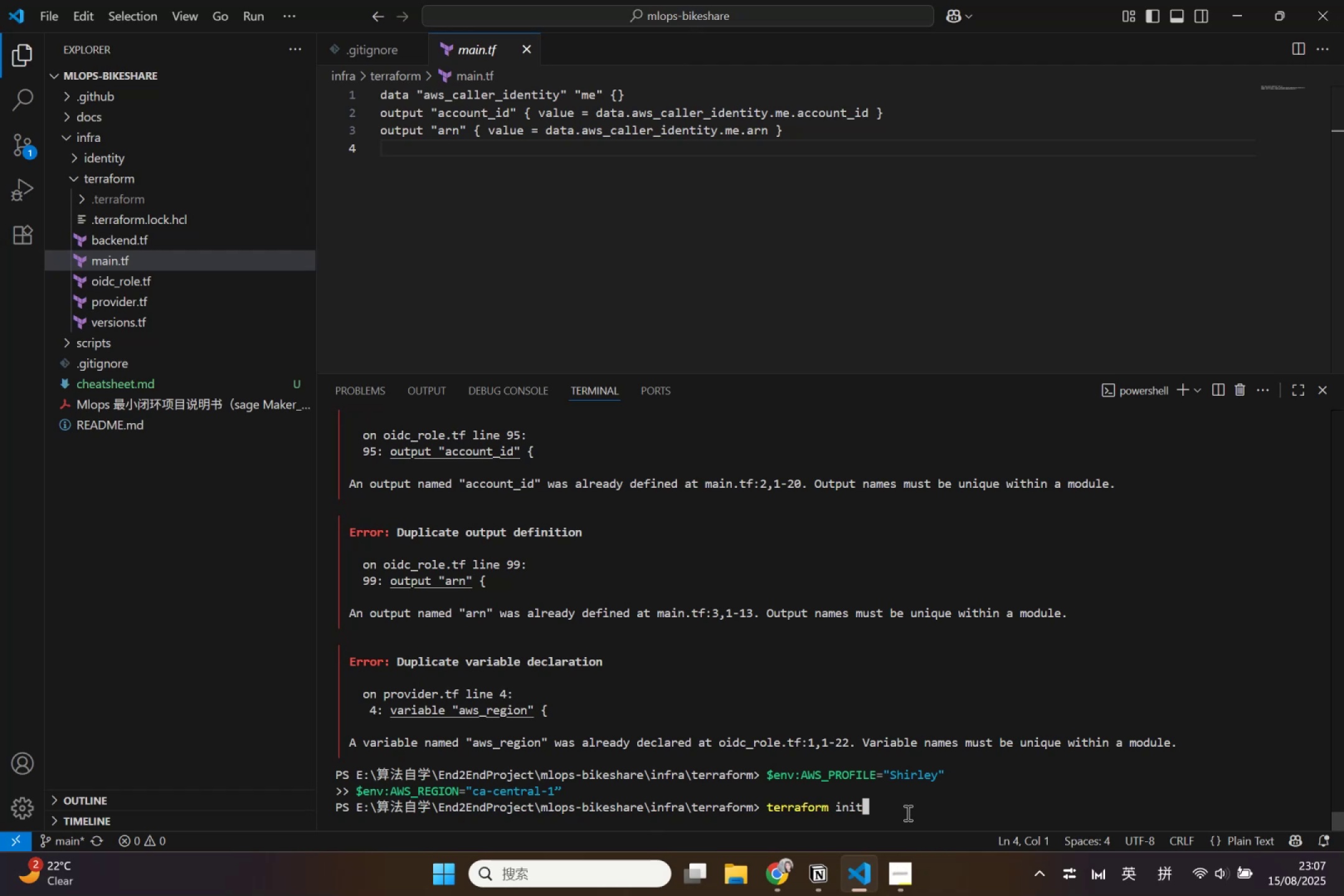 
key(Enter)
 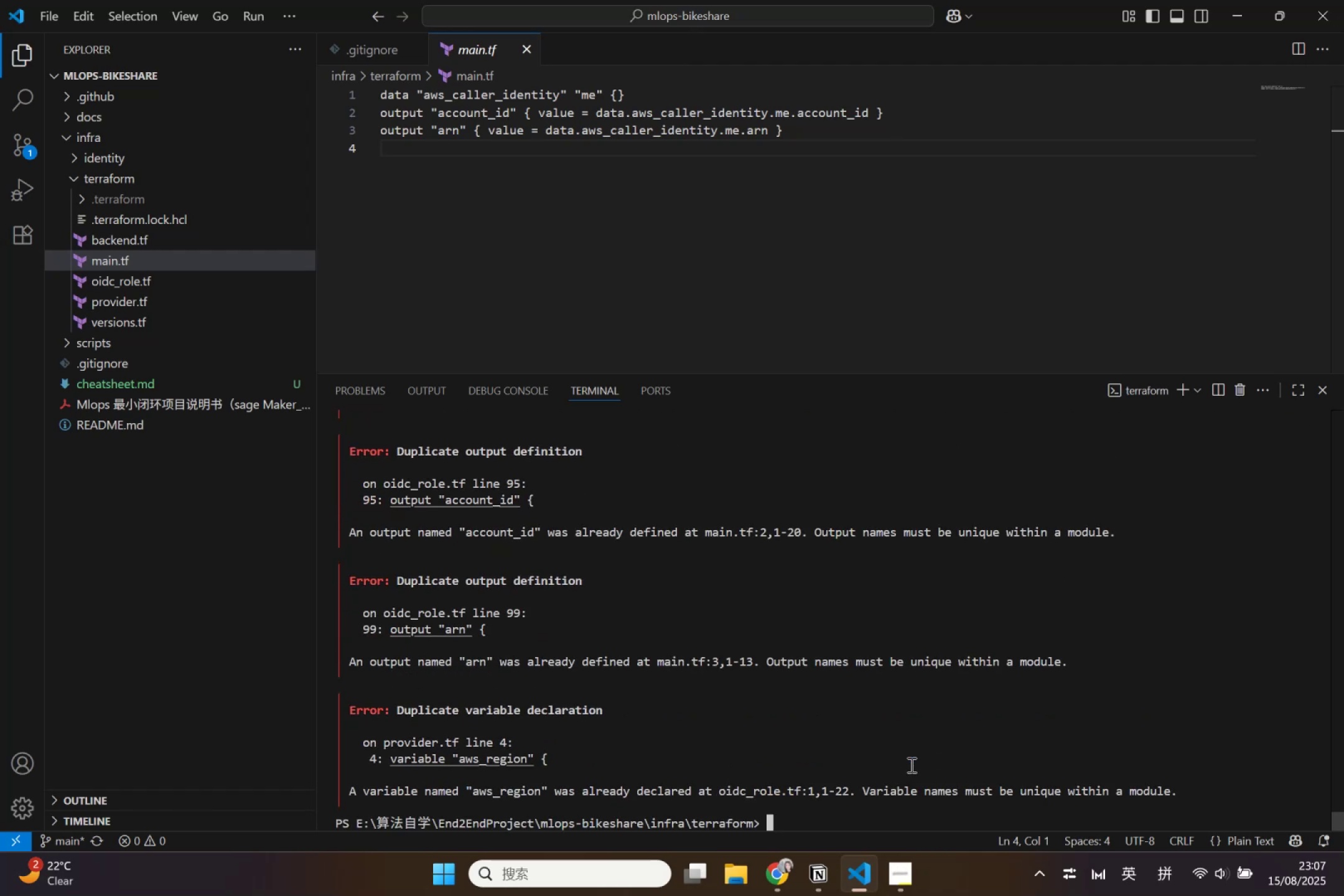 
wait(6.51)
 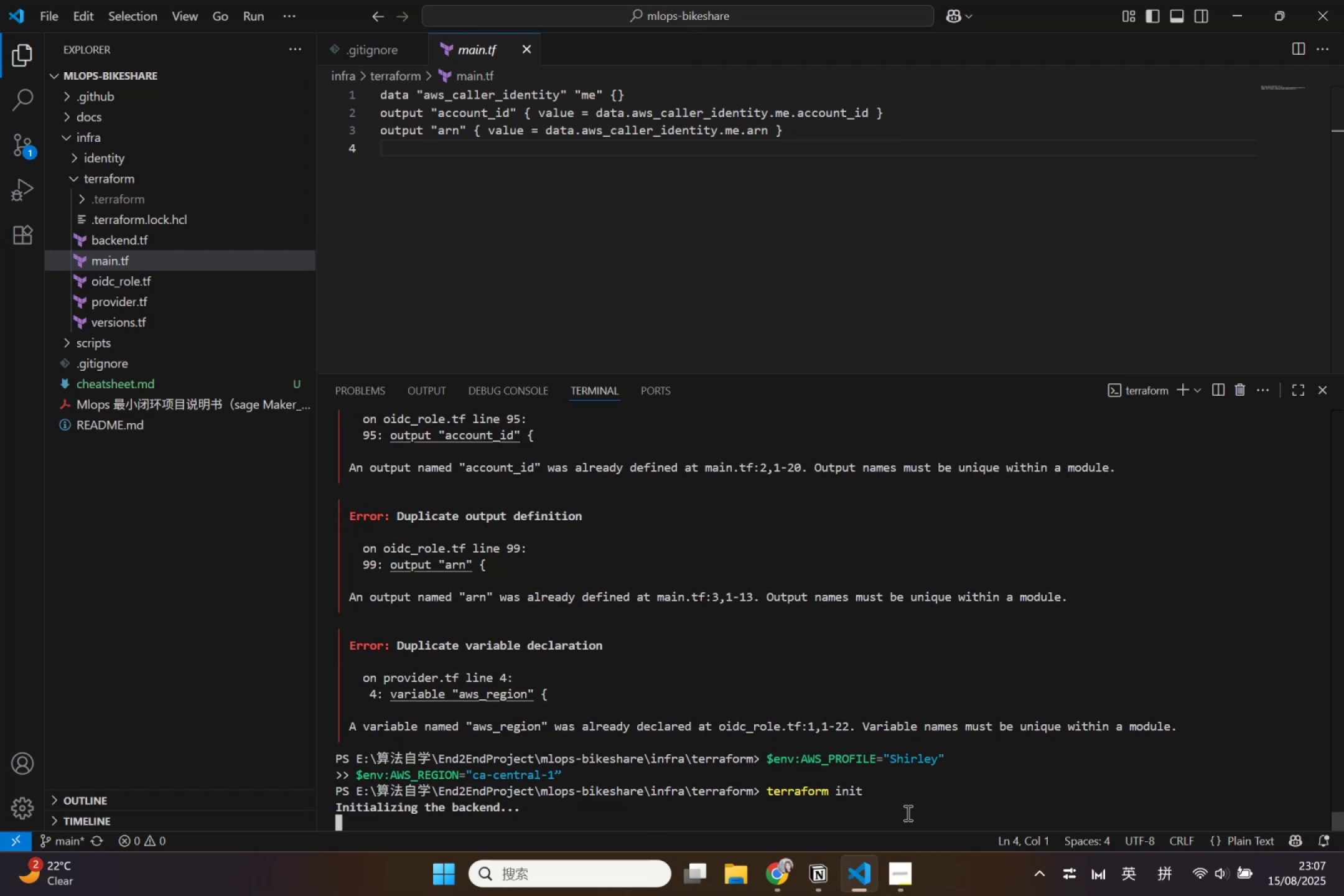 
left_click_drag(start_coordinate=[820, 828], to_coordinate=[332, 590])
 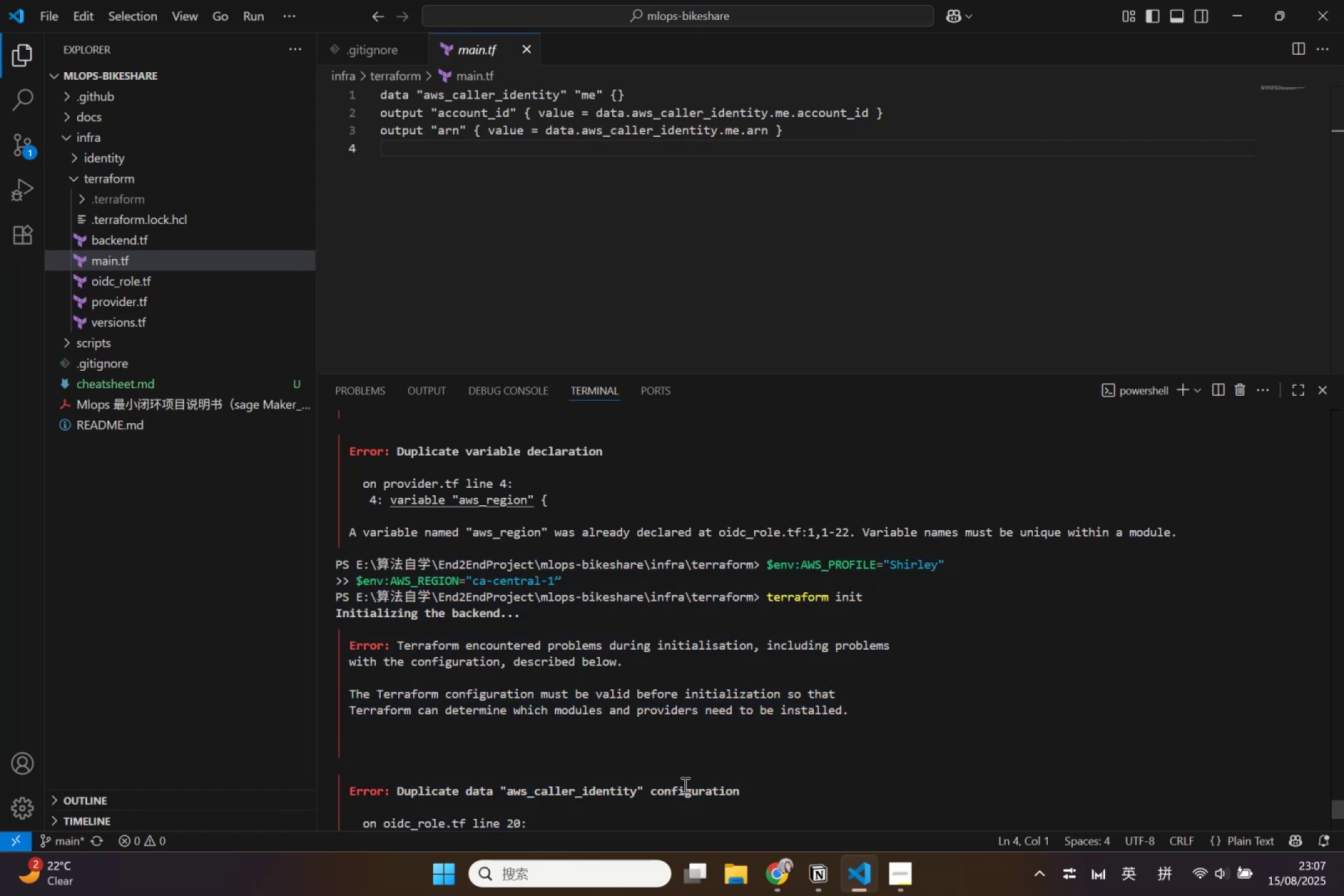 
scroll: coordinate [695, 749], scroll_direction: up, amount: 10.0
 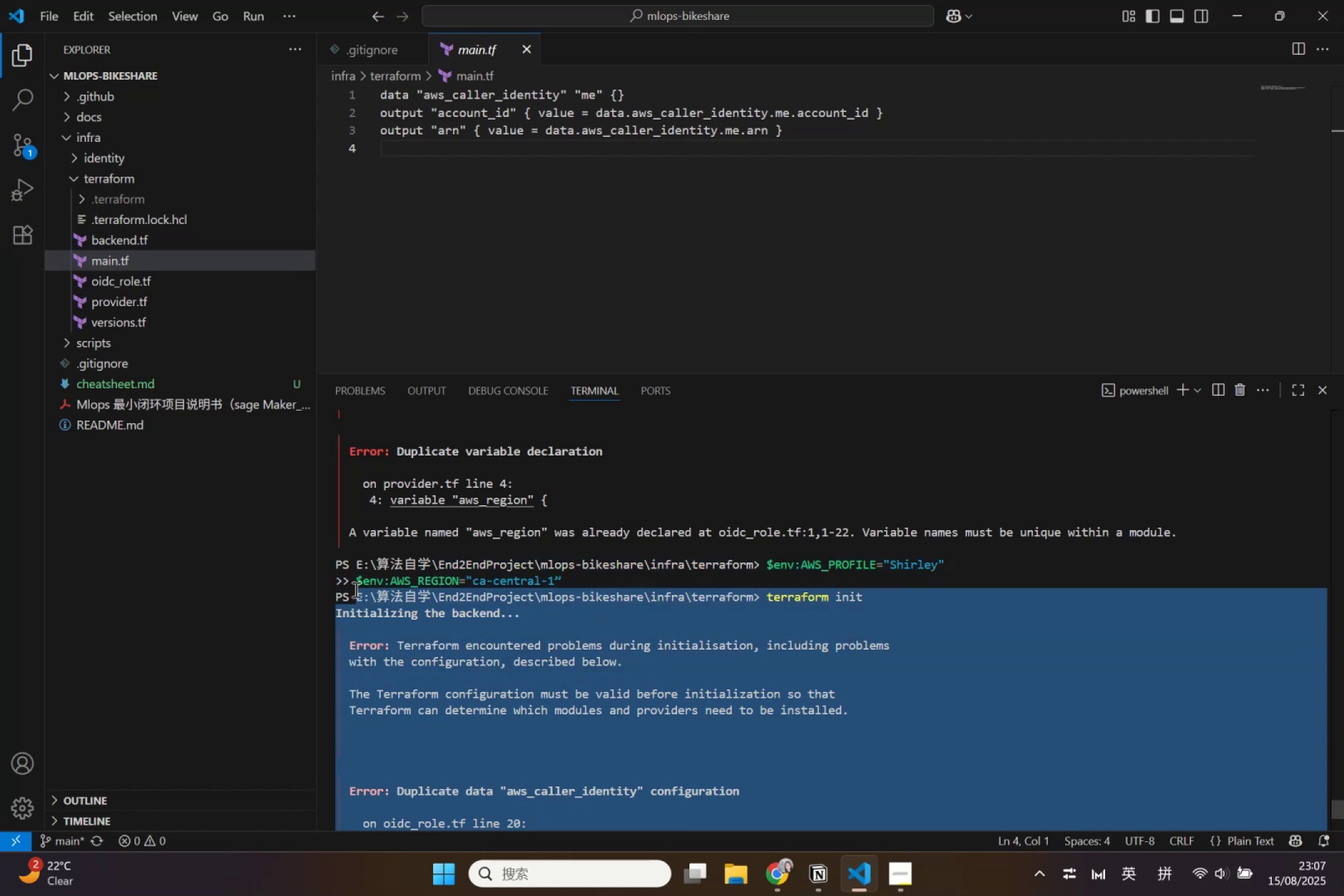 
key(Control+ControlLeft)
 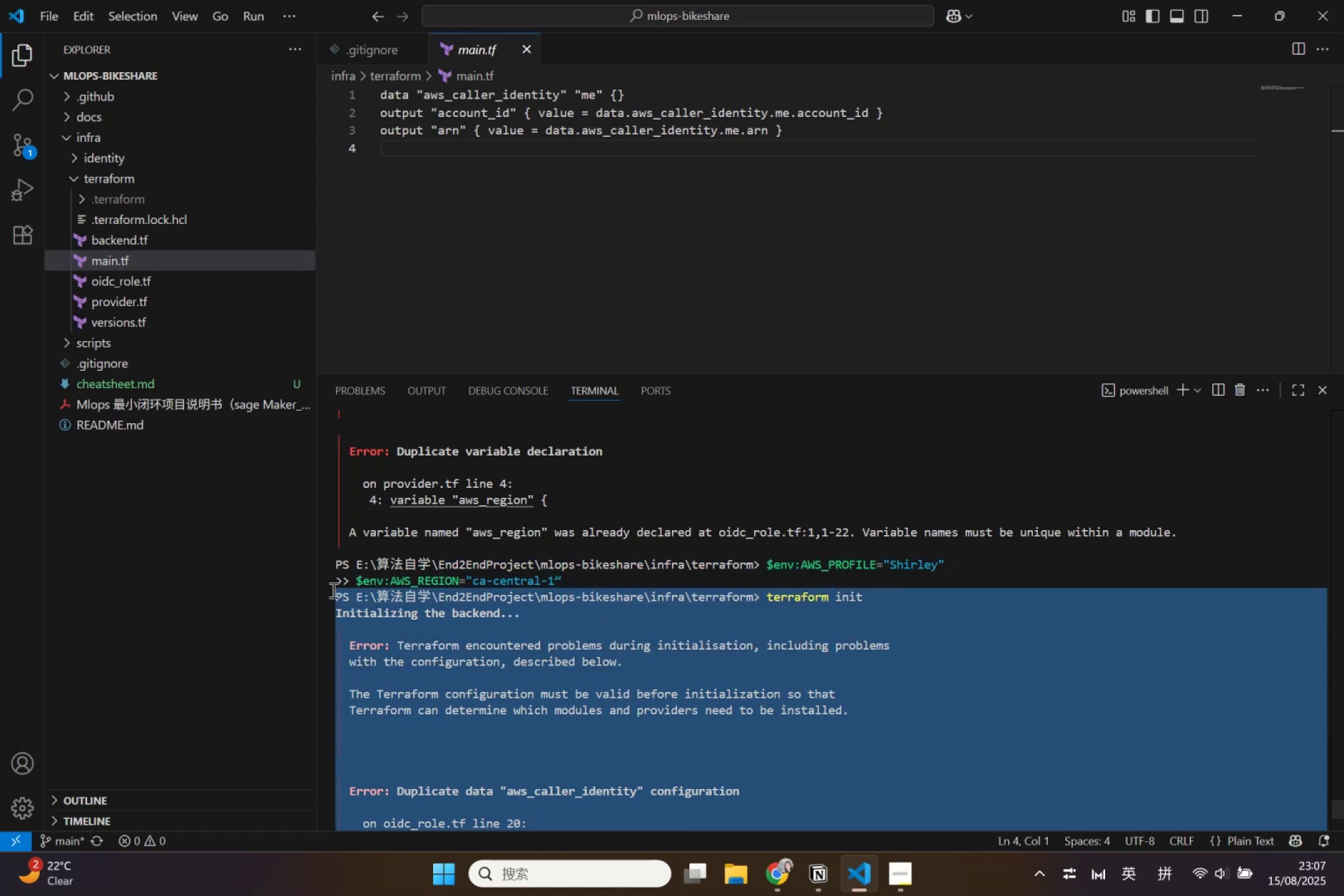 
key(Control+C)
 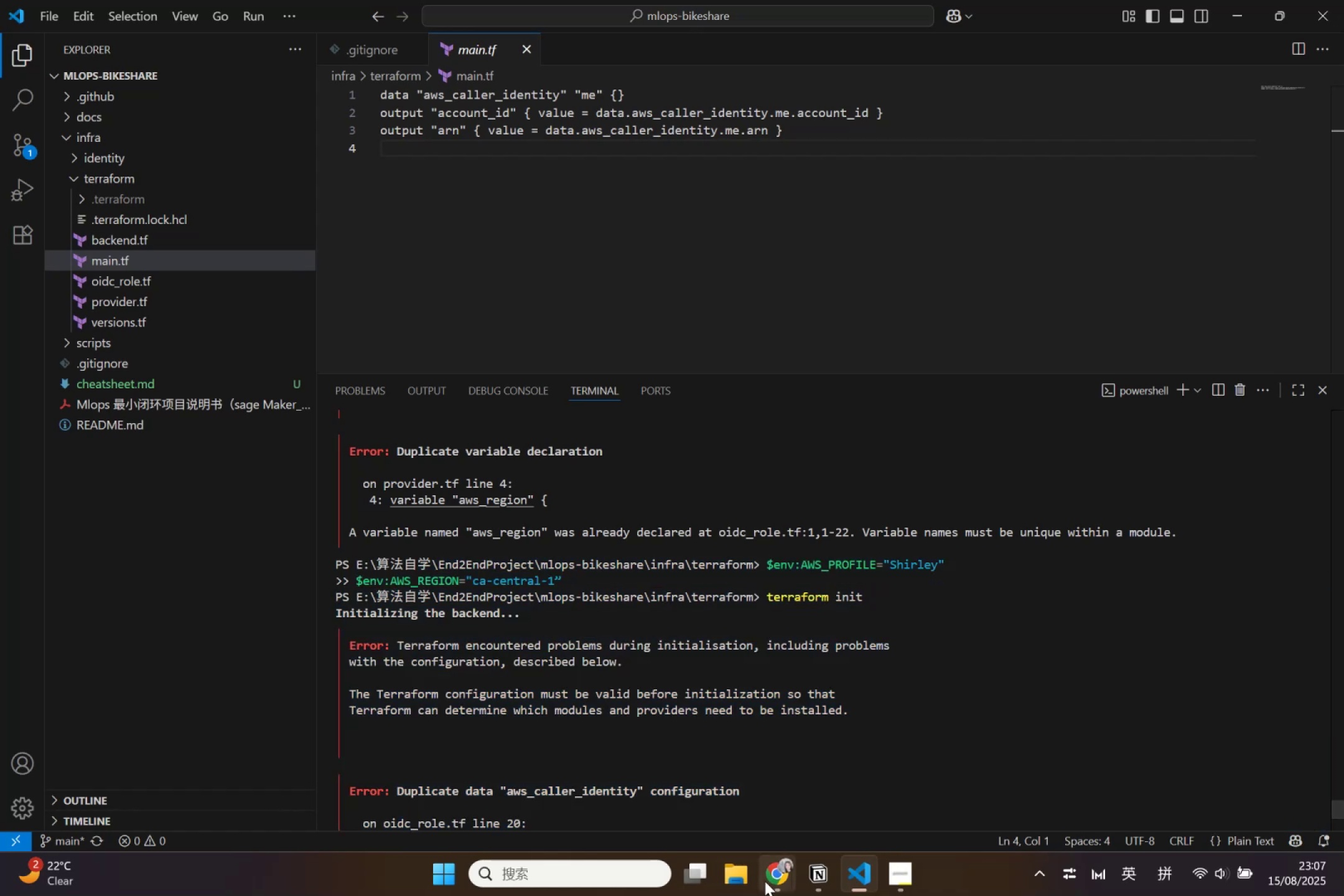 
left_click([765, 881])
 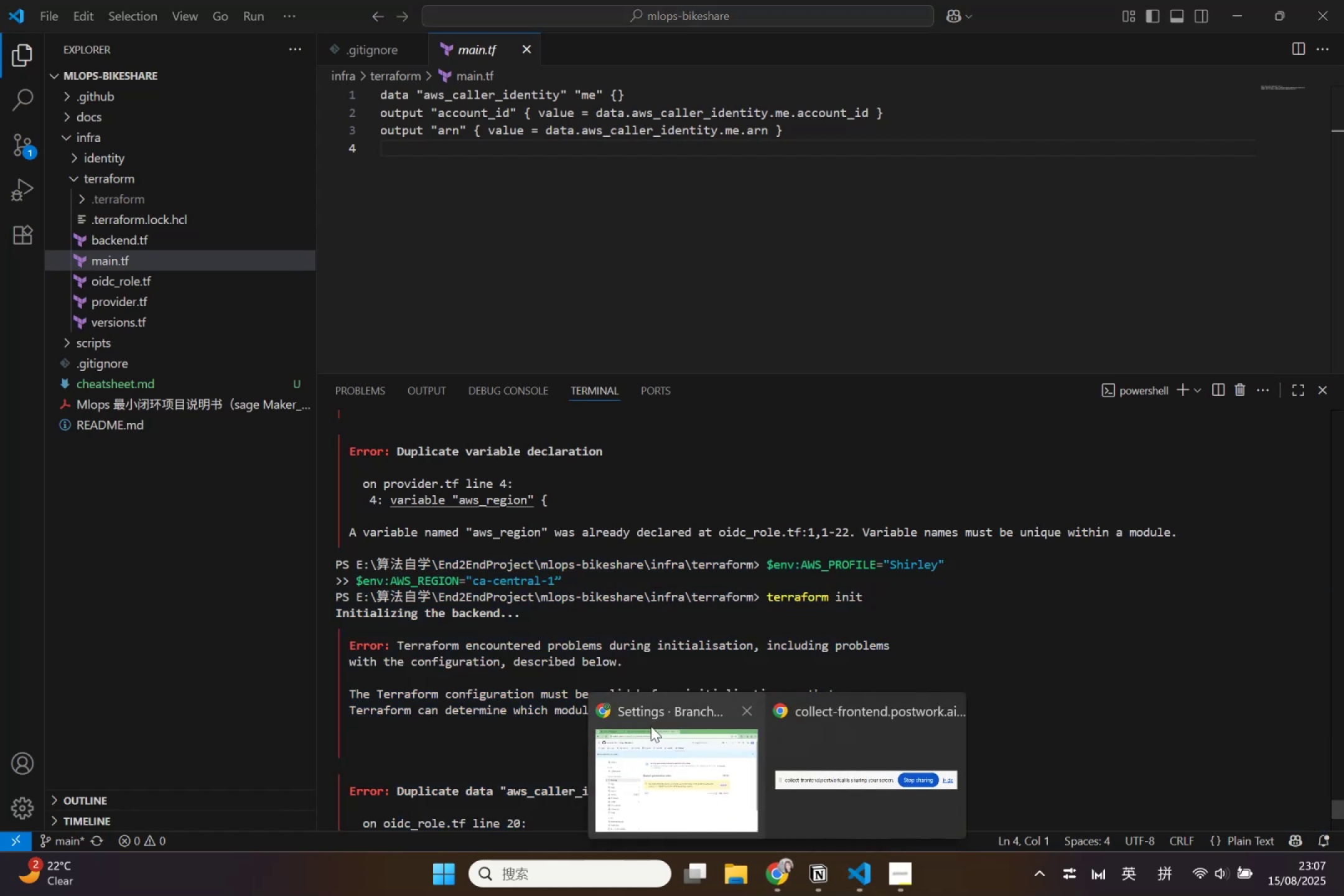 
left_click([658, 738])
 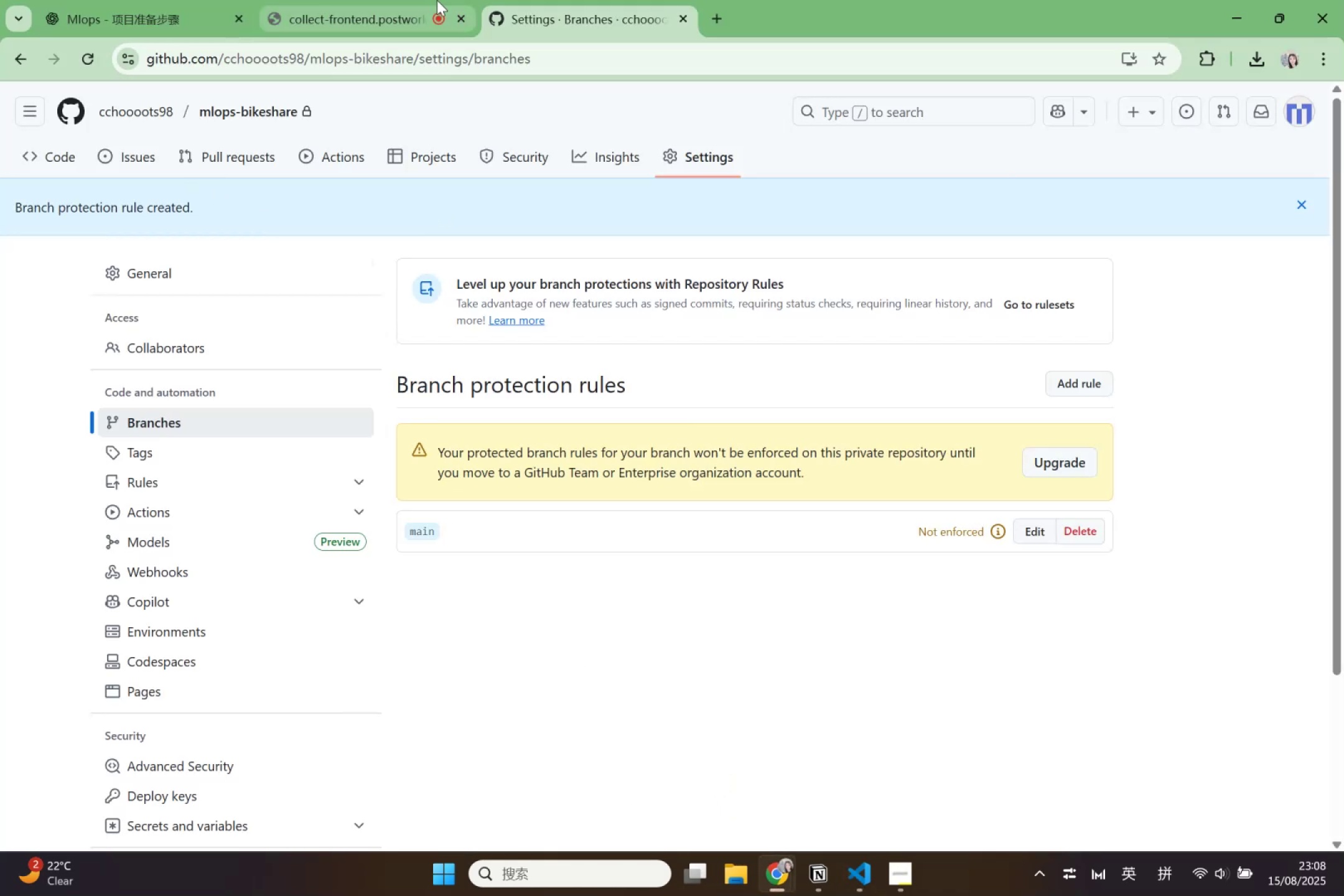 
left_click_drag(start_coordinate=[118, 5], to_coordinate=[115, 5])
 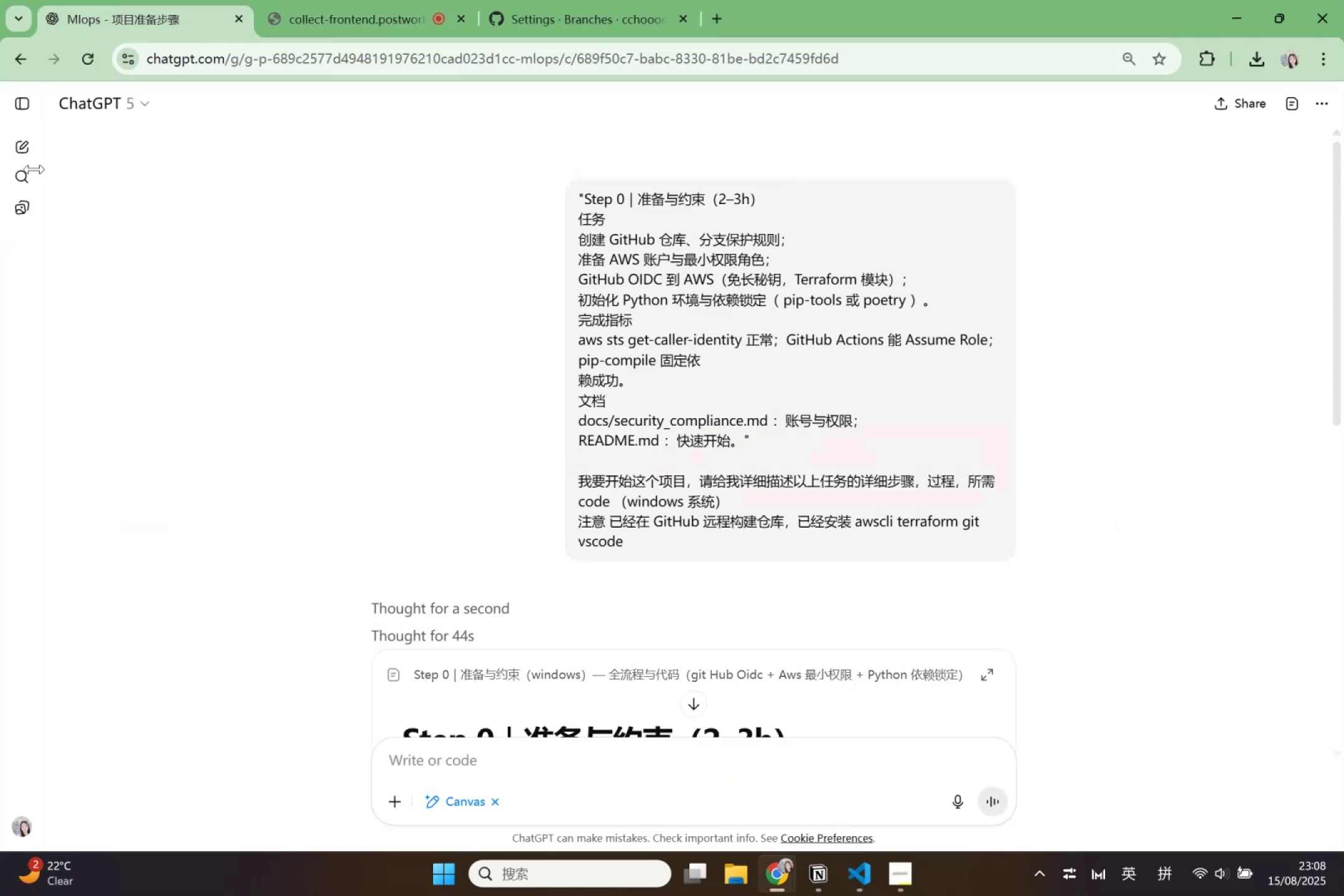 
left_click([20, 106])
 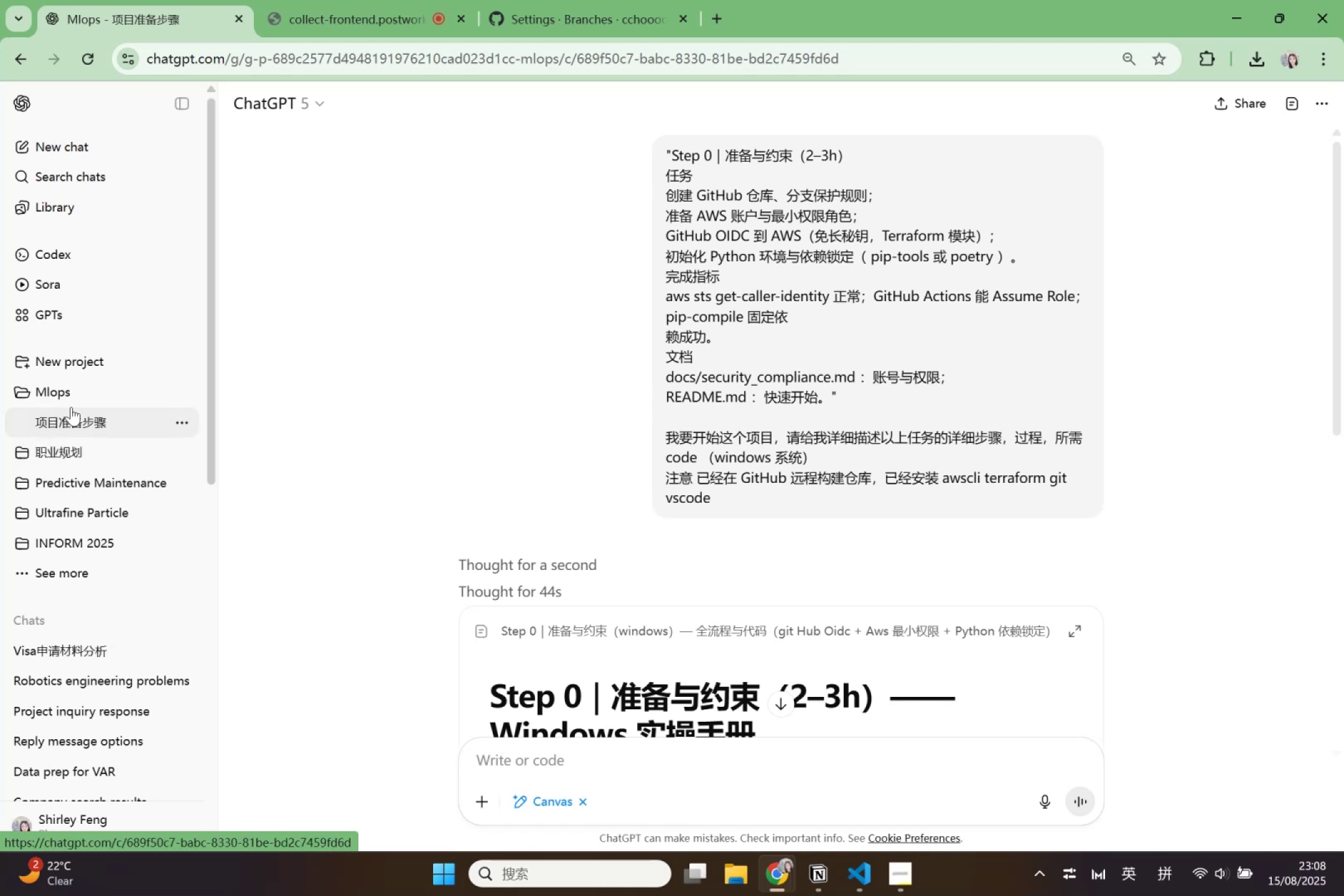 
left_click([69, 391])
 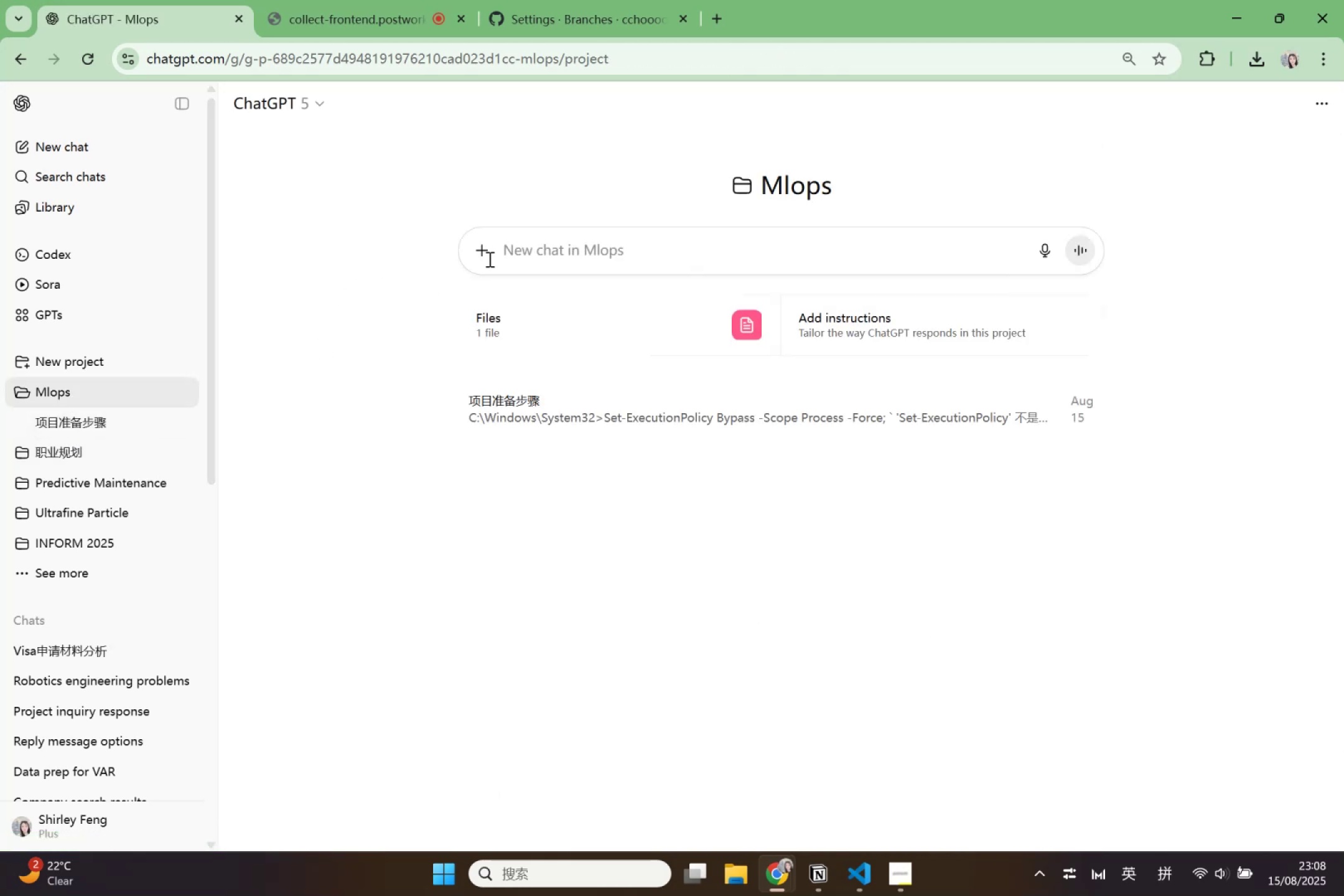 
left_click([536, 243])
 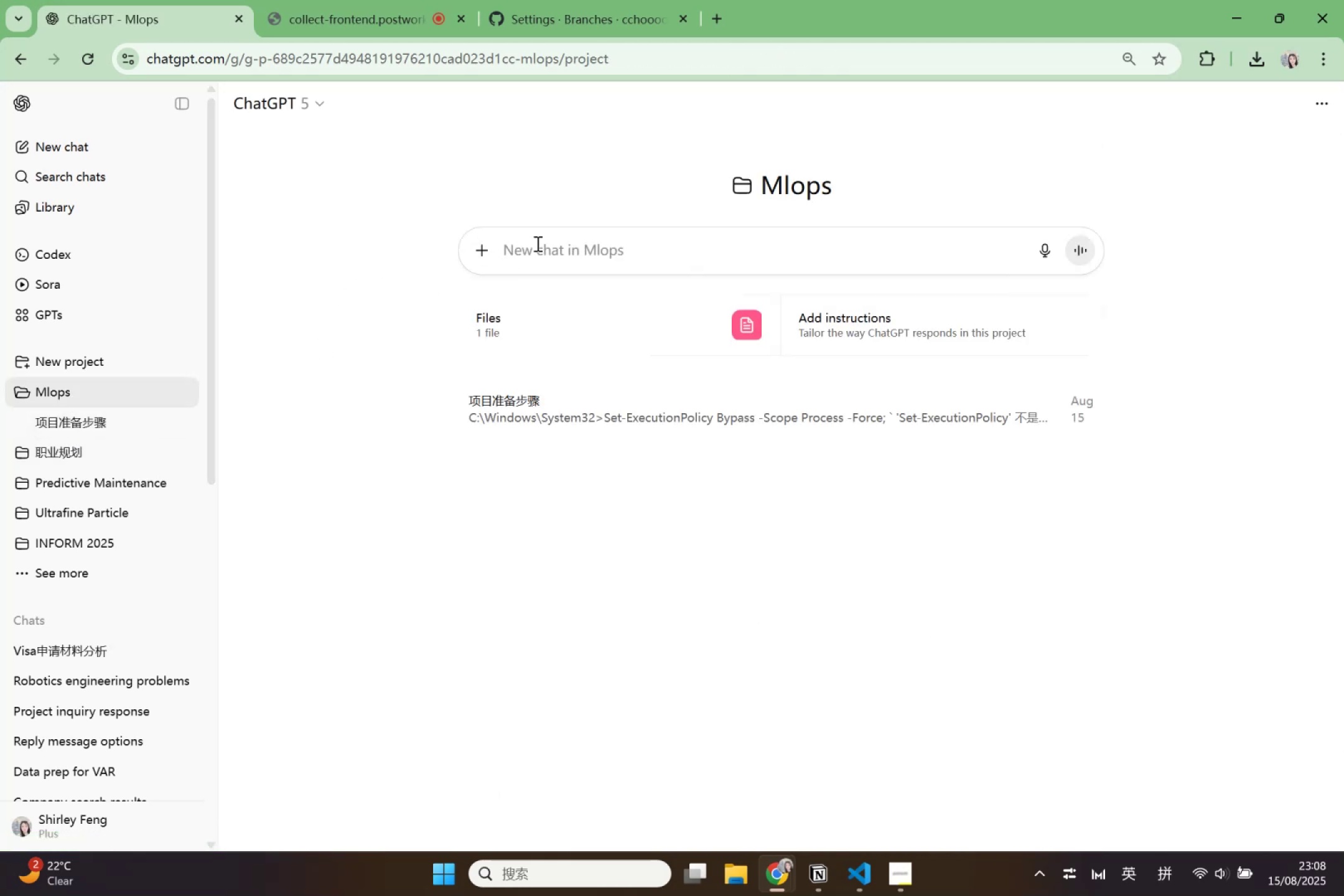 
key(Control+V)
 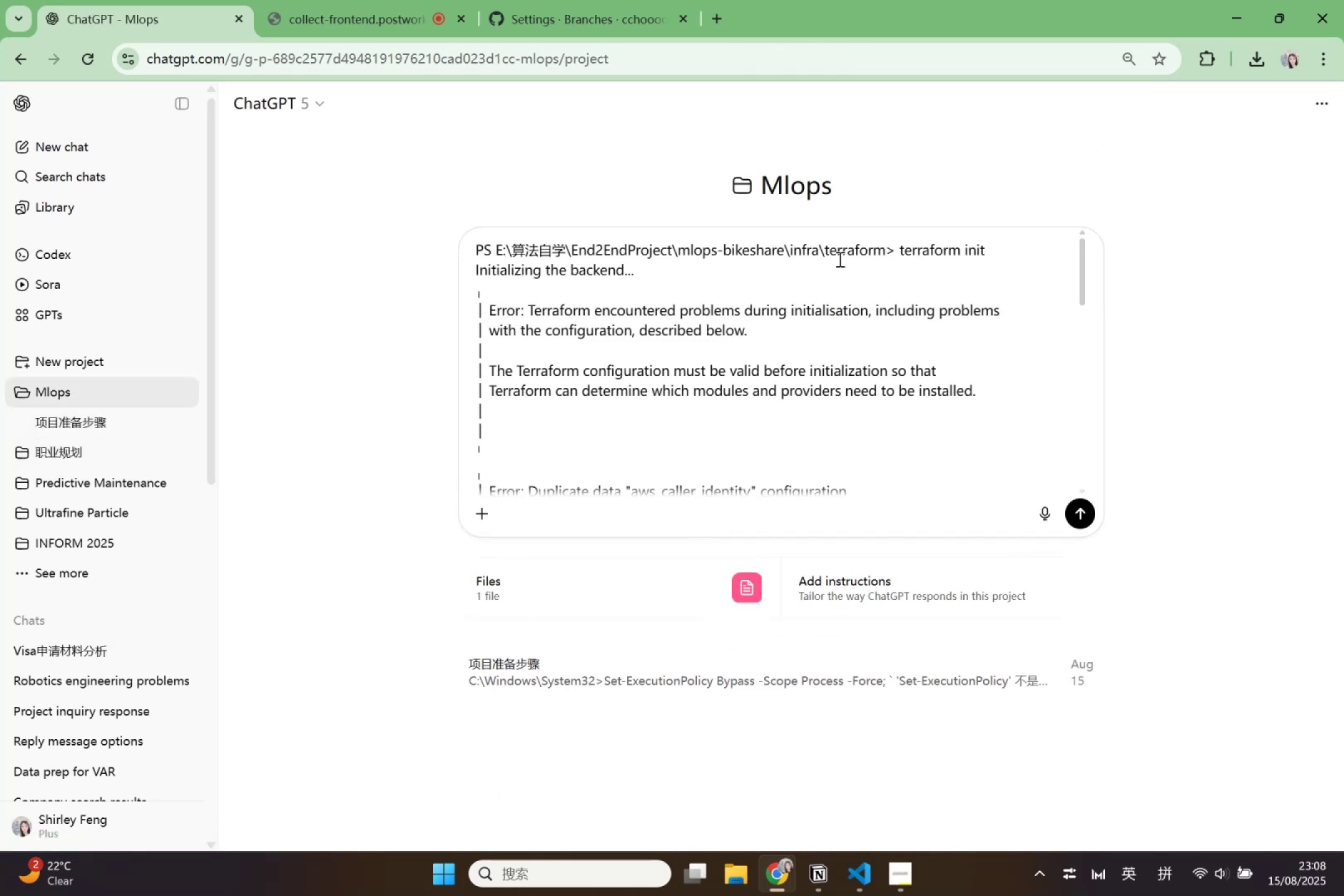 
key(Enter)
 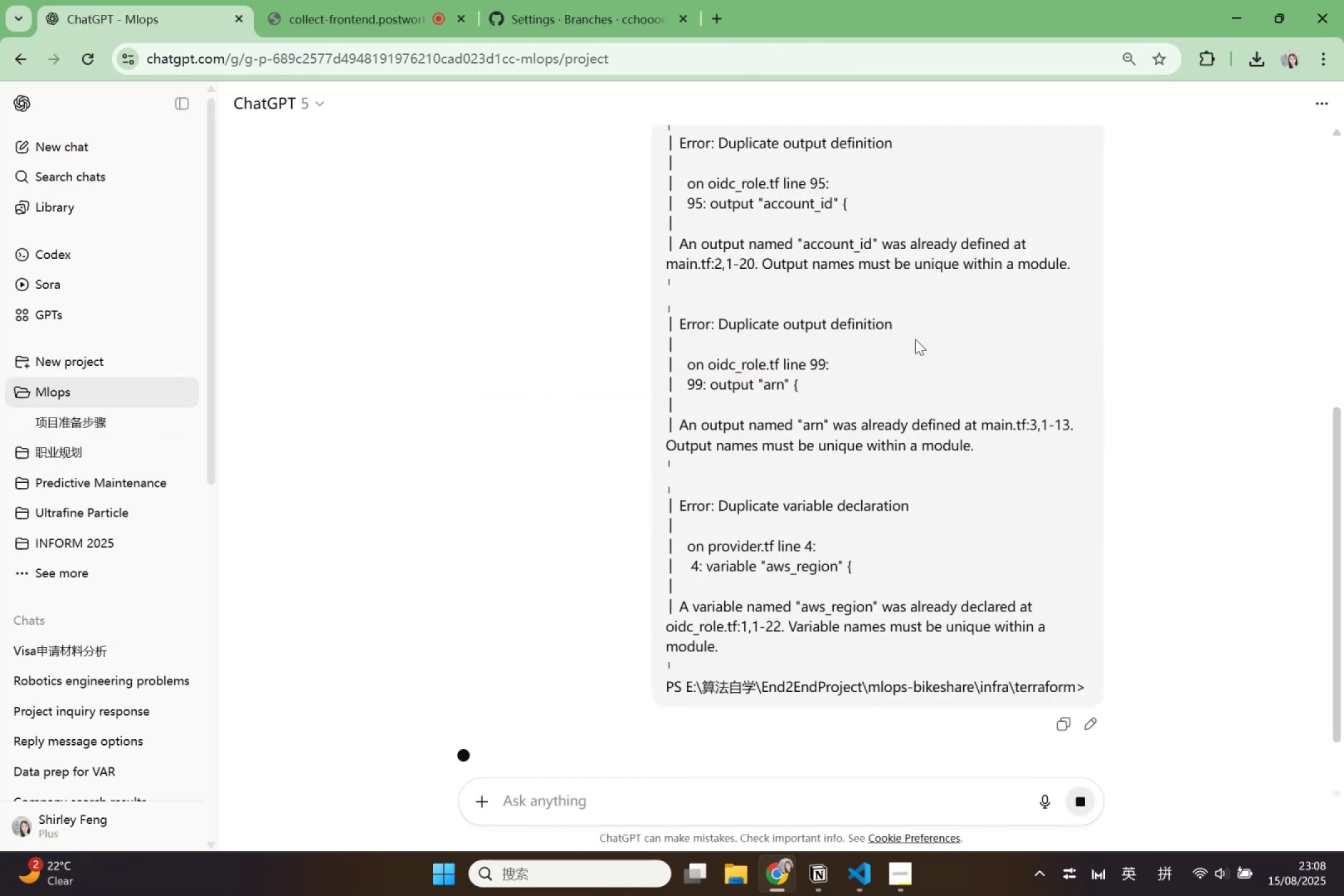 
scroll: coordinate [915, 339], scroll_direction: down, amount: 4.0
 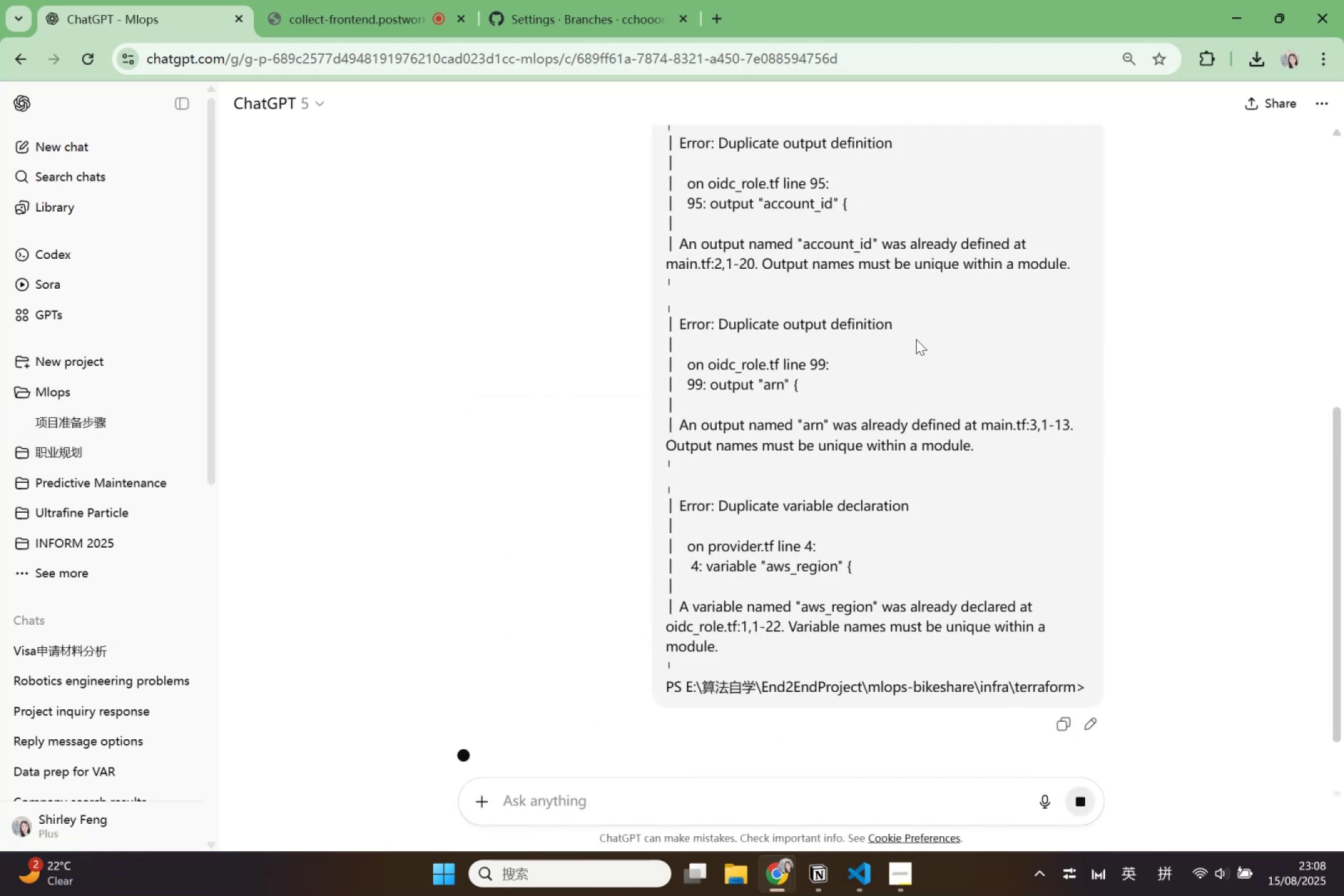 
scroll: coordinate [916, 338], scroll_direction: up, amount: 13.0
 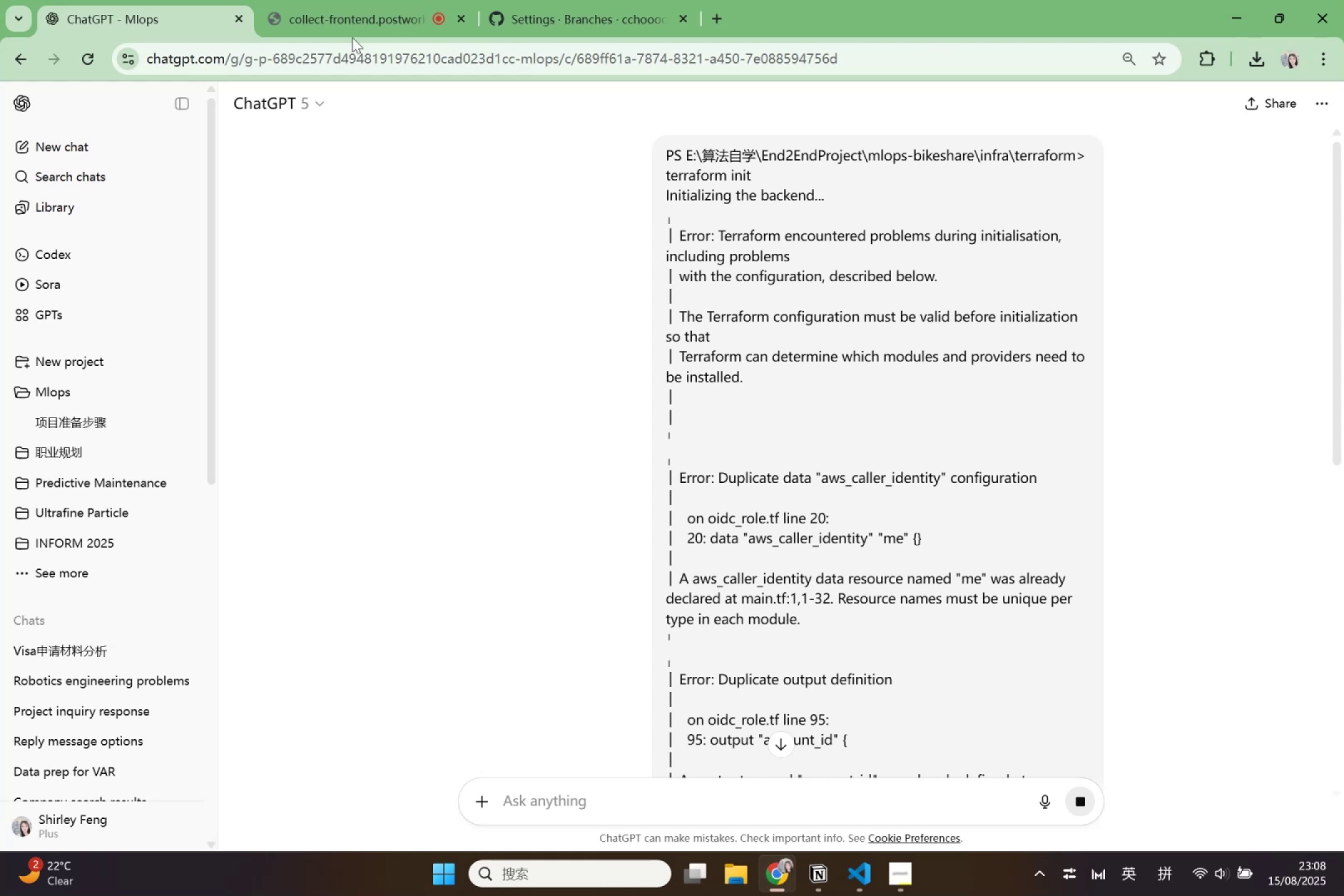 
mouse_move([614, 16])
 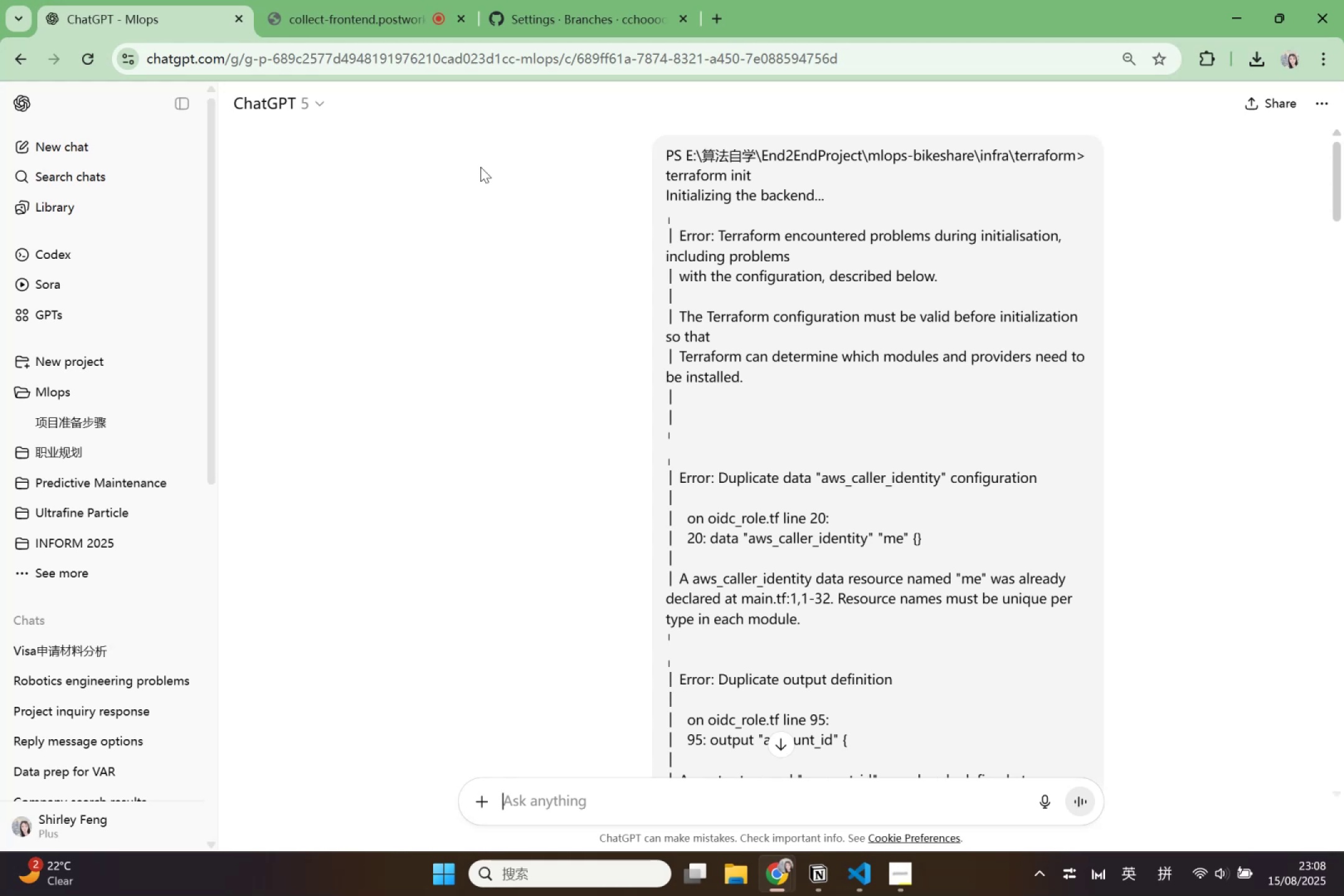 
wait(39.63)
 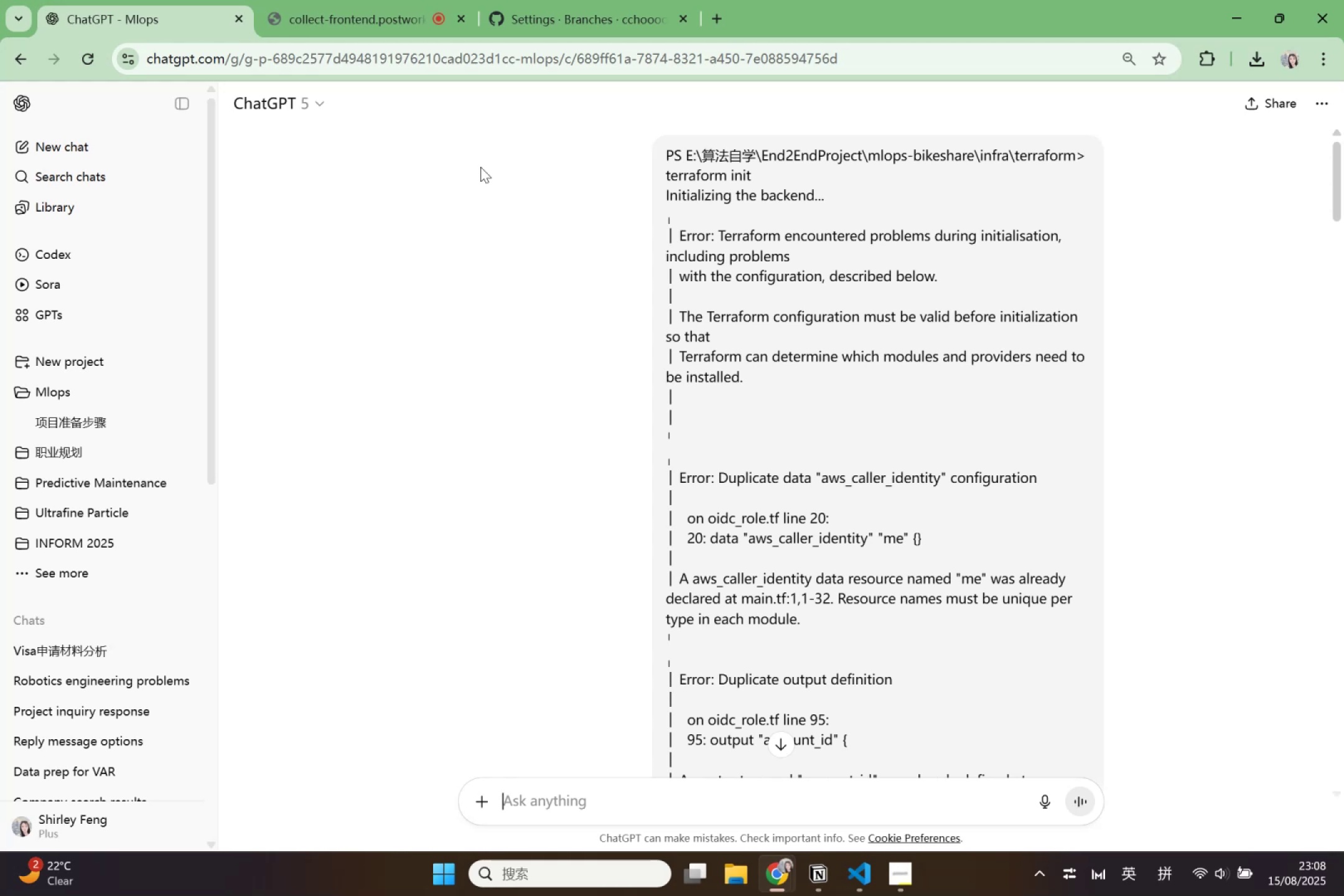 
scroll: coordinate [602, 500], scroll_direction: down, amount: 11.0
 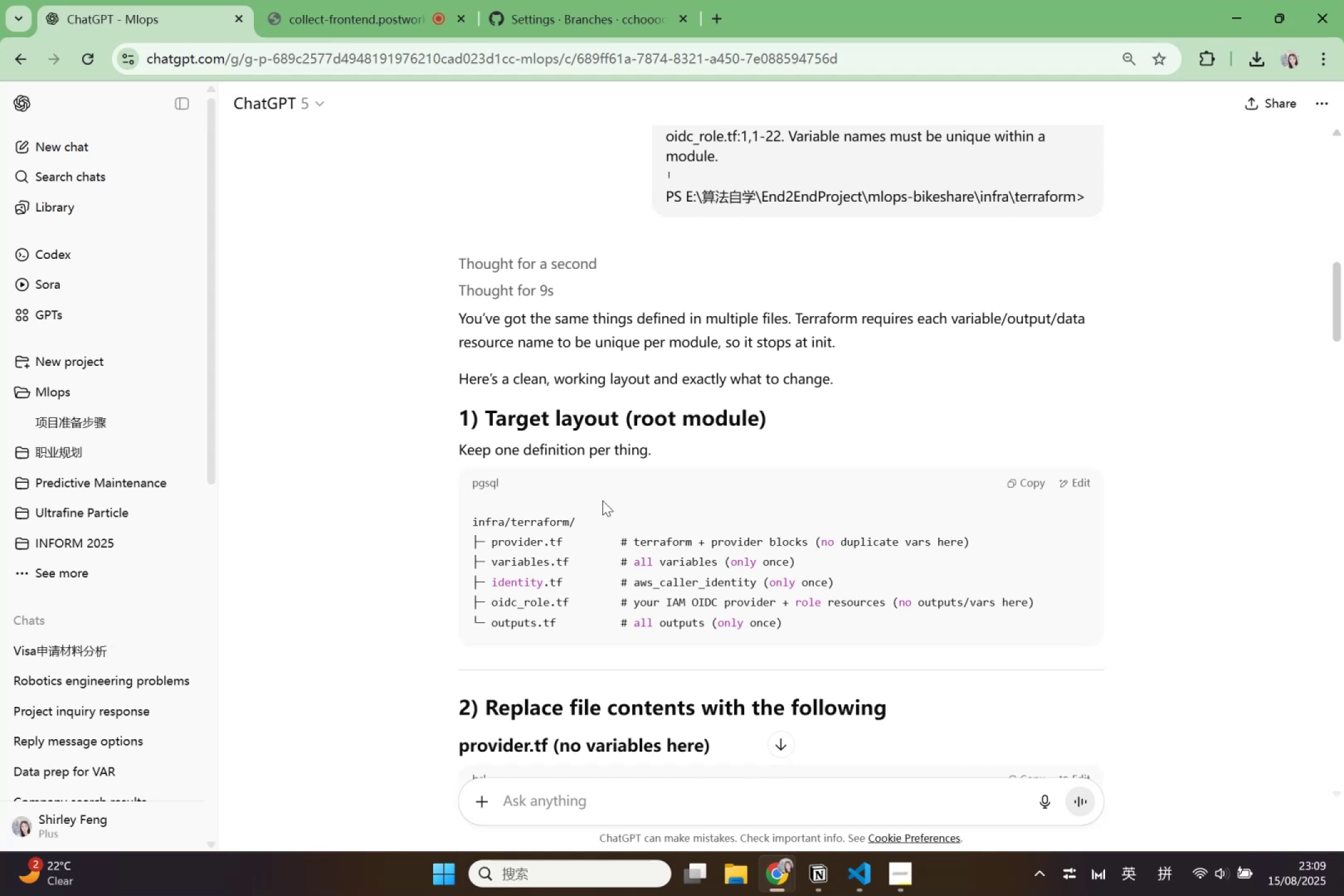 
wait(15.95)
 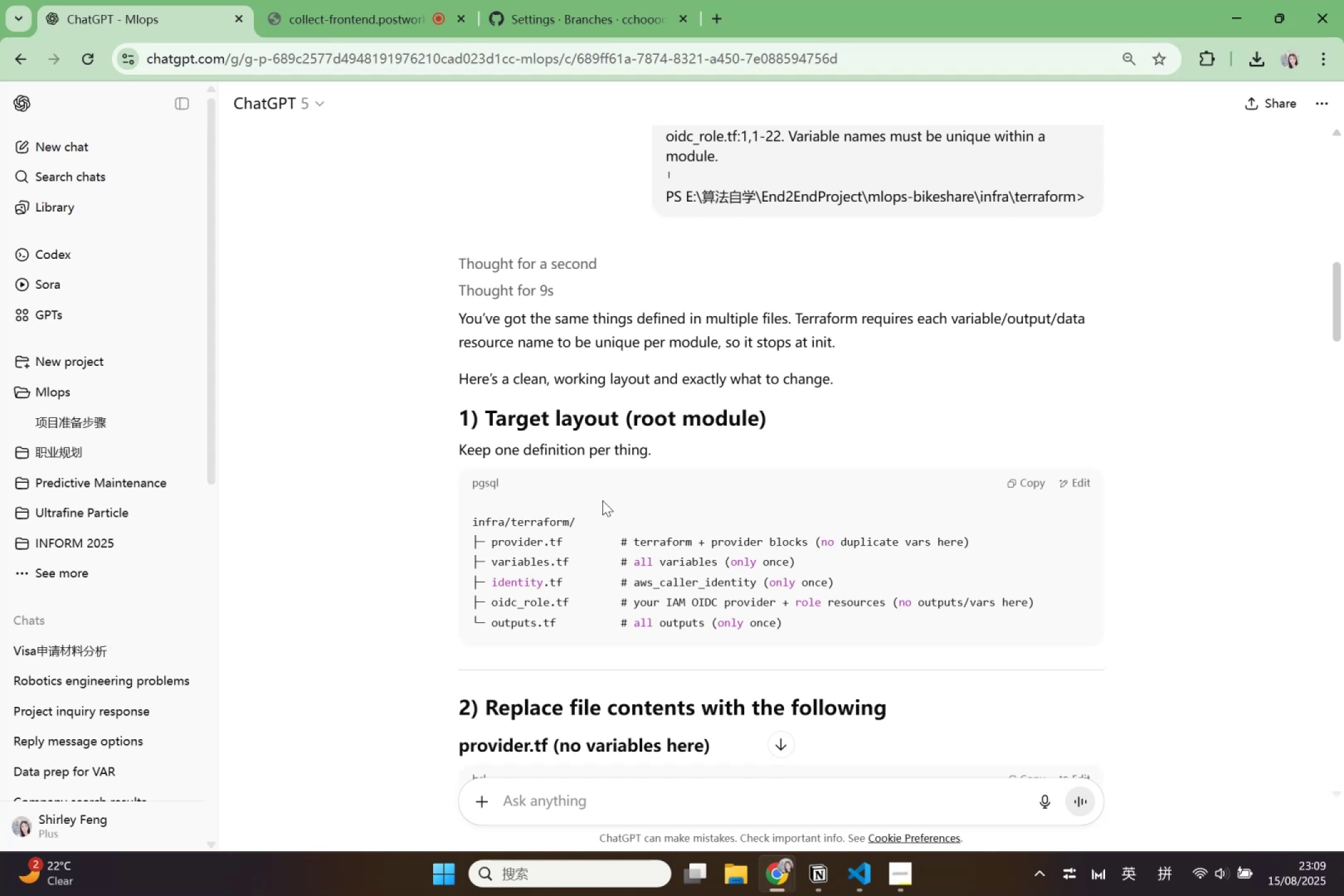 
scroll: coordinate [644, 561], scroll_direction: down, amount: 4.0
 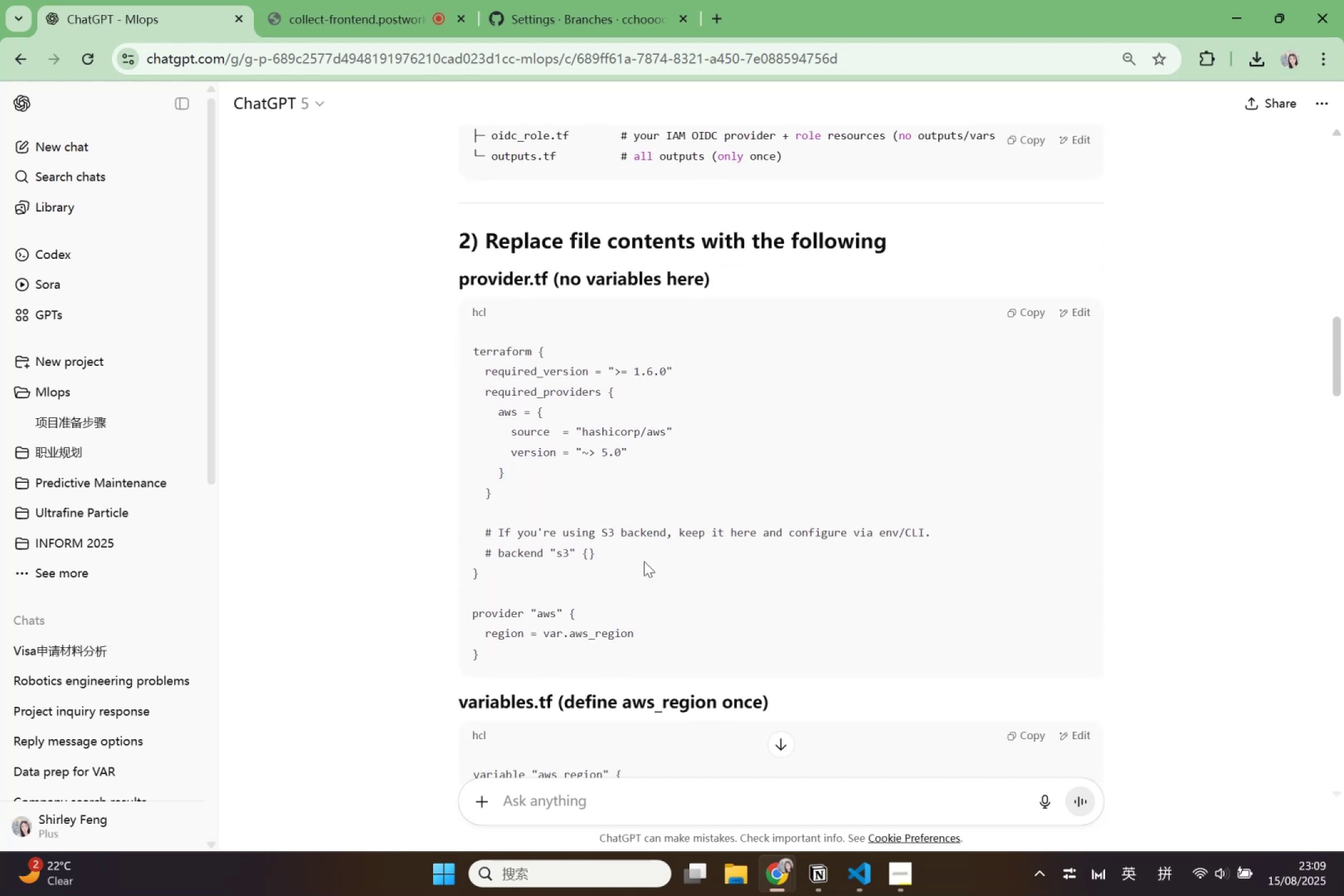 
scroll: coordinate [644, 561], scroll_direction: up, amount: 1.0
 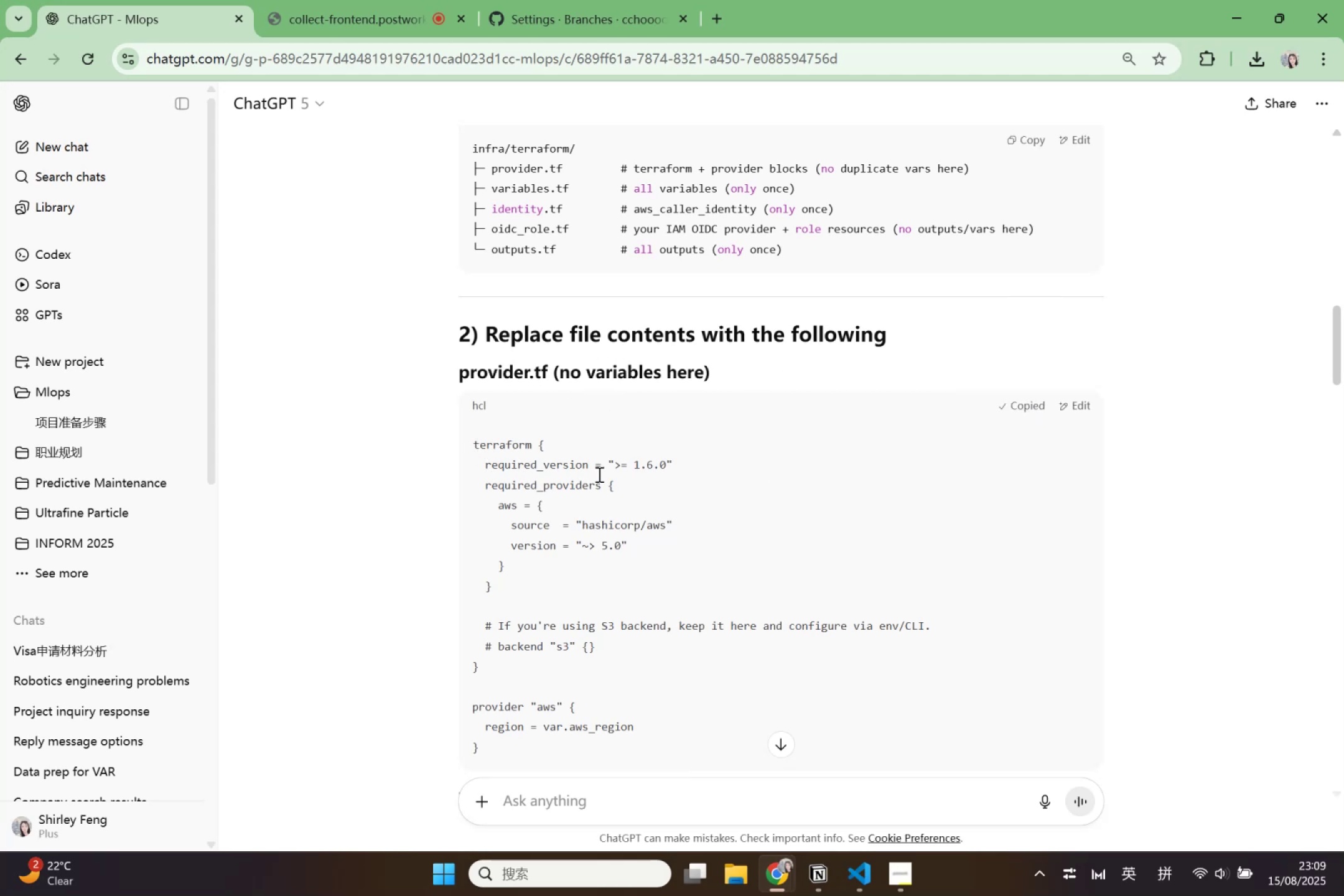 
wait(6.98)
 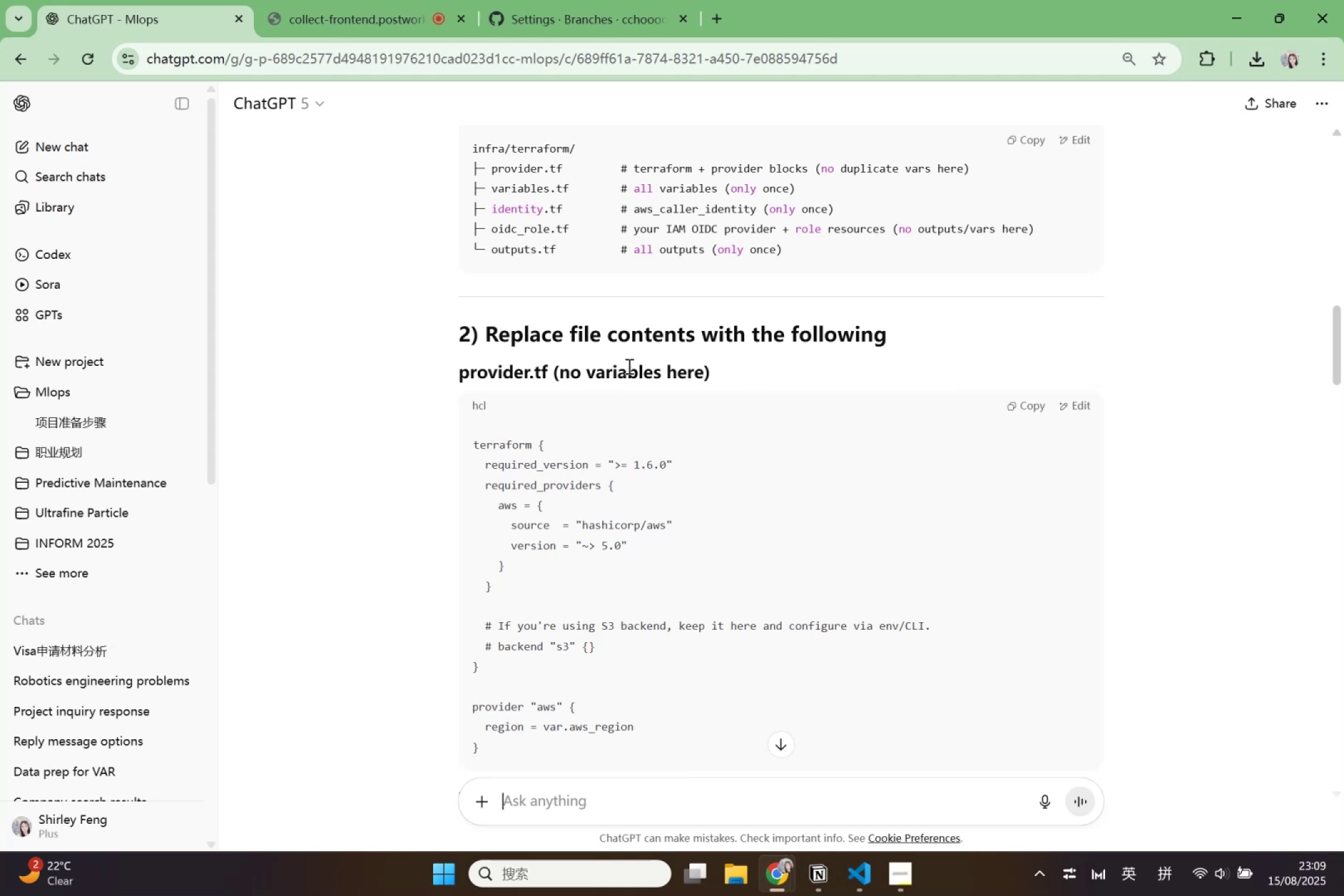 
left_click([852, 867])
 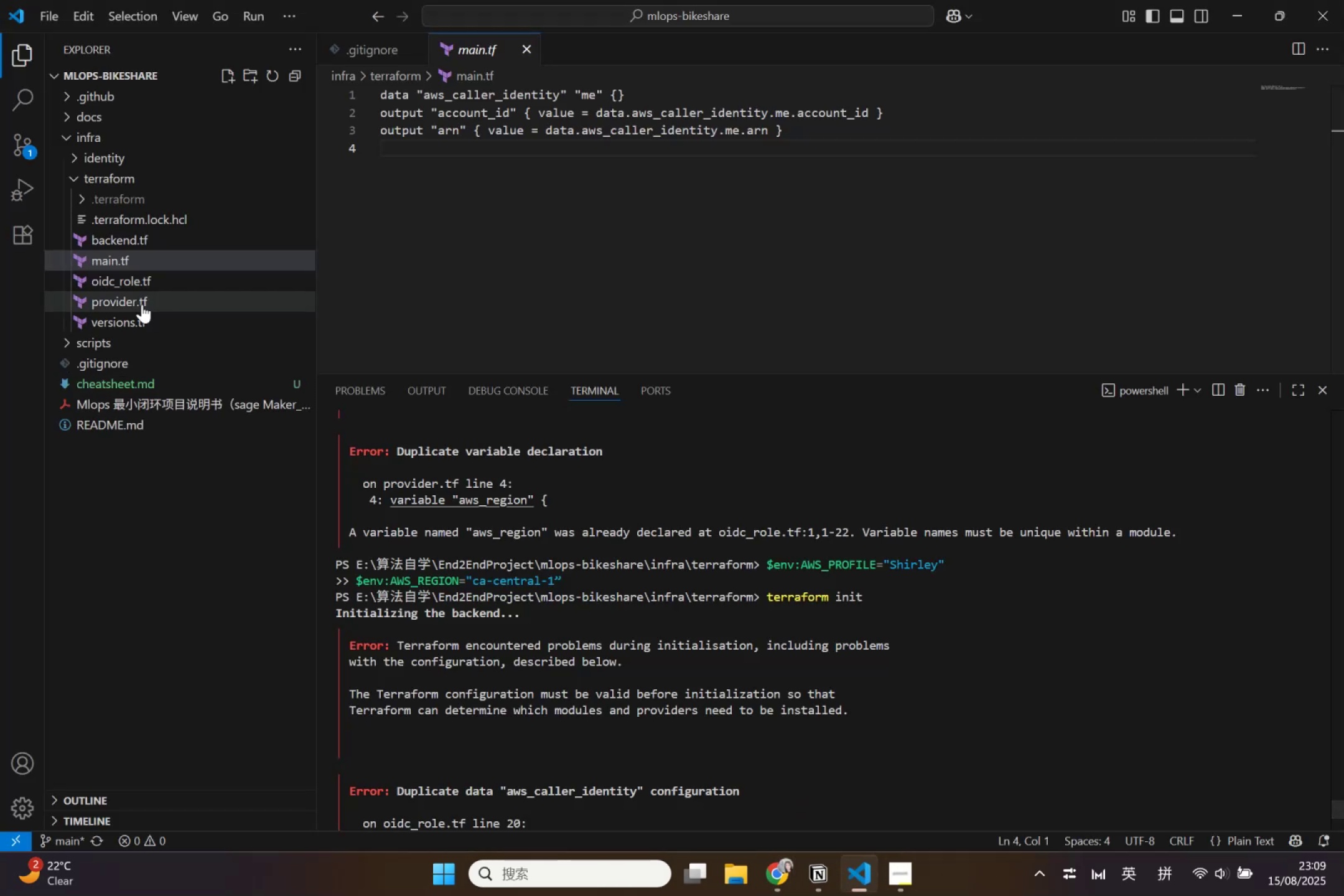 
left_click([142, 304])
 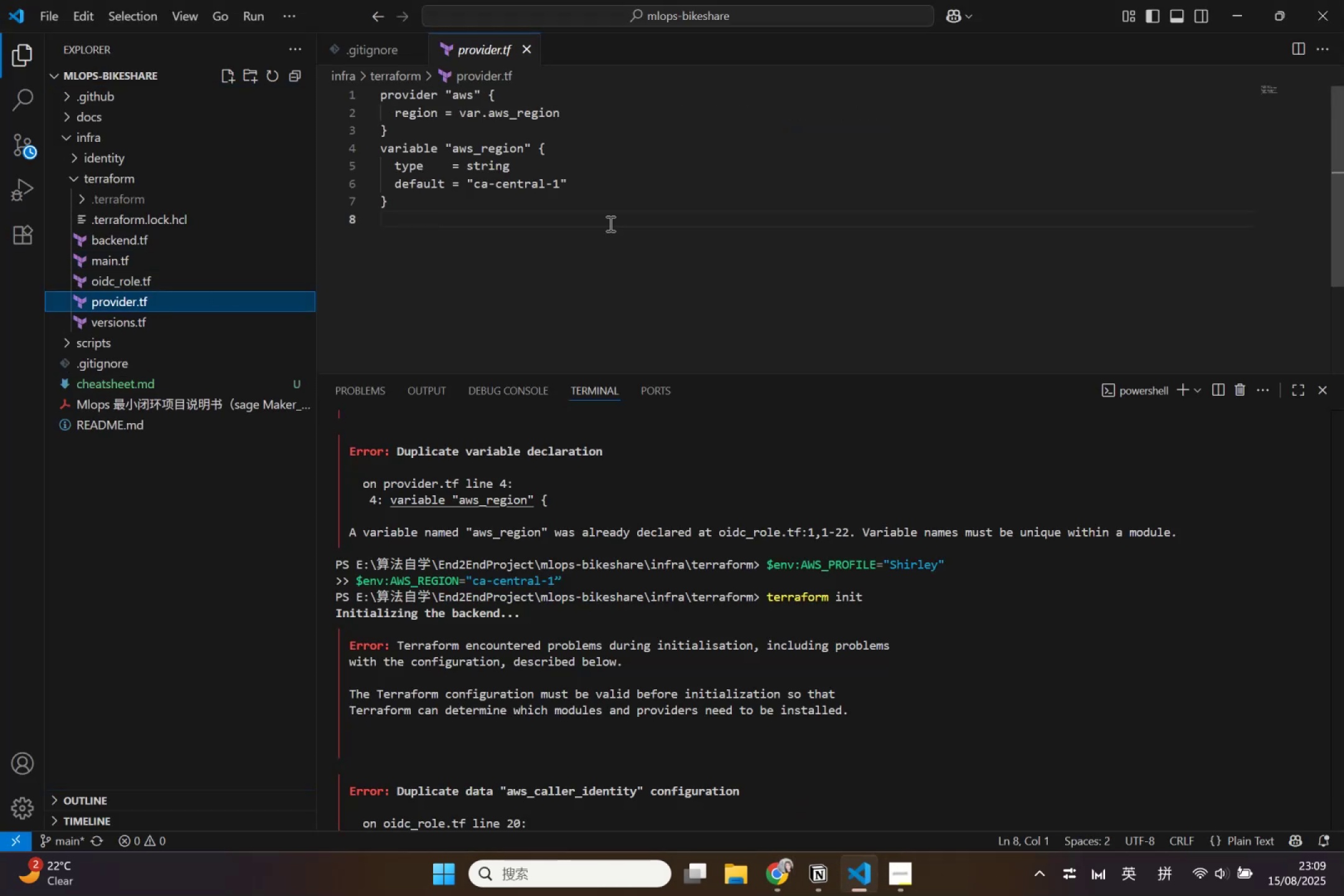 
left_click_drag(start_coordinate=[566, 255], to_coordinate=[359, 60])
 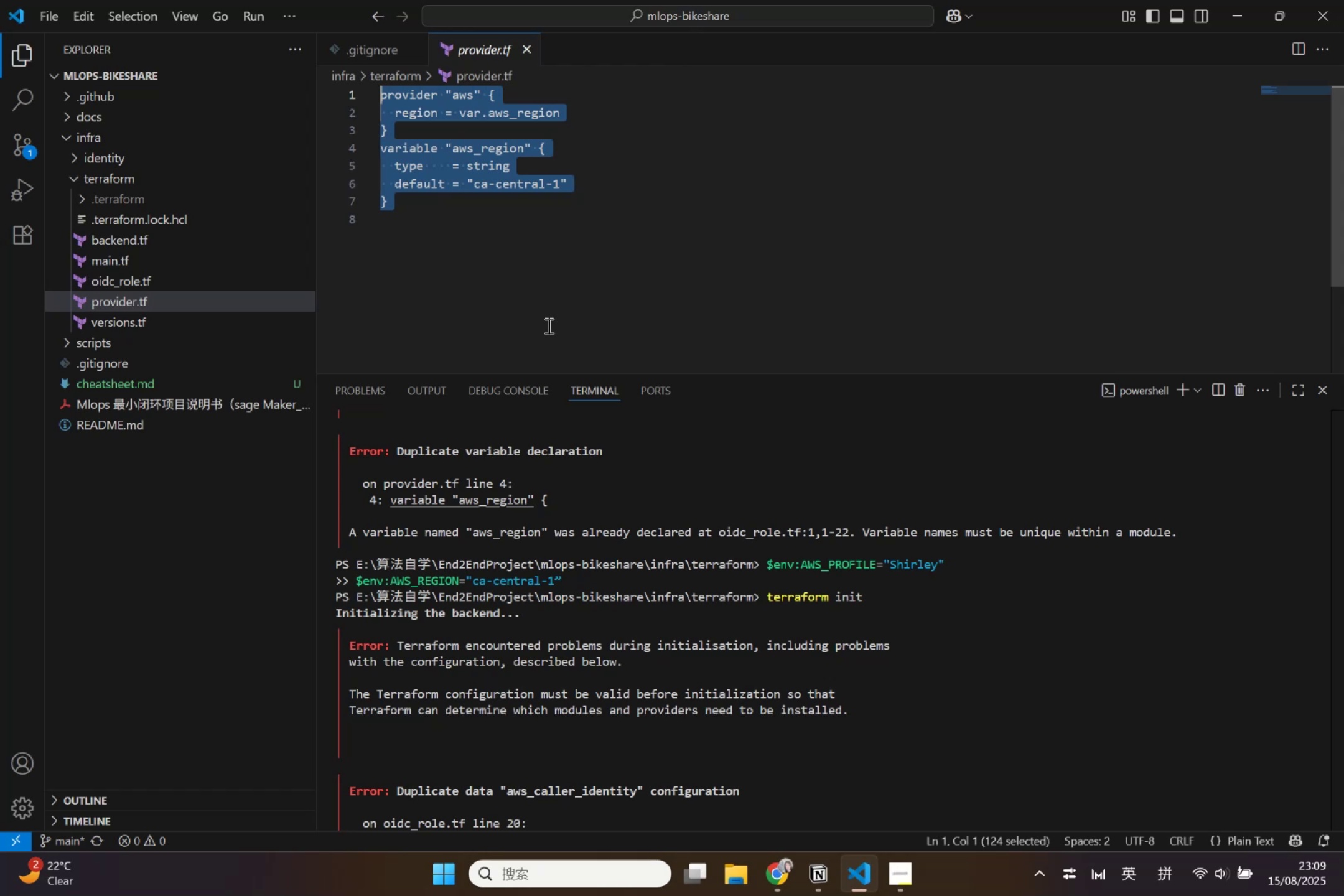 
key(Control+V)
 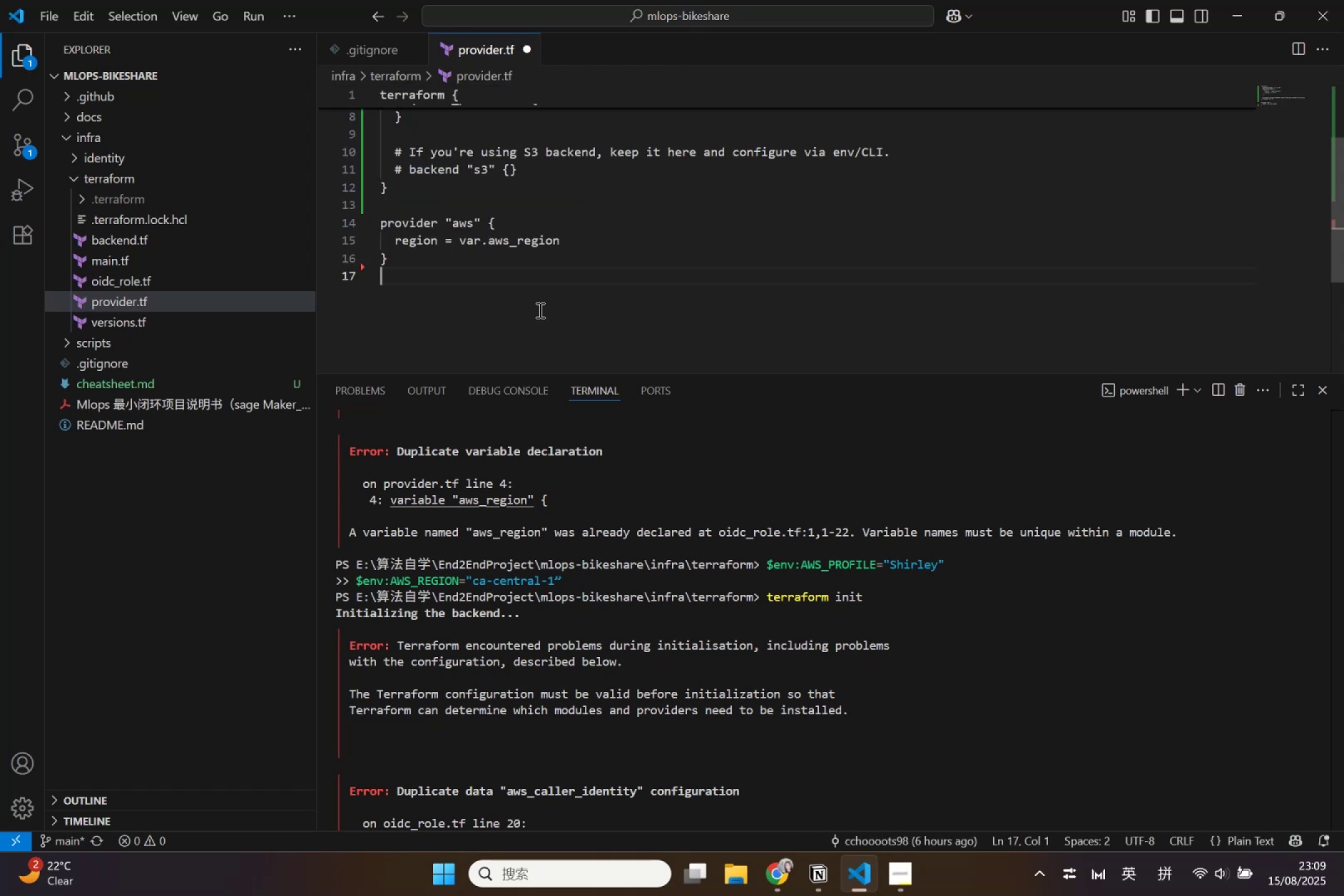 
scroll: coordinate [537, 303], scroll_direction: up, amount: 2.0
 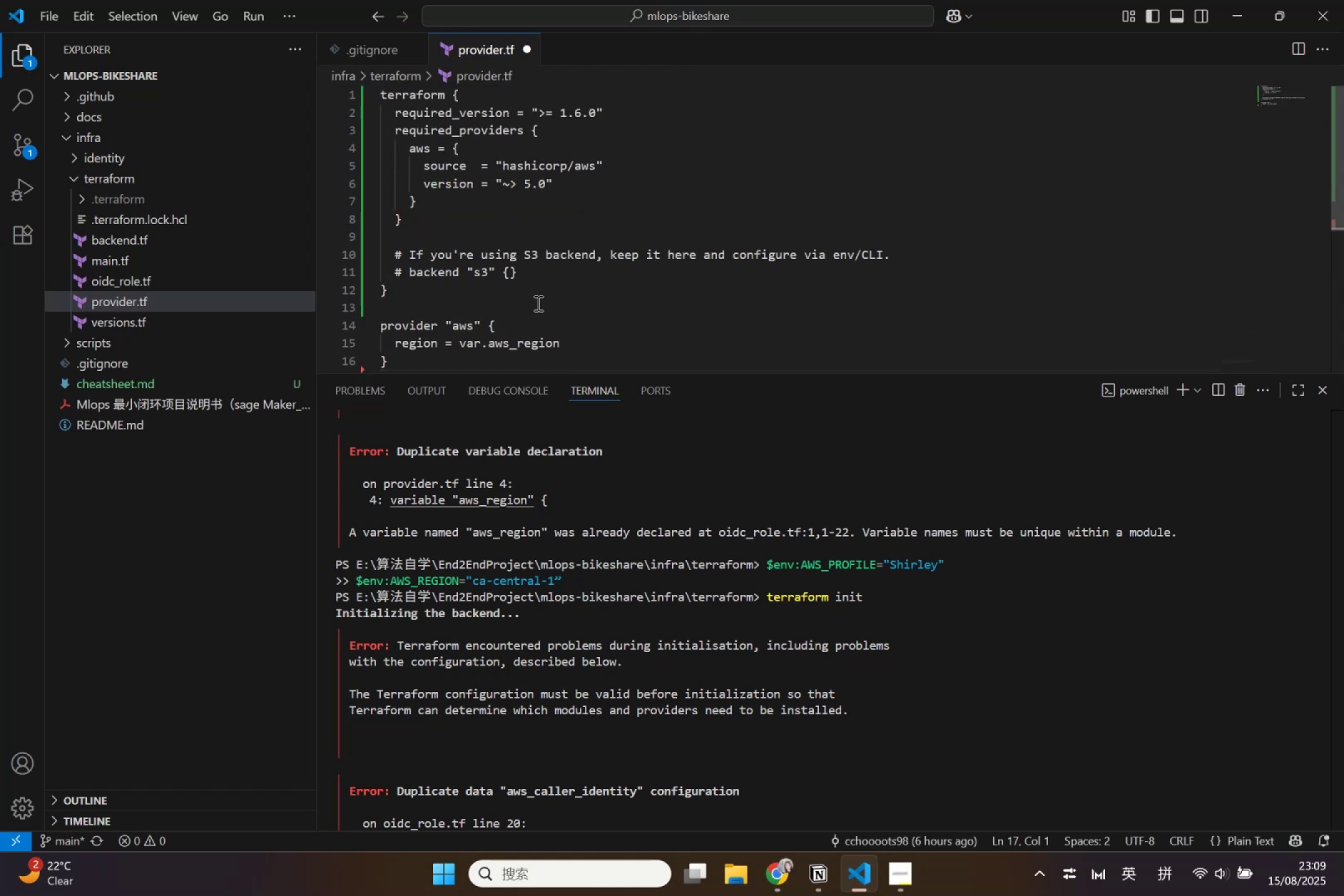 
key(Control+S)
 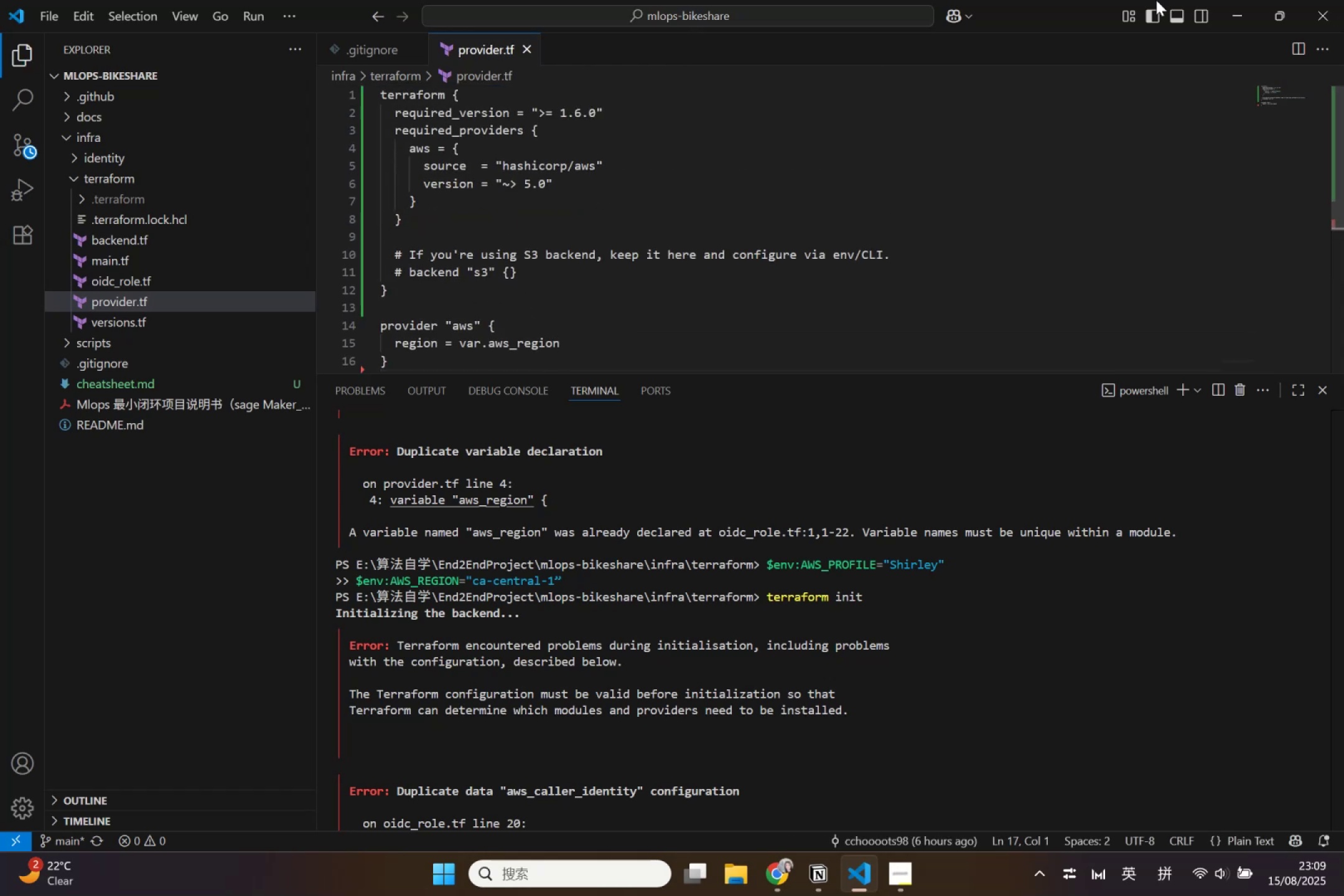 
left_click([1244, 16])
 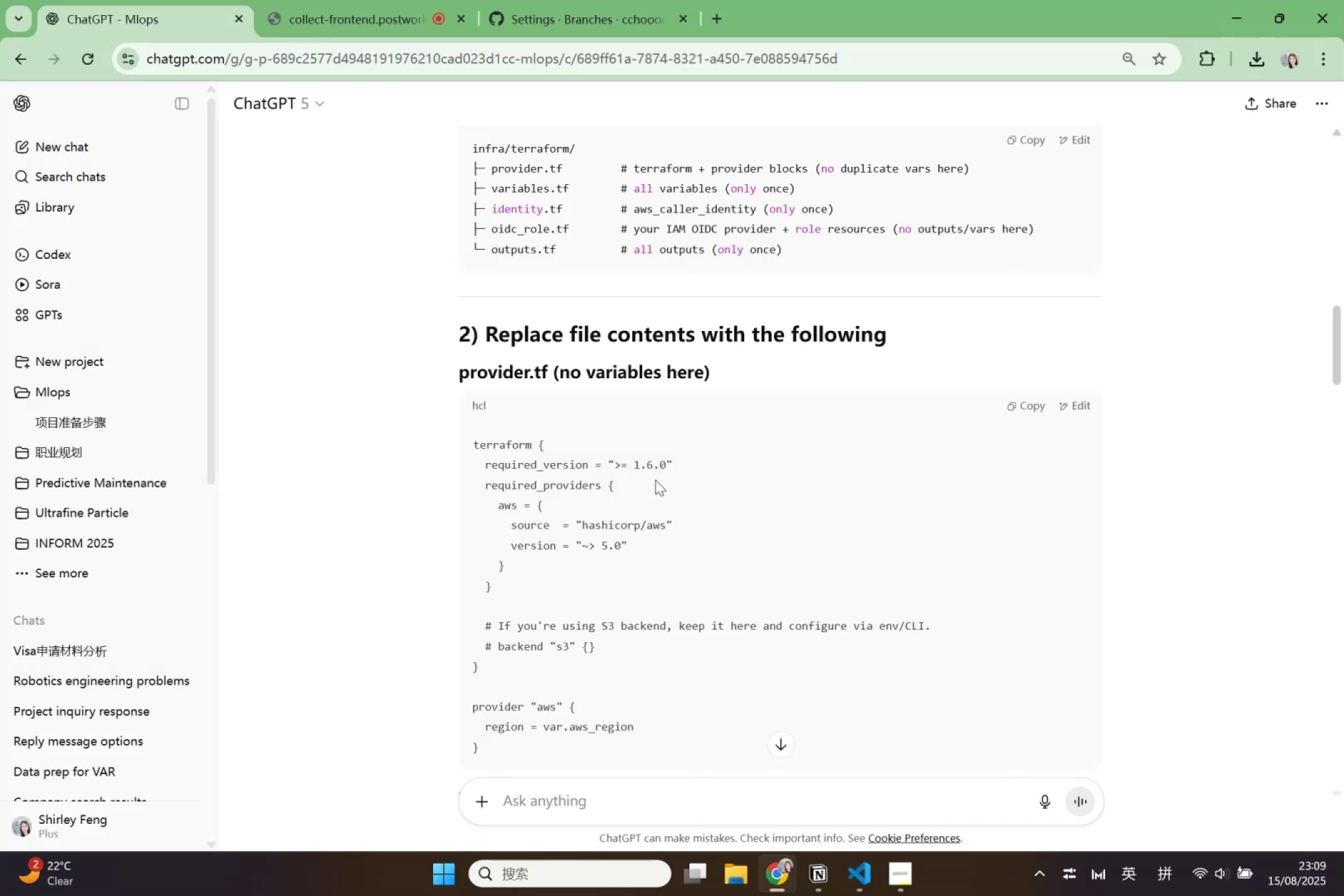 
scroll: coordinate [587, 540], scroll_direction: down, amount: 3.0
 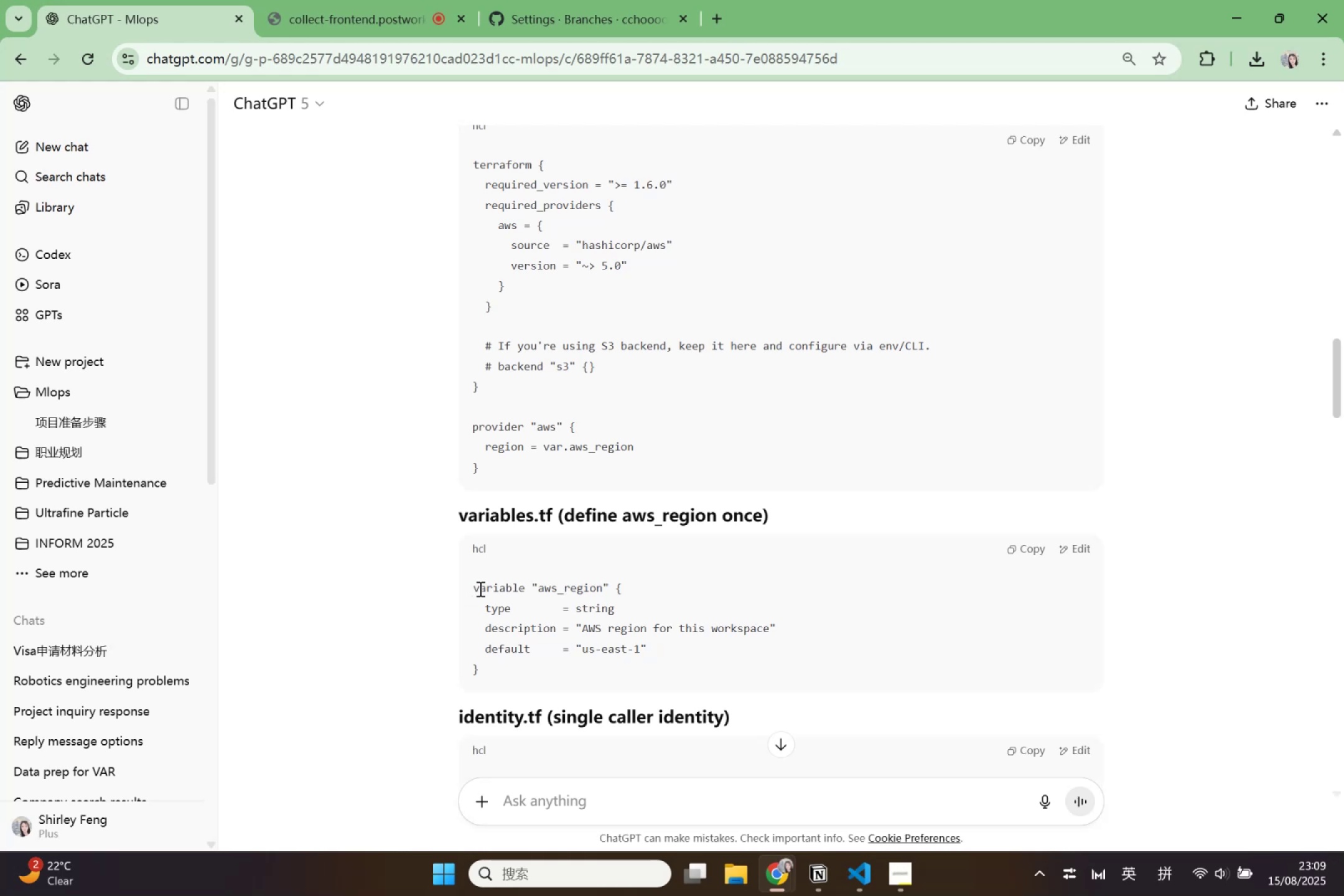 
left_click_drag(start_coordinate=[475, 586], to_coordinate=[547, 678])
 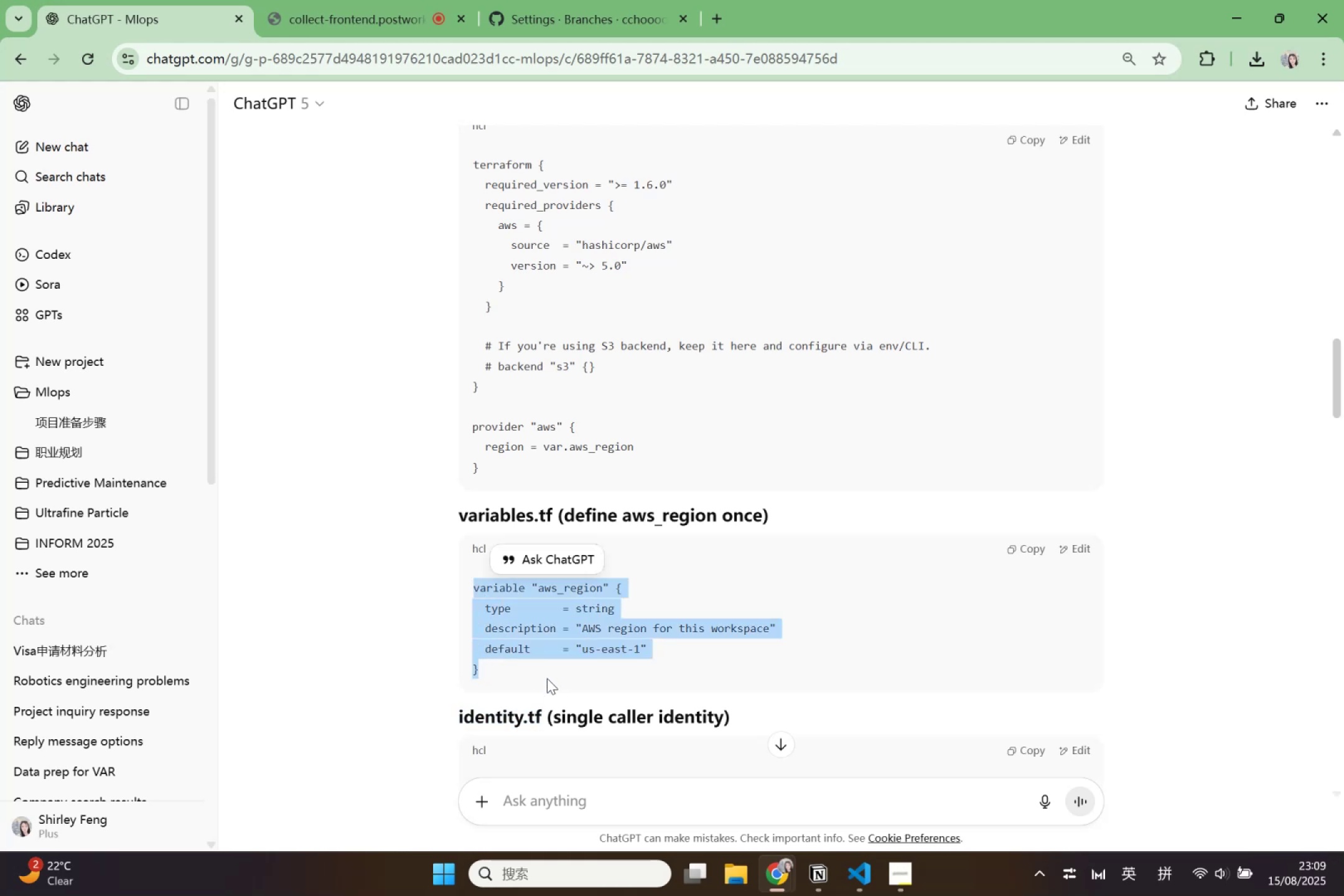 
hold_key(key=ControlLeft, duration=0.55)
 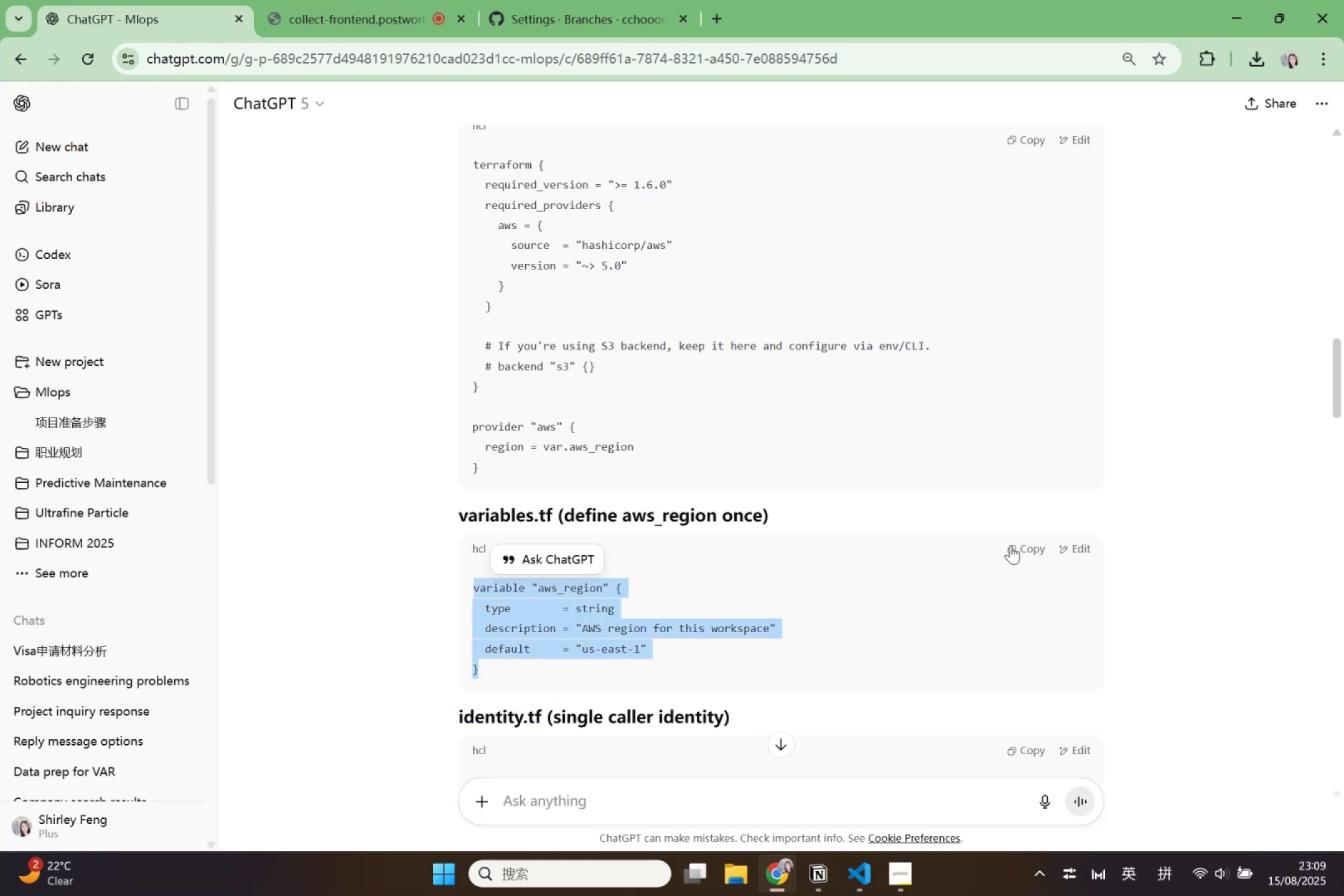 
left_click([1010, 545])
 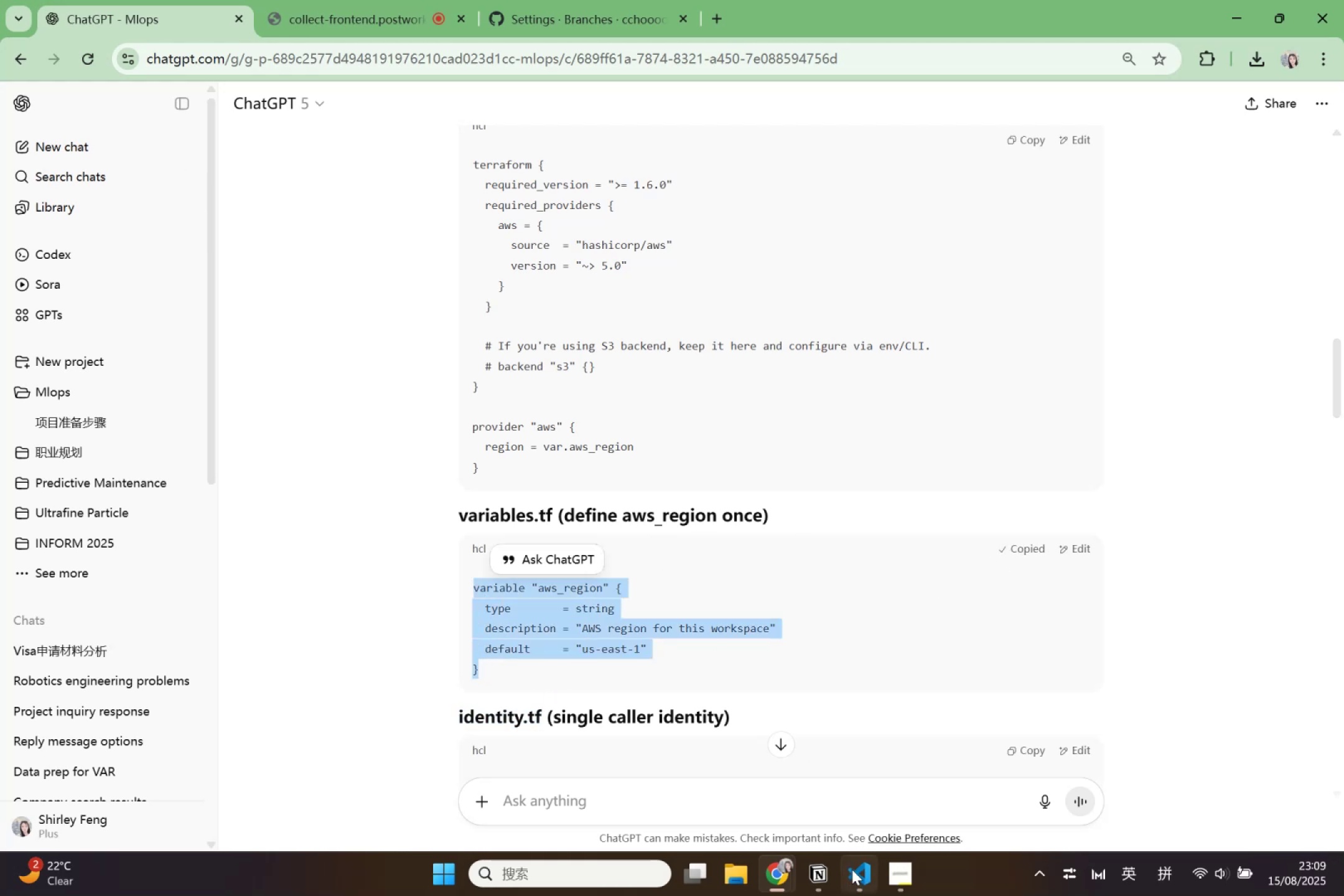 
left_click([852, 869])
 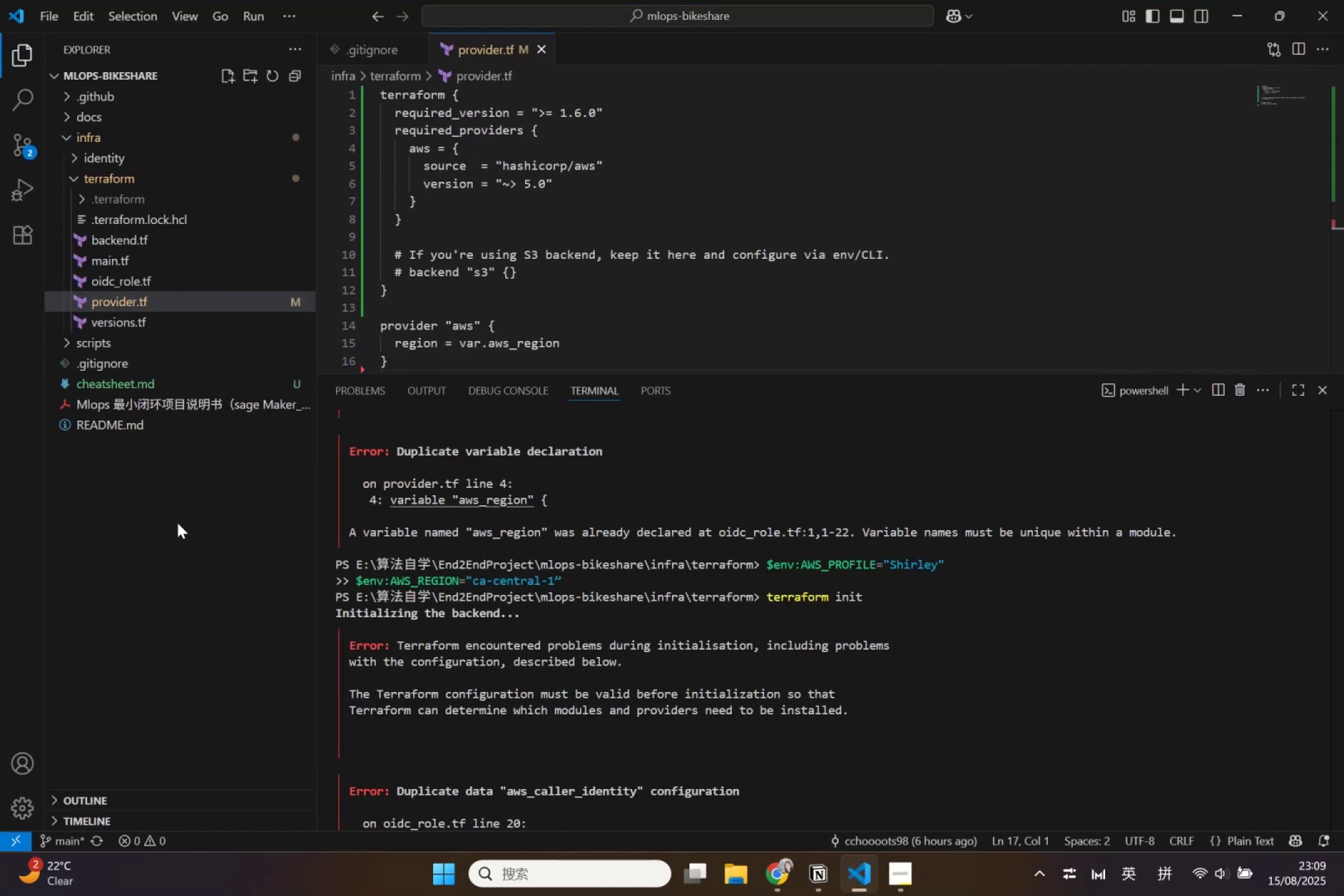 
left_click([154, 325])
 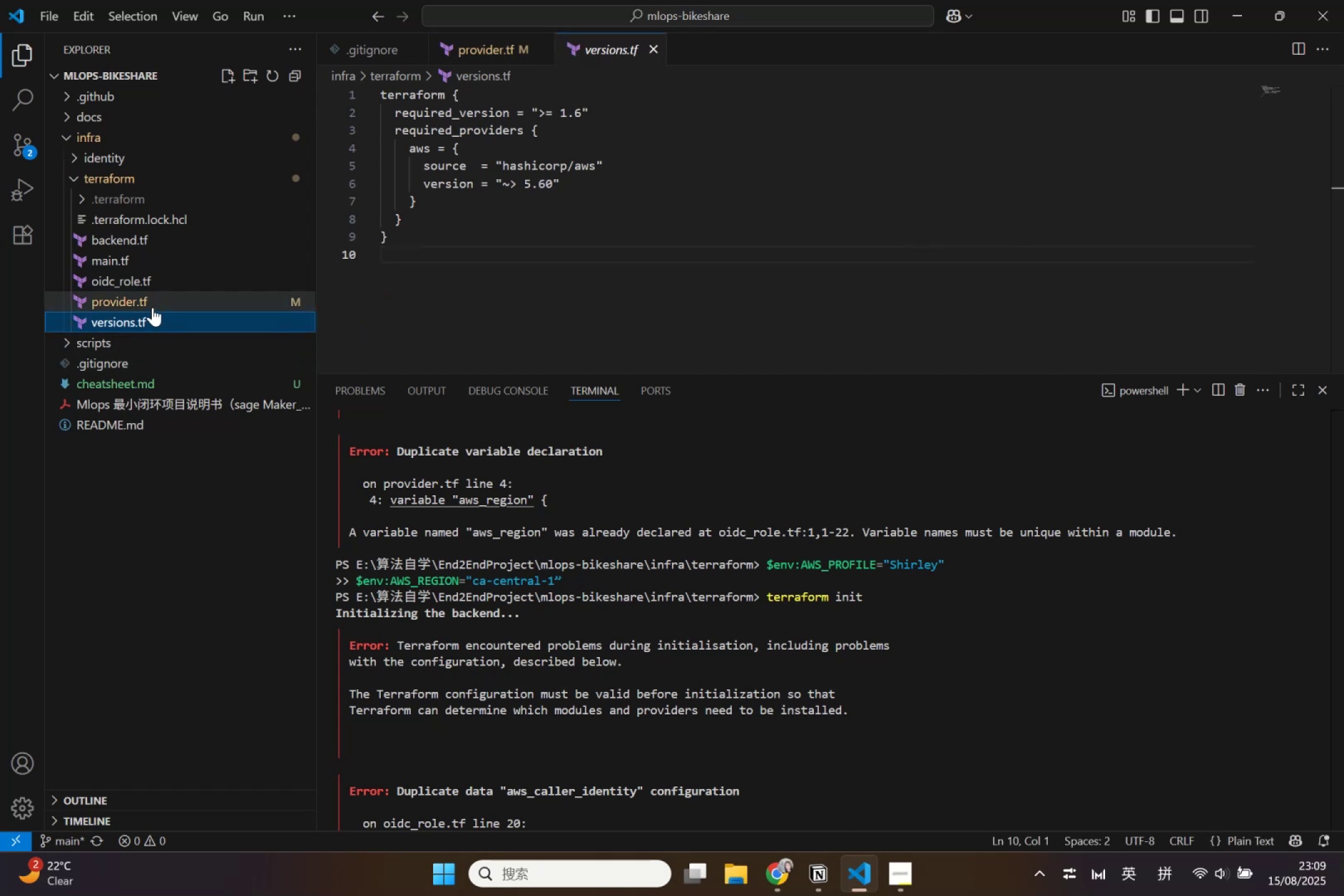 
left_click([152, 304])
 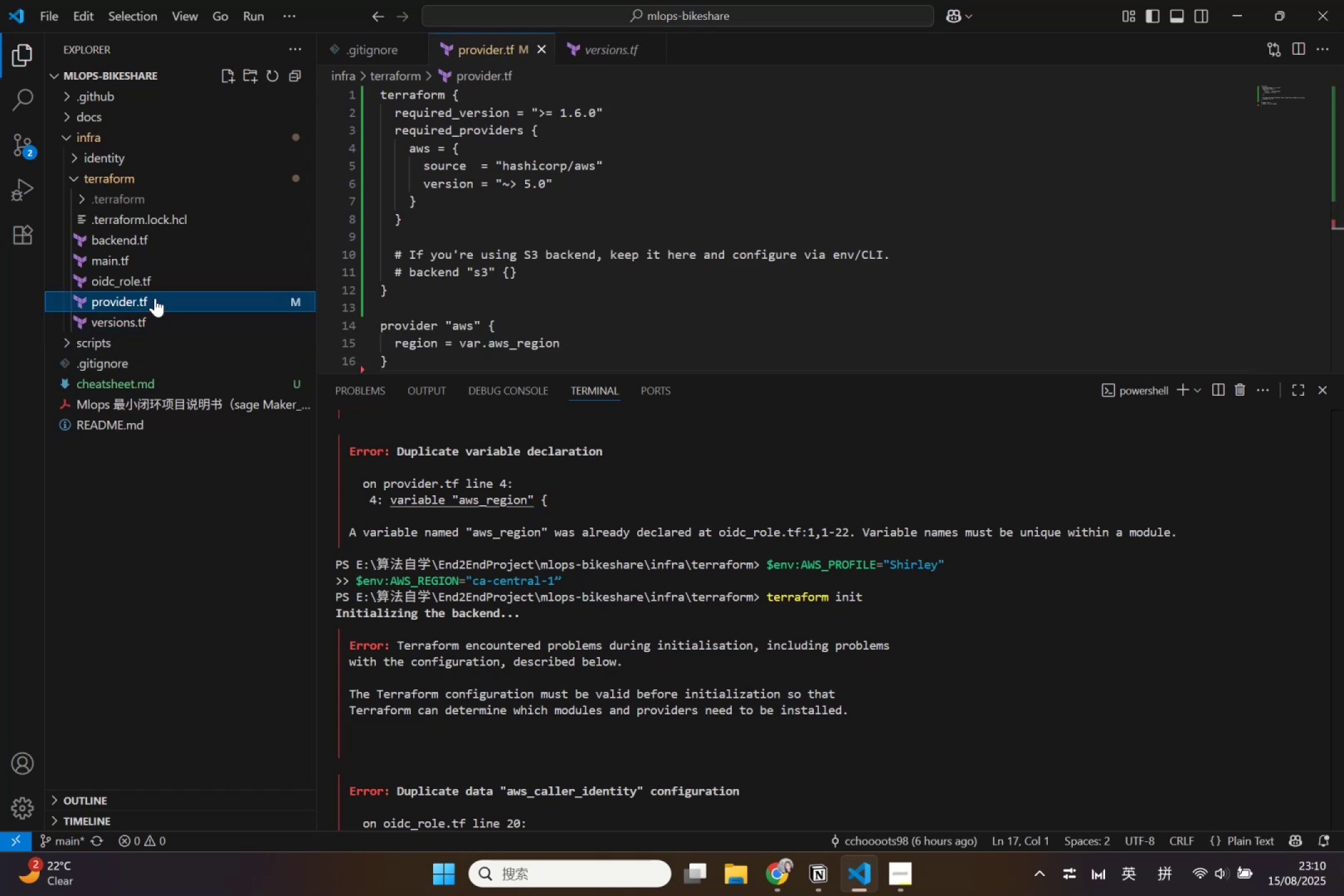 
scroll: coordinate [480, 318], scroll_direction: down, amount: 2.0
 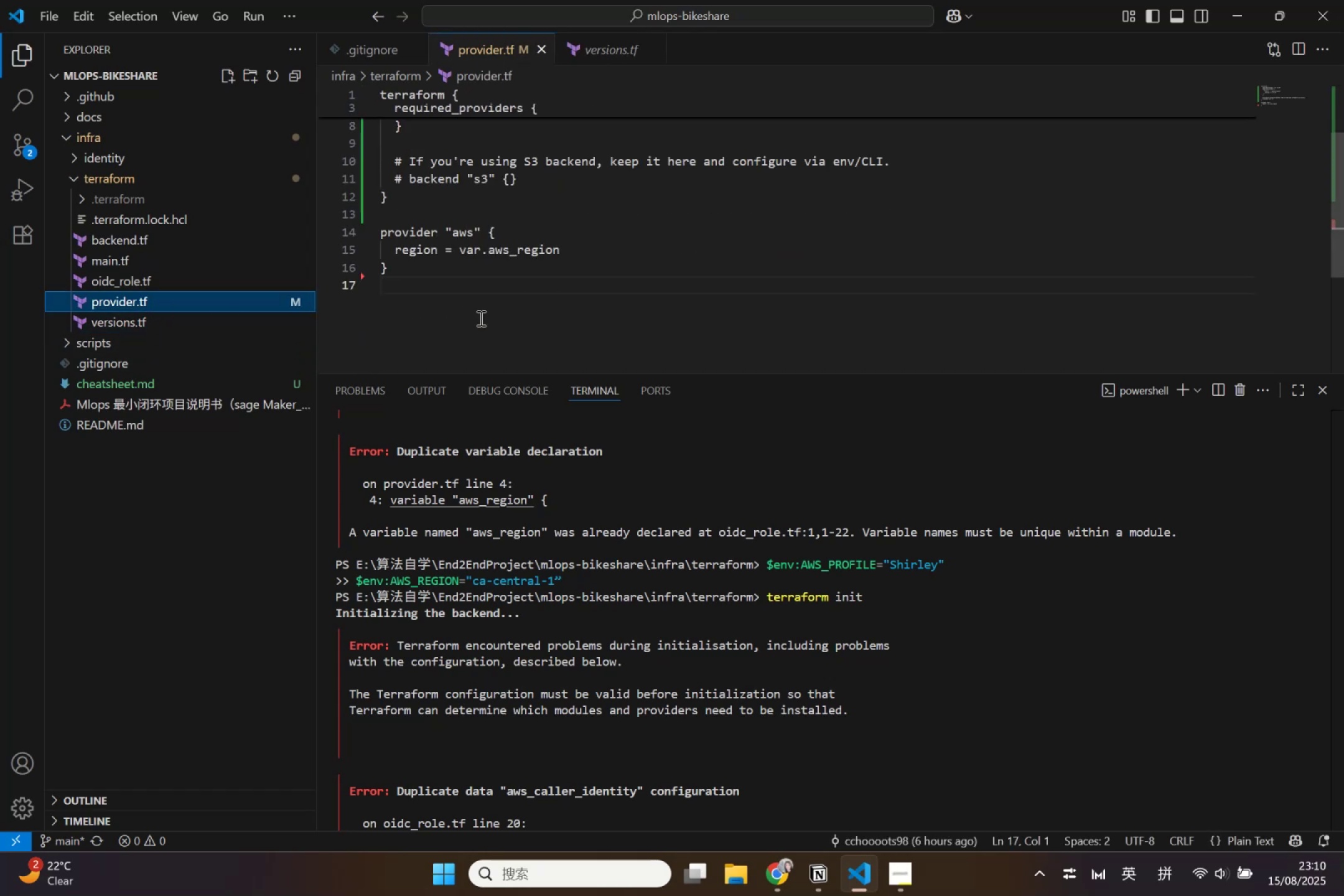 
scroll: coordinate [480, 318], scroll_direction: up, amount: 2.0
 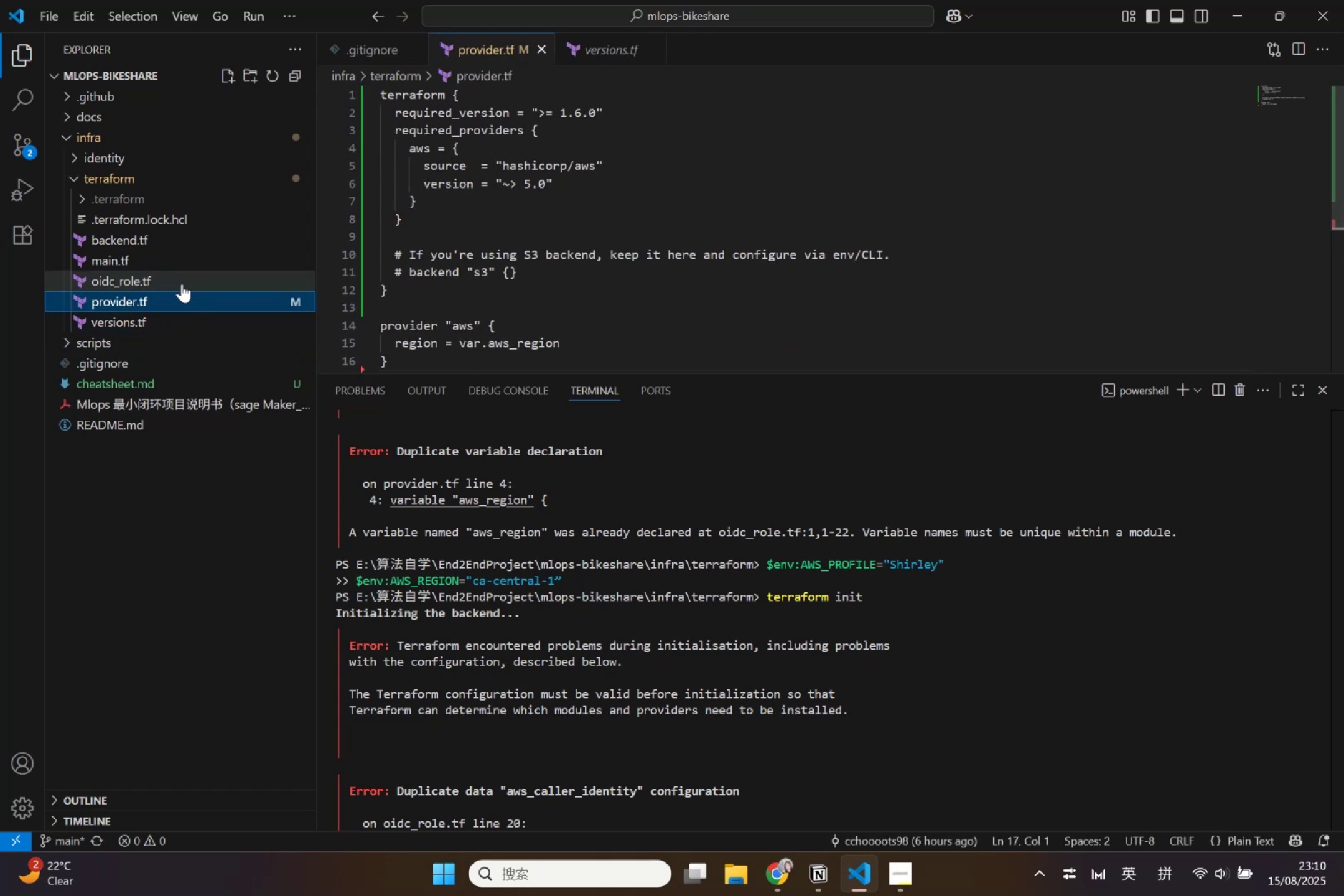 
left_click([172, 279])
 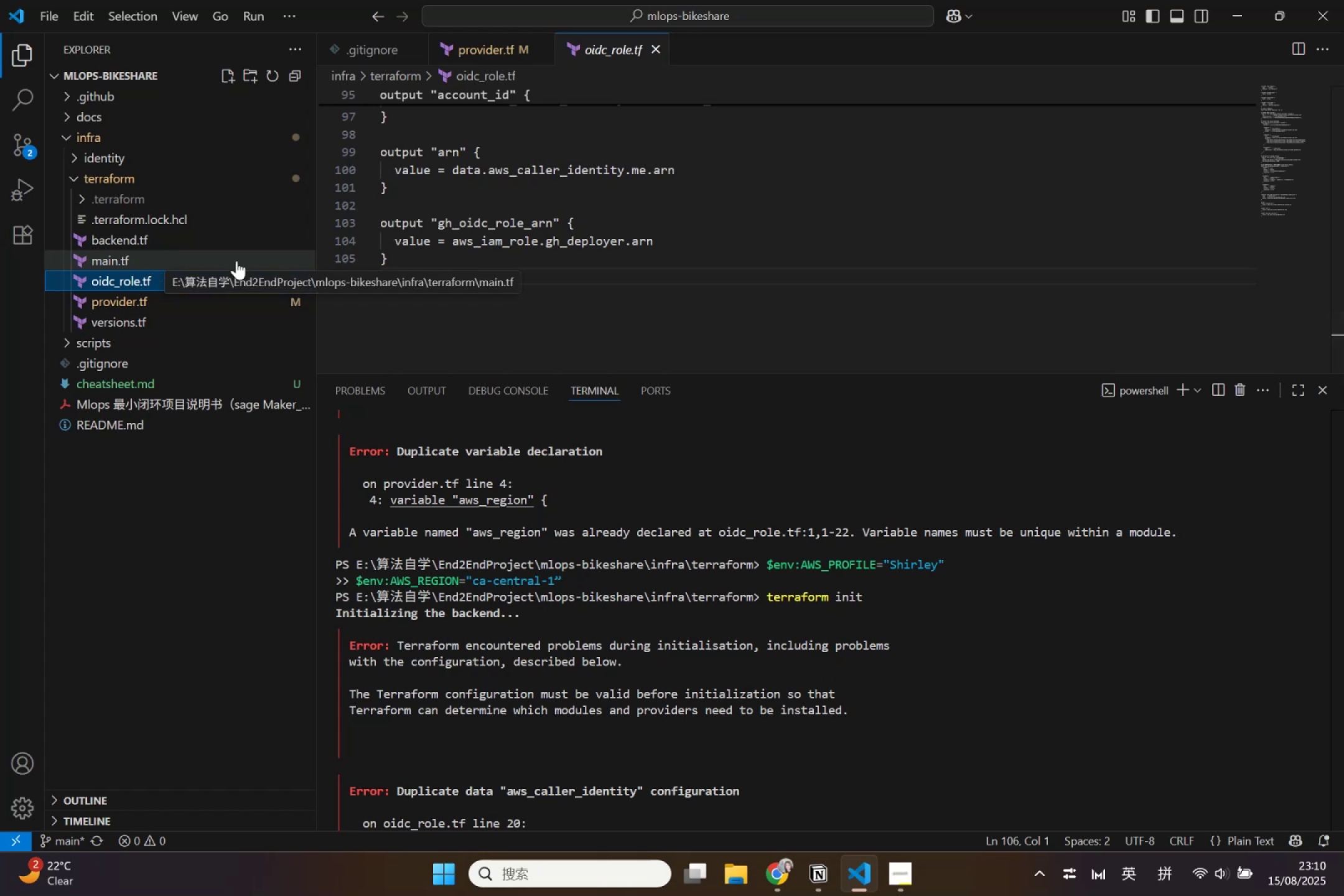 
scroll: coordinate [565, 266], scroll_direction: up, amount: 8.0
 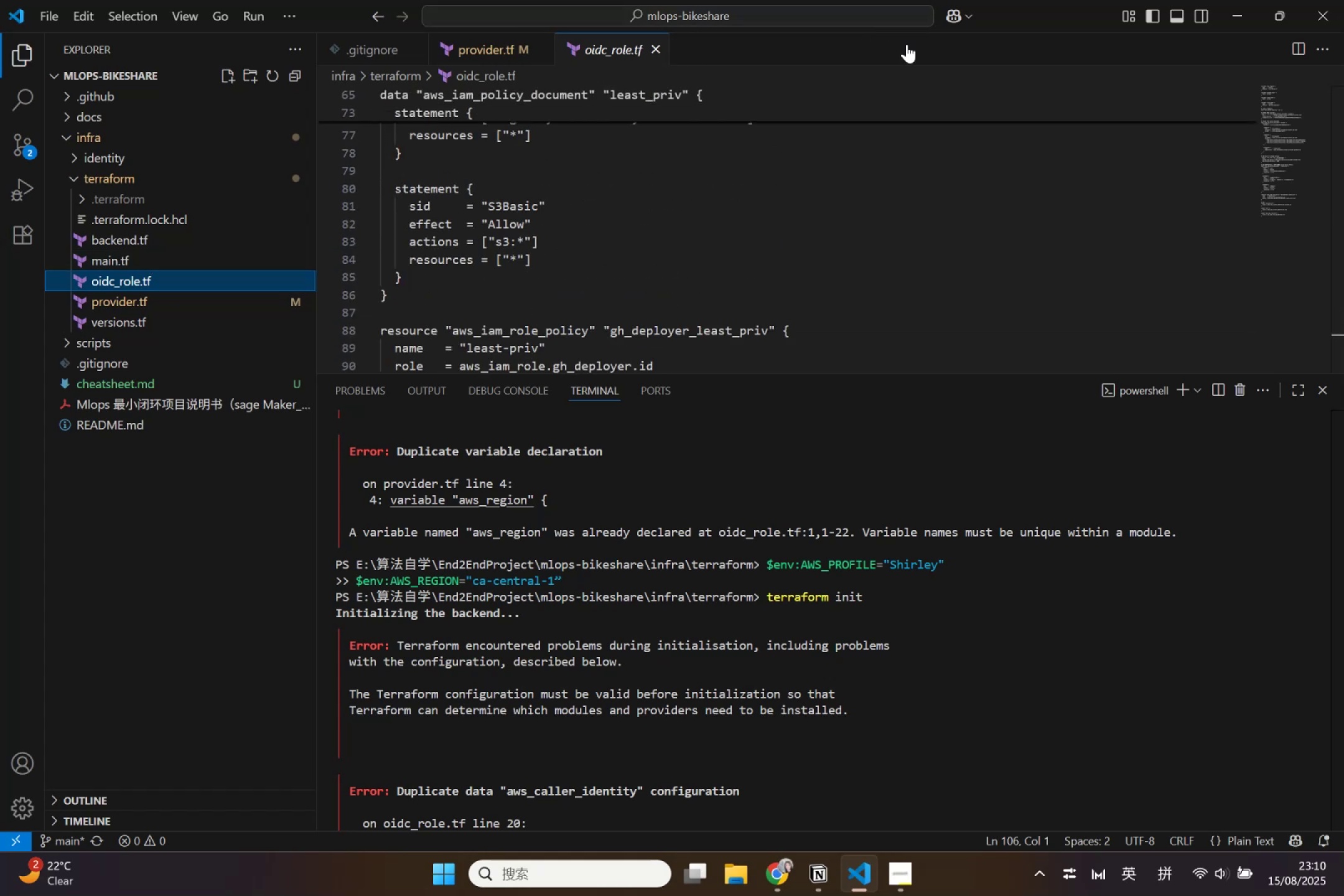 
left_click_drag(start_coordinate=[1047, 19], to_coordinate=[1030, 179])
 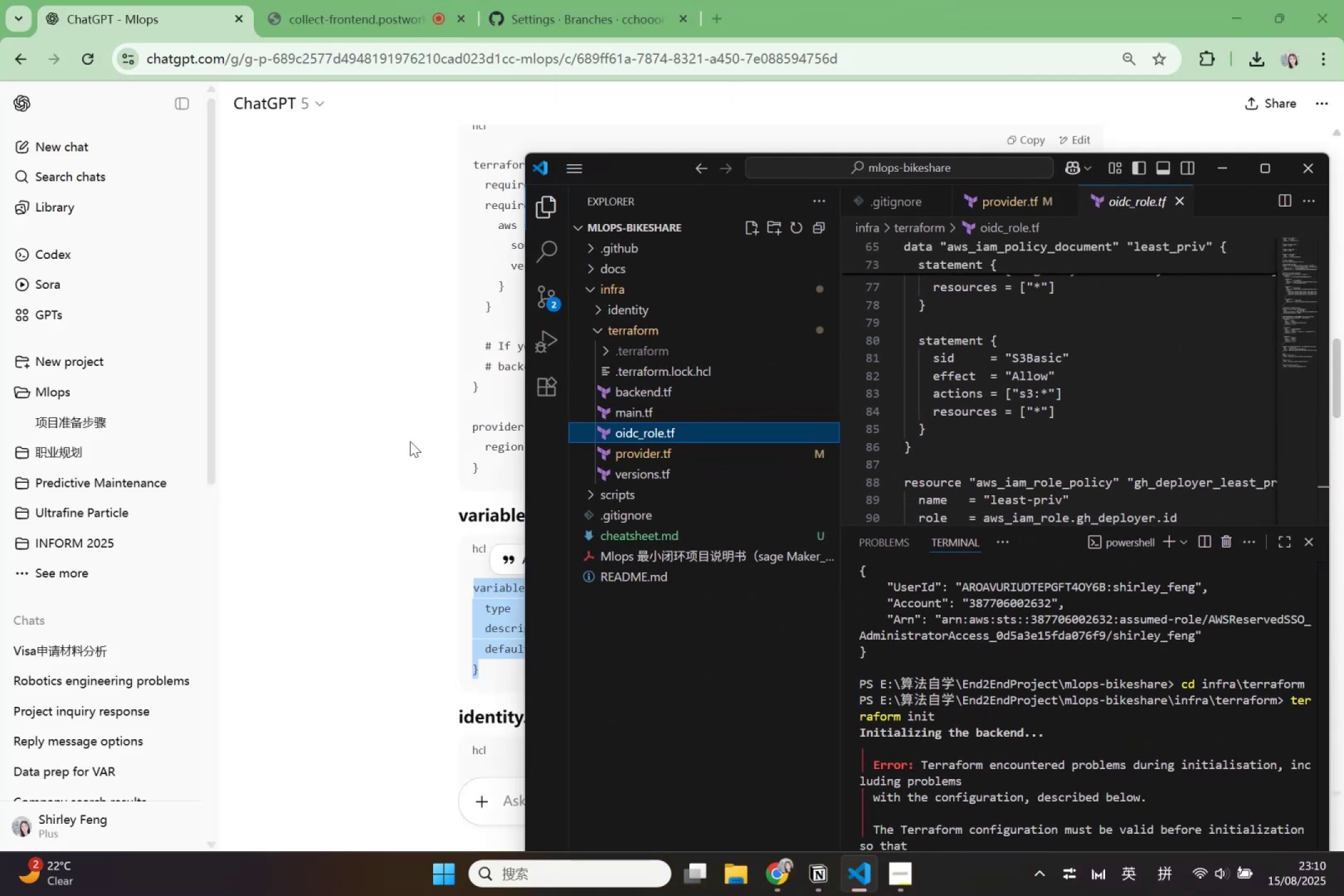 
scroll: coordinate [410, 441], scroll_direction: up, amount: 3.0
 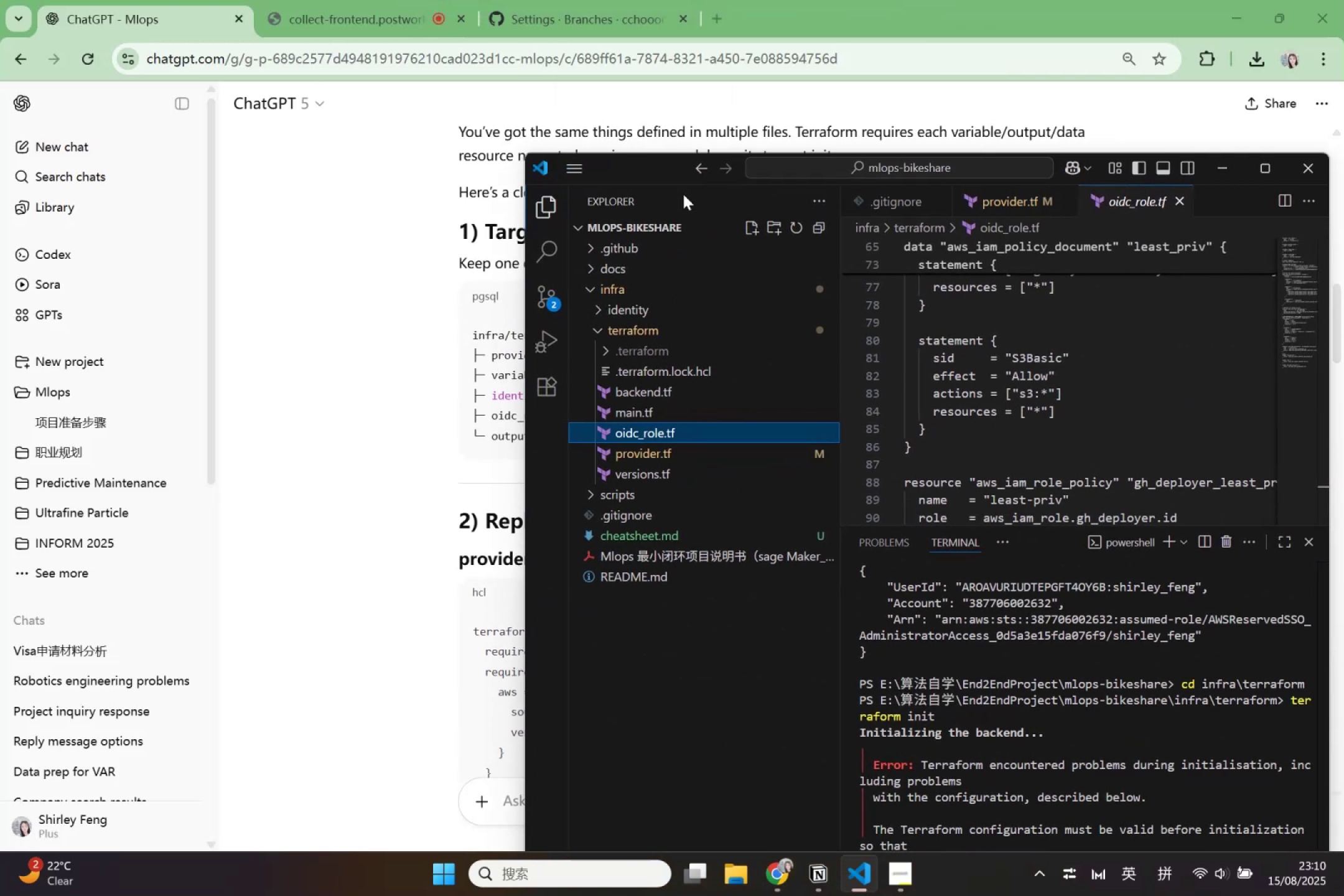 
left_click_drag(start_coordinate=[651, 174], to_coordinate=[721, 185])
 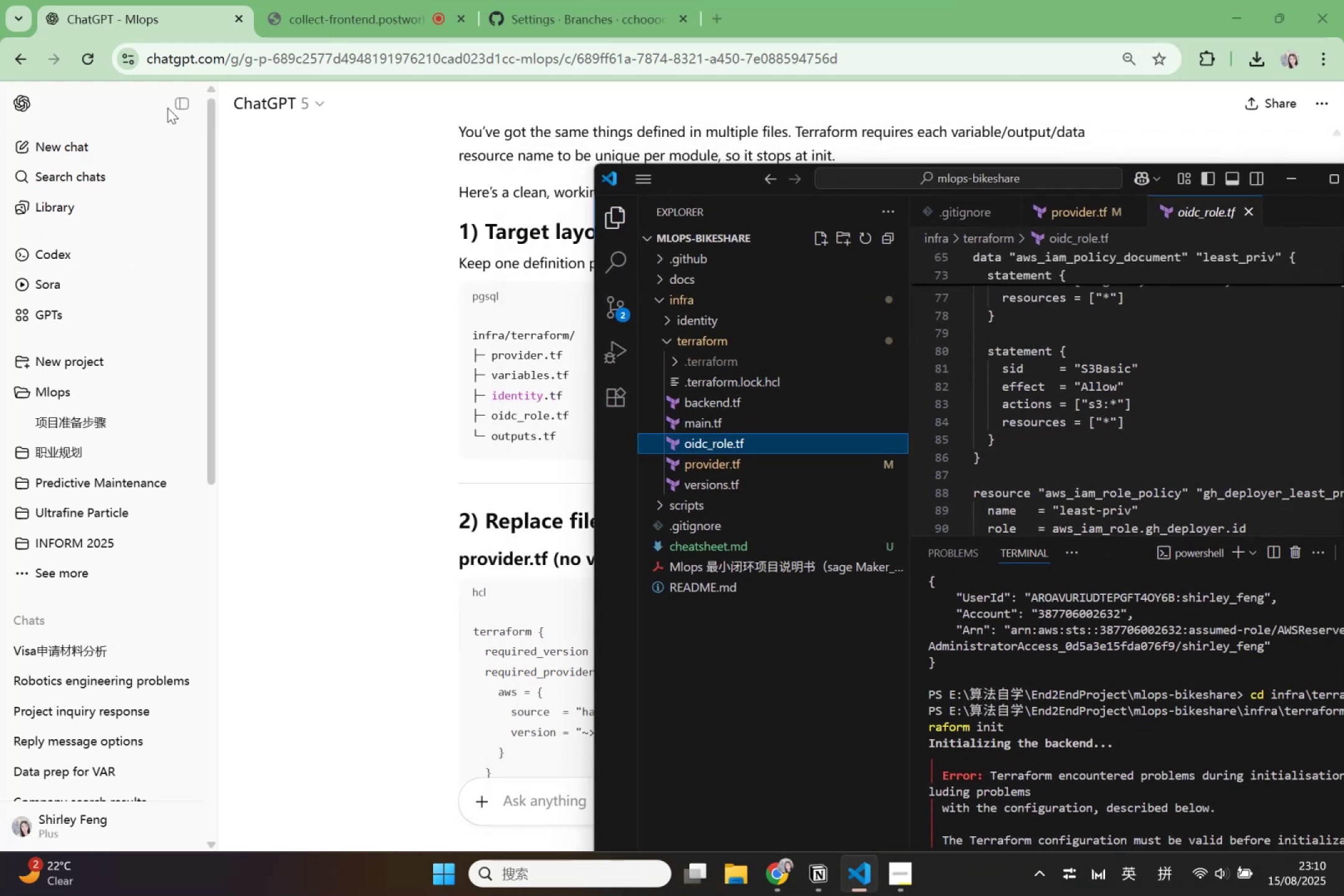 
left_click([184, 107])
 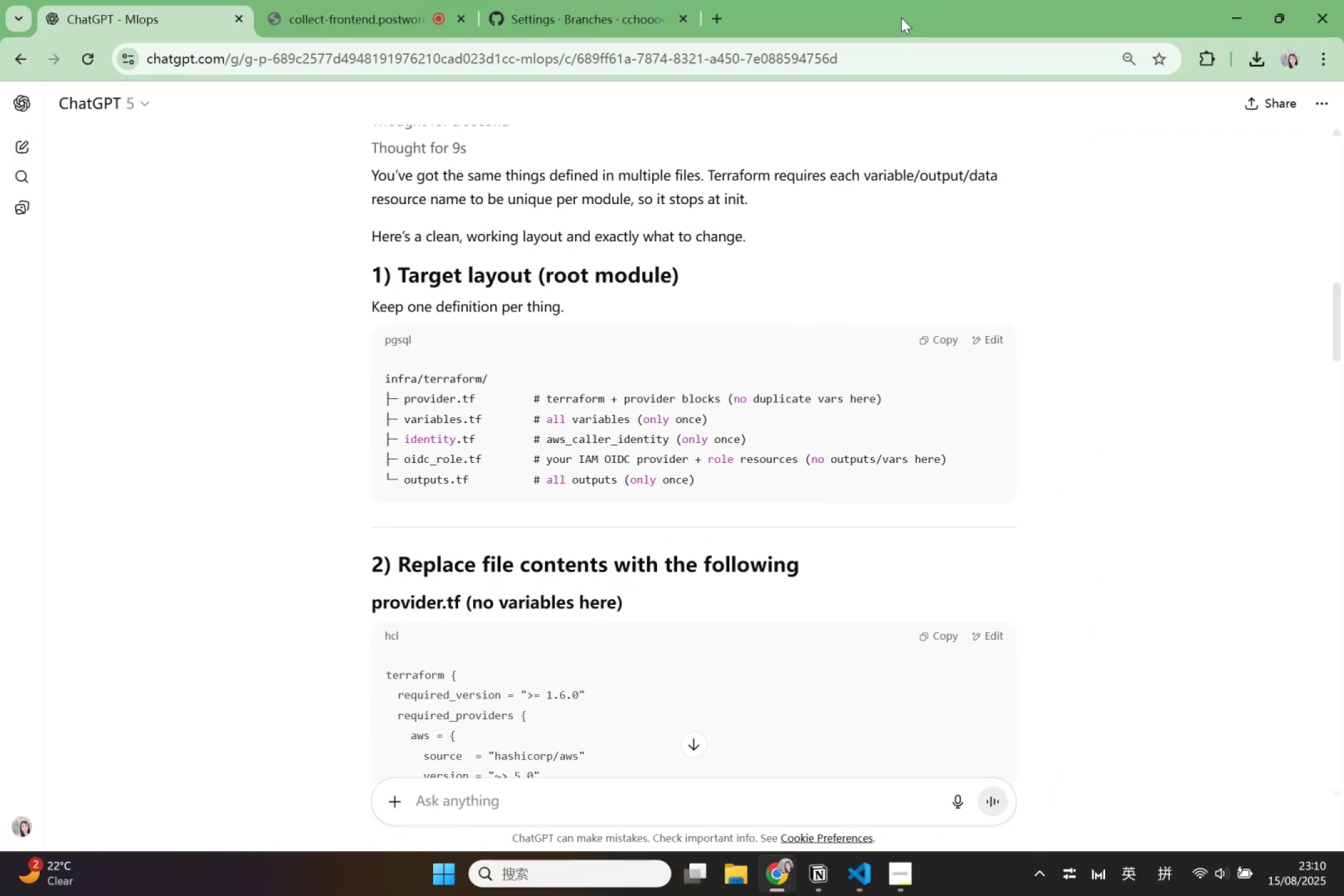 
left_click_drag(start_coordinate=[901, 13], to_coordinate=[632, 78])
 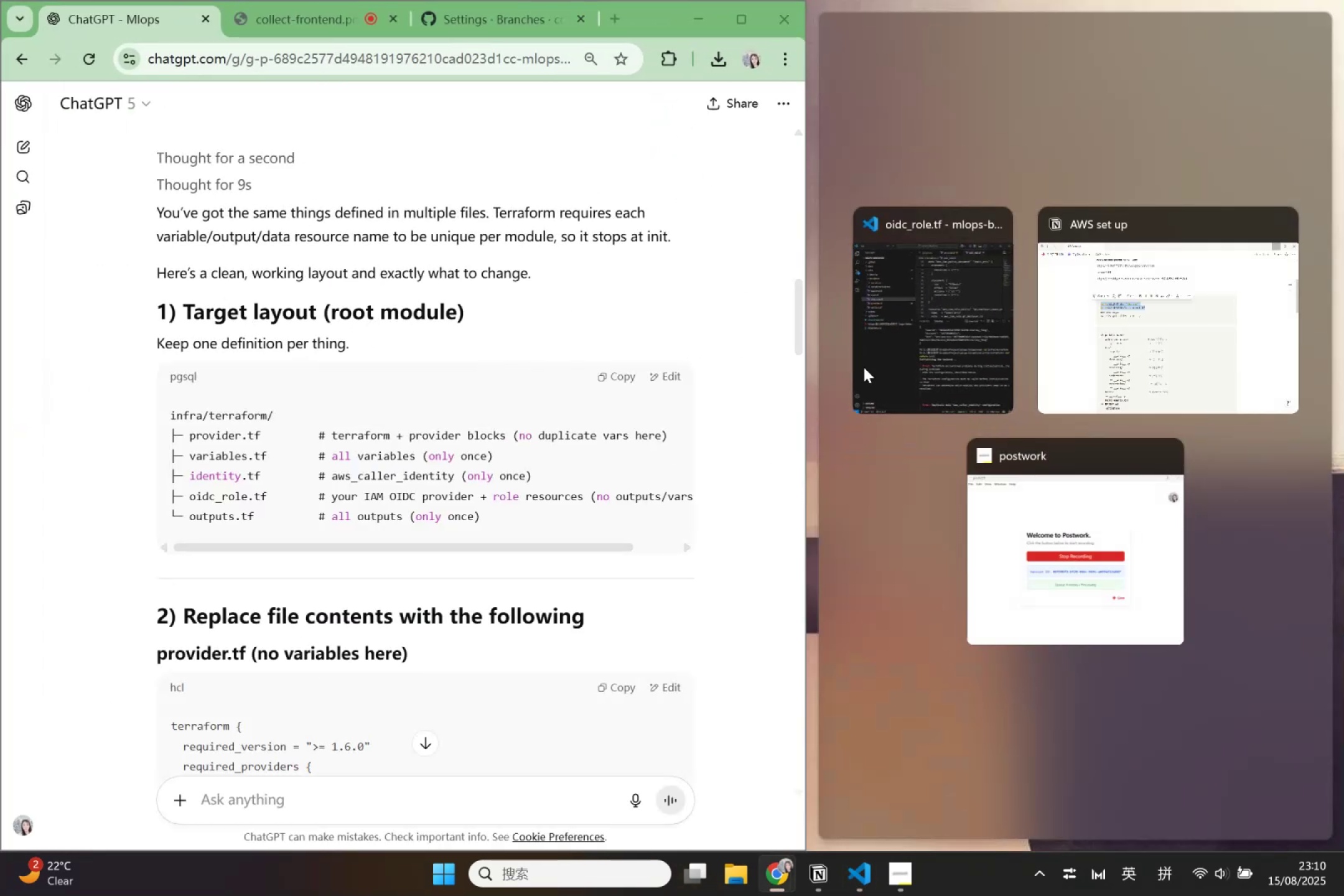 
left_click([979, 322])
 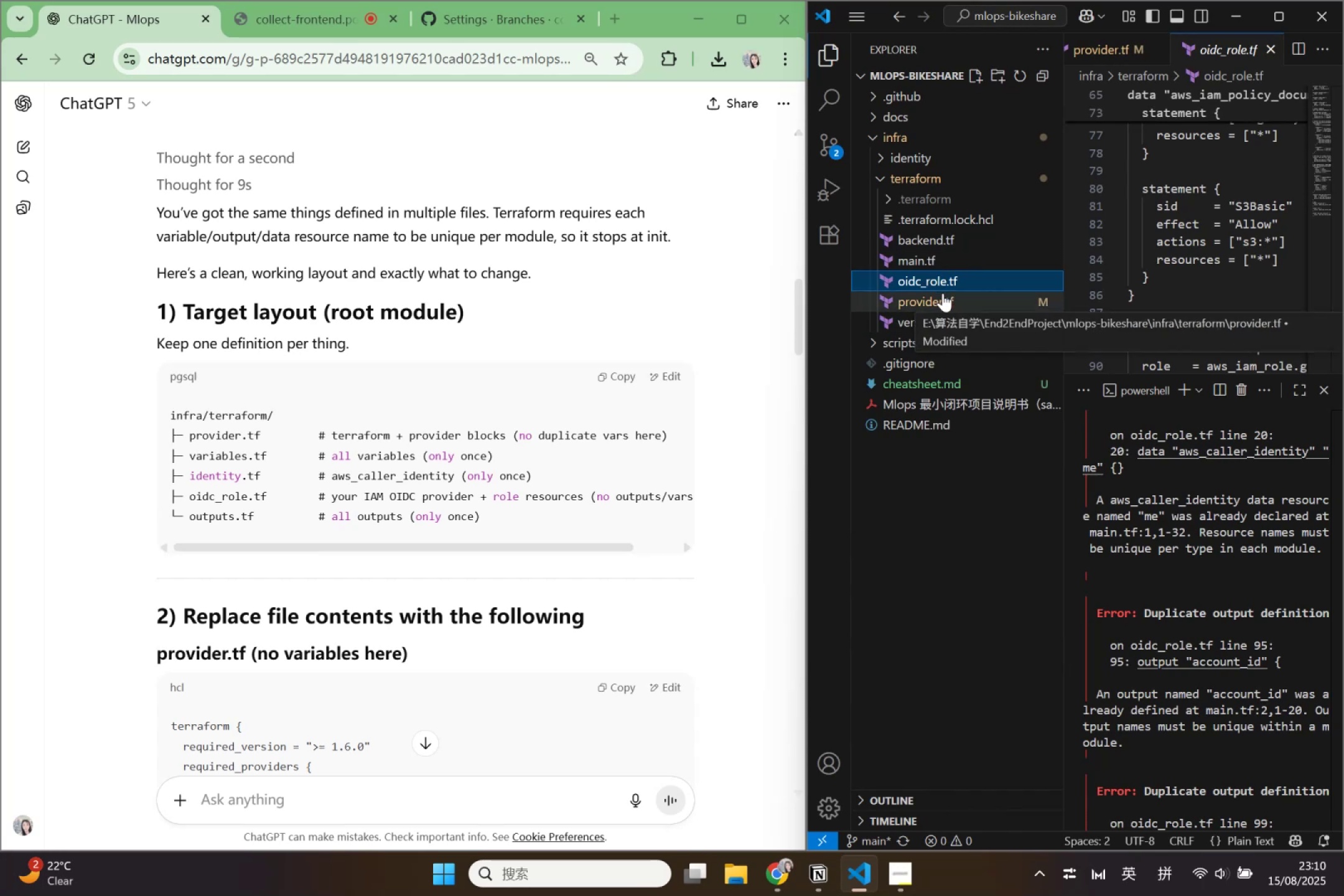 
wait(7.22)
 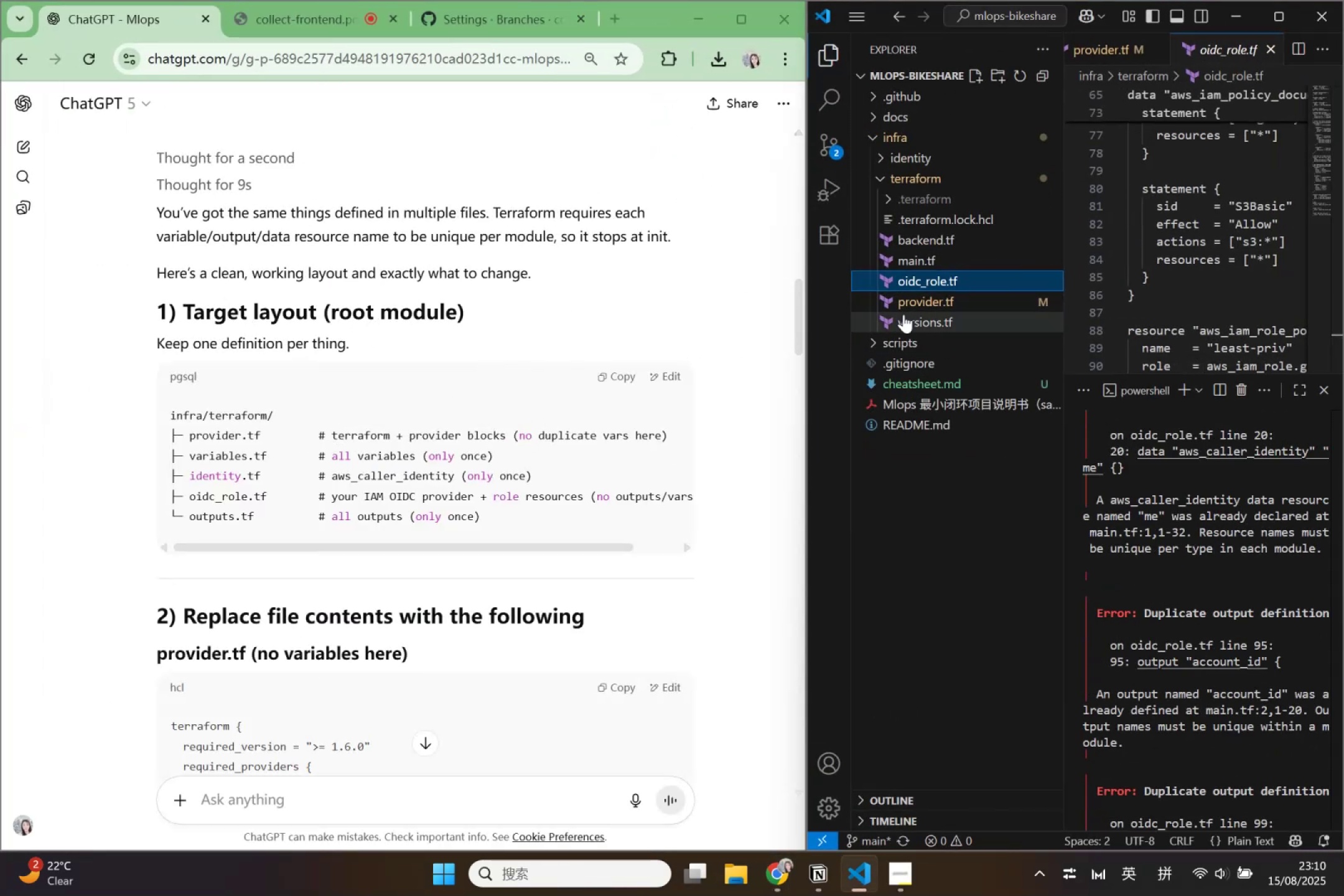 
left_click([943, 294])
 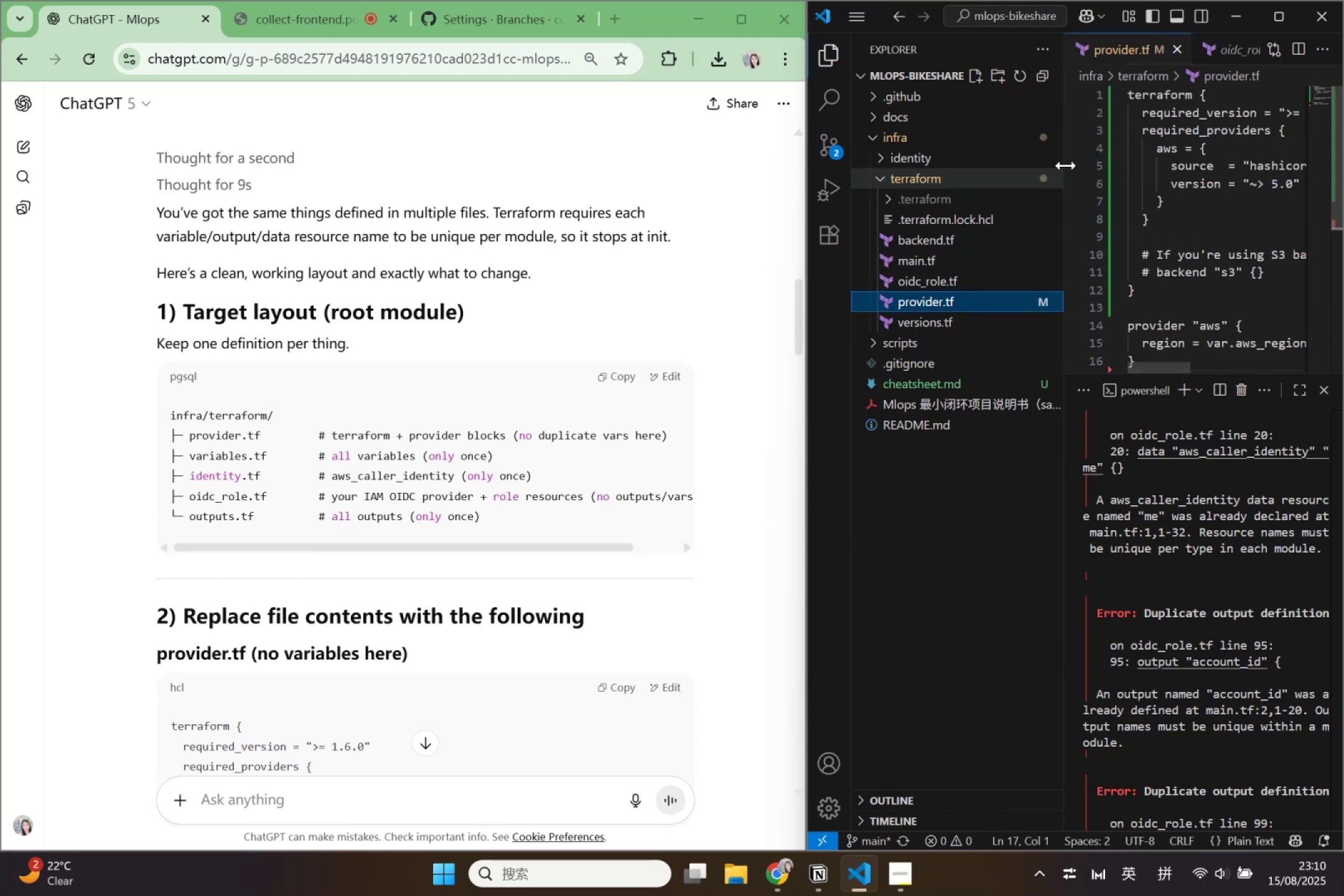 
mouse_move([1070, 67])
 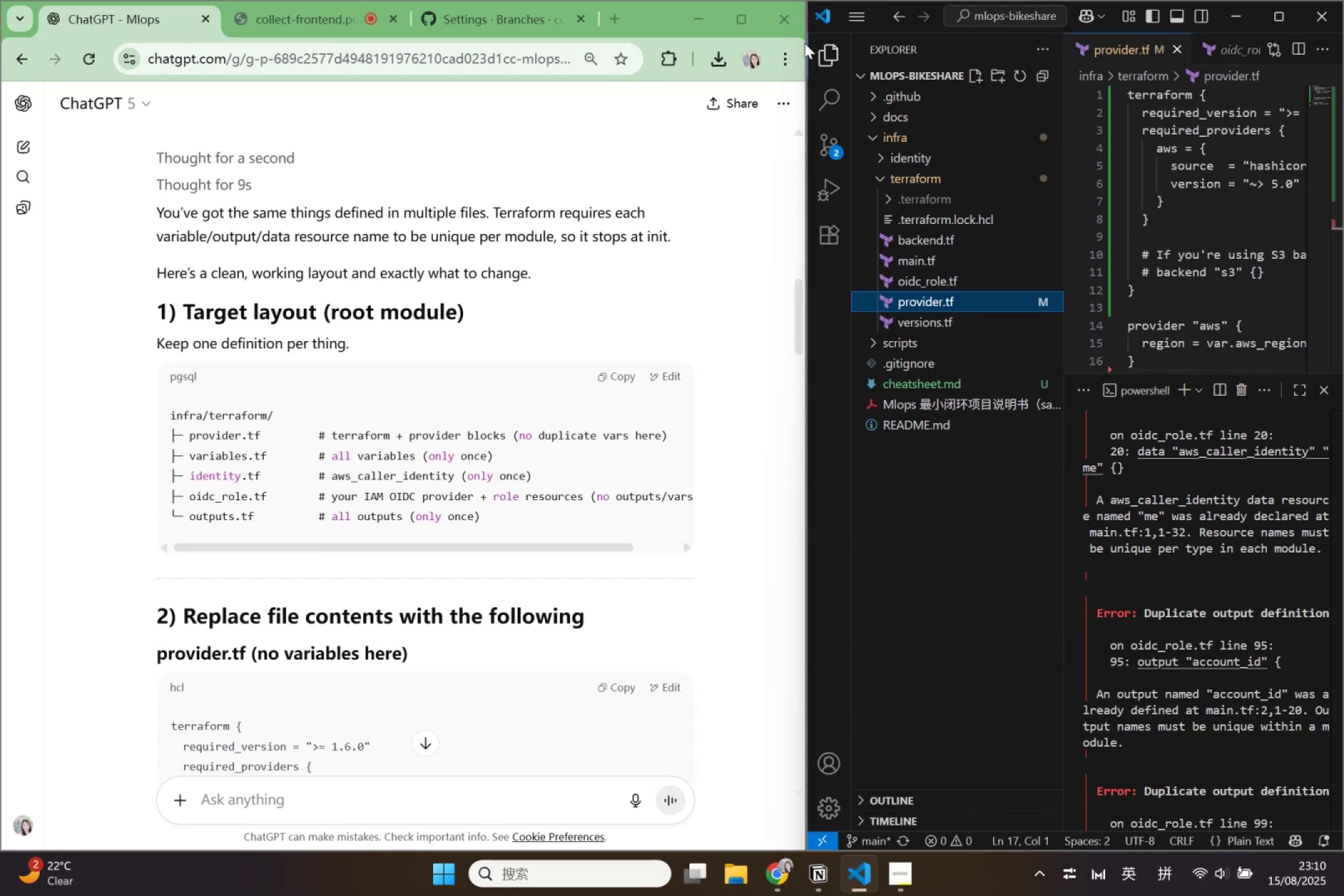 
left_click([827, 56])
 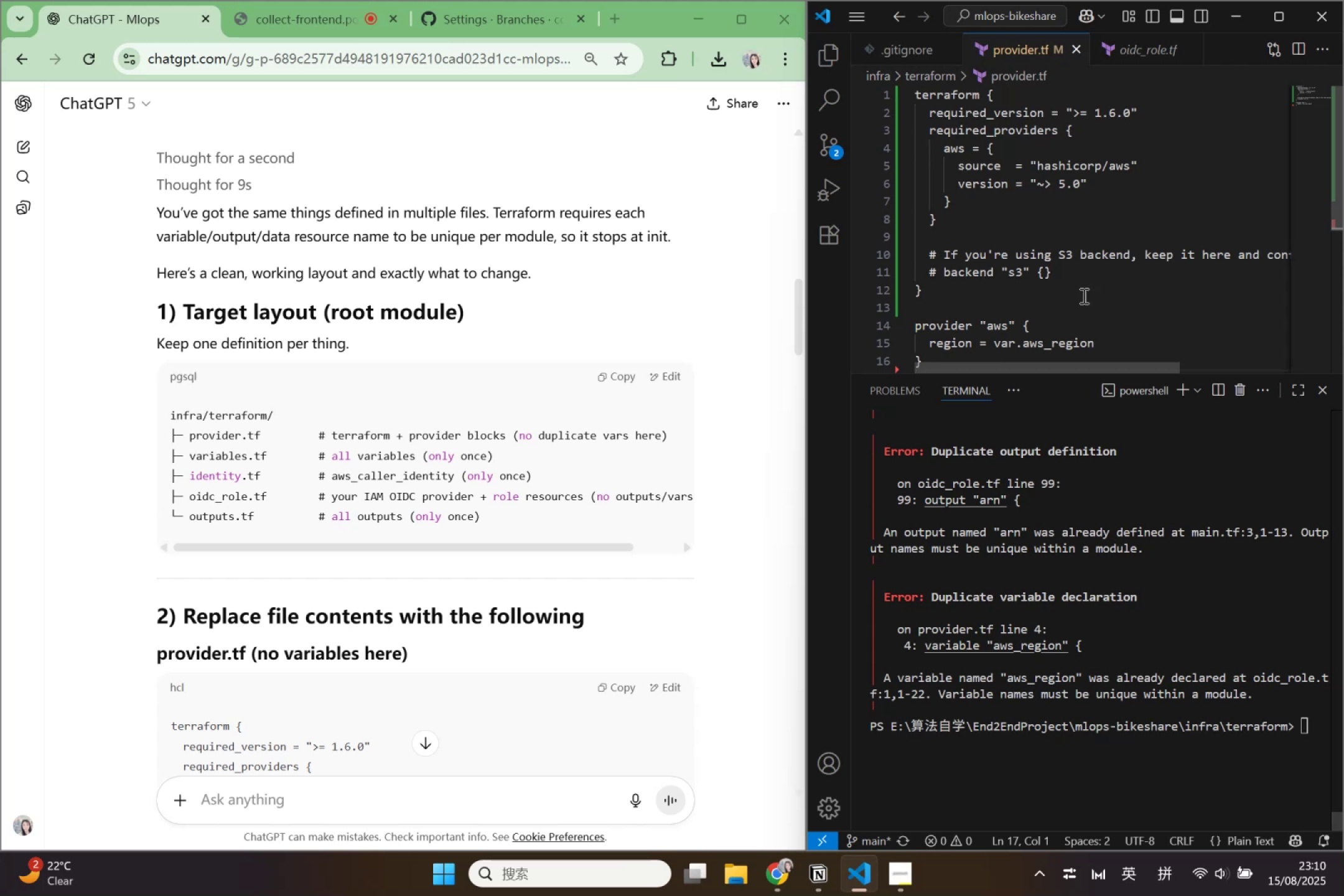 
scroll: coordinate [1117, 251], scroll_direction: up, amount: 7.0
 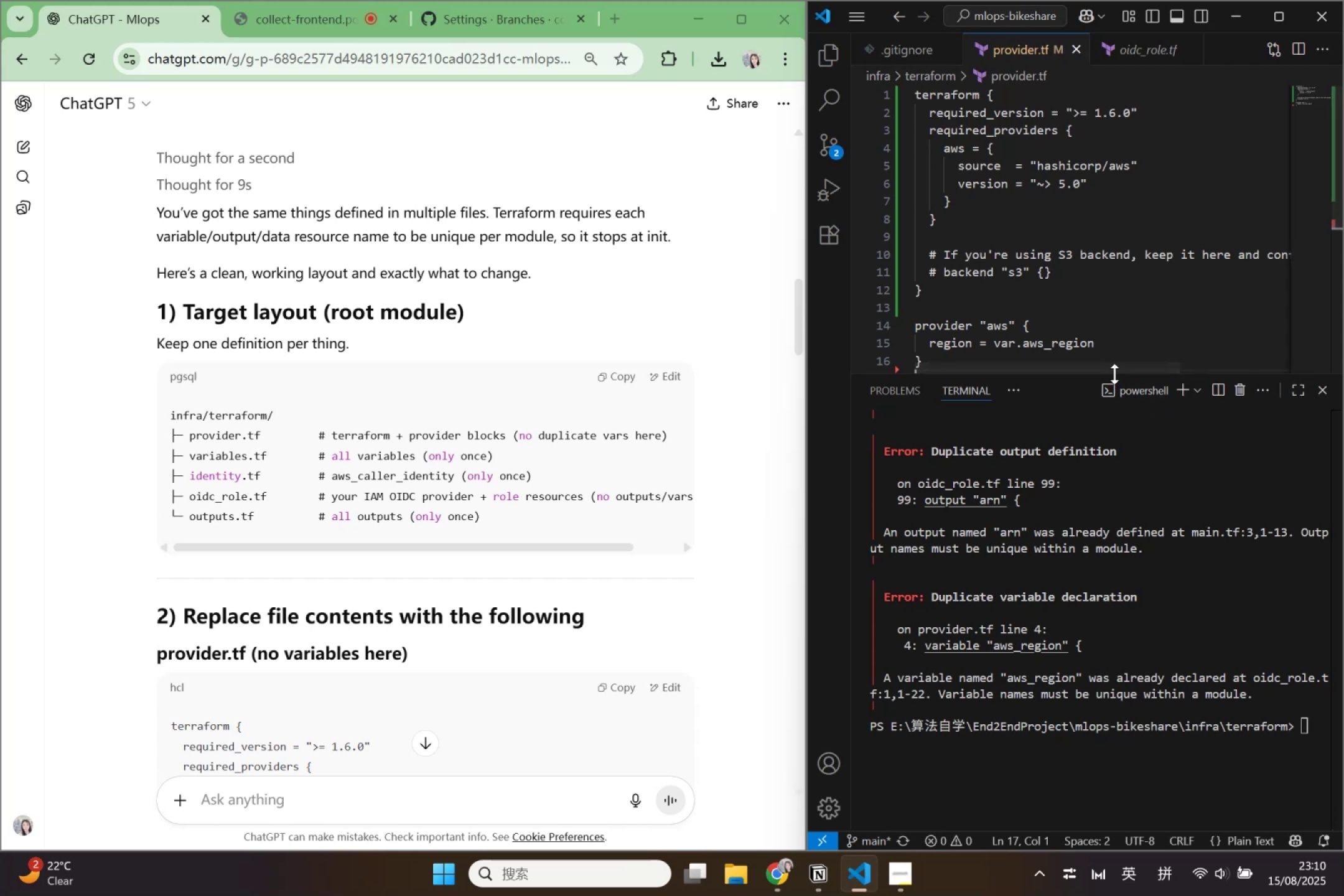 
left_click_drag(start_coordinate=[1114, 373], to_coordinate=[1109, 589])
 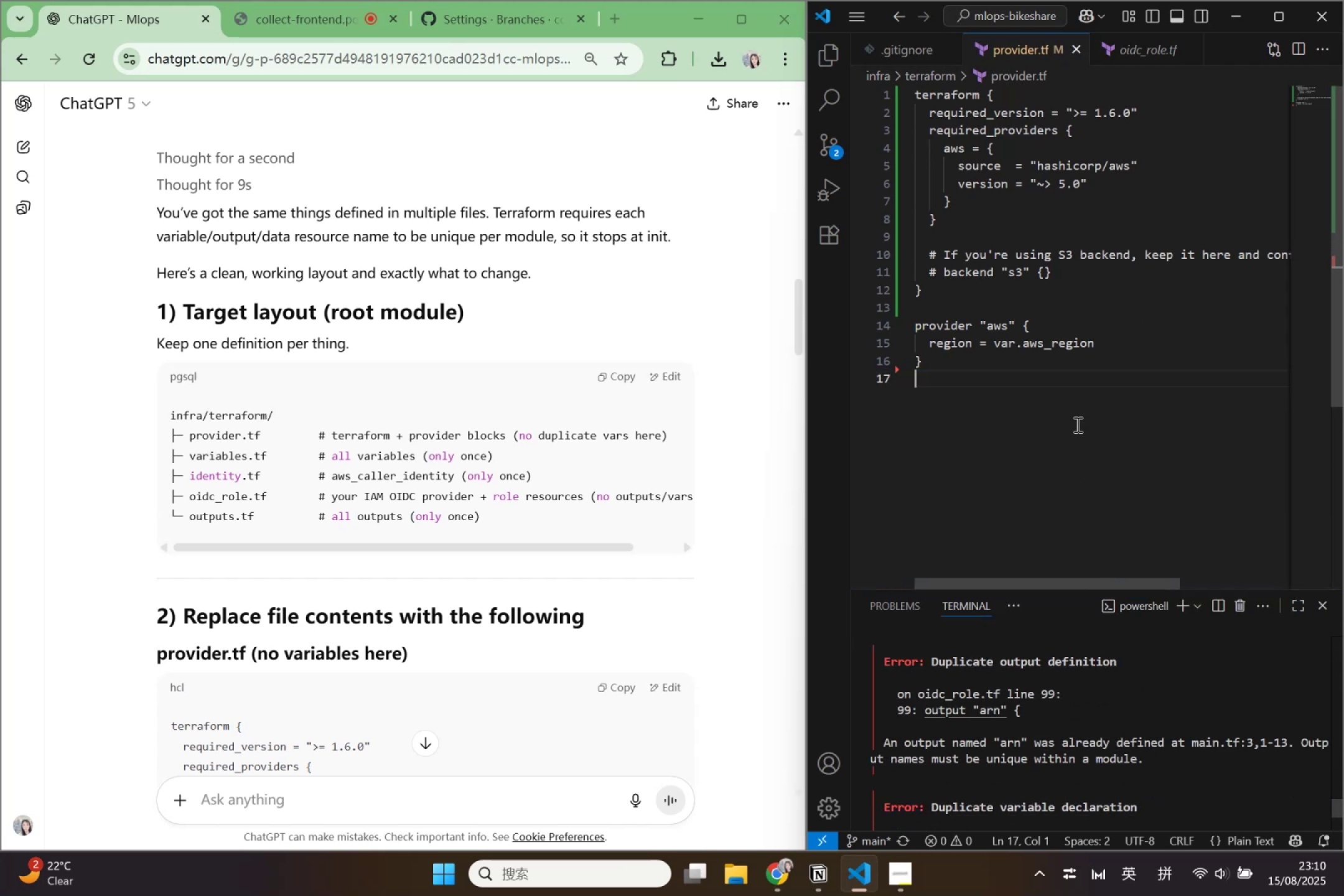 
scroll: coordinate [1002, 198], scroll_direction: up, amount: 4.0
 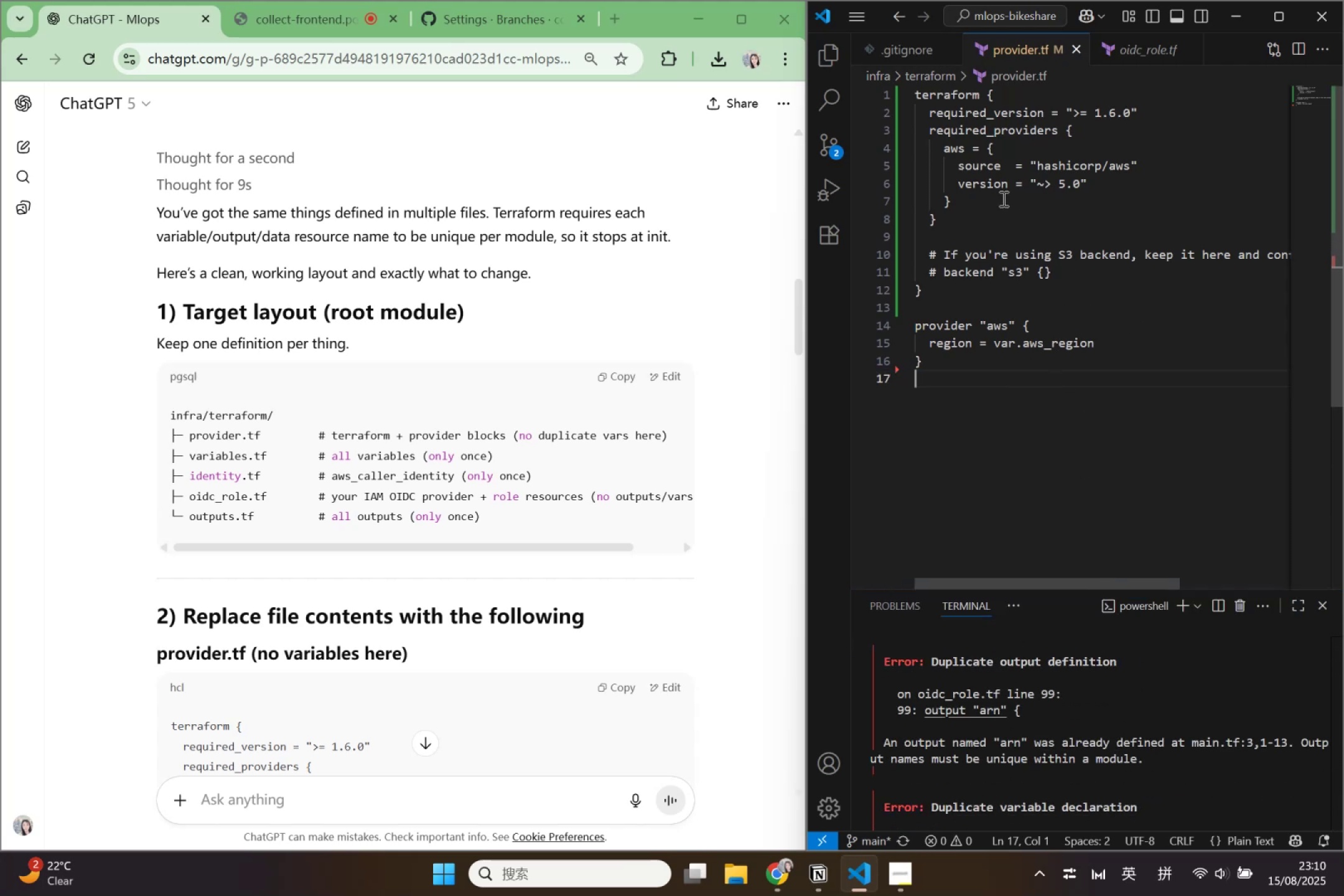 
scroll: coordinate [1002, 198], scroll_direction: down, amount: 2.0
 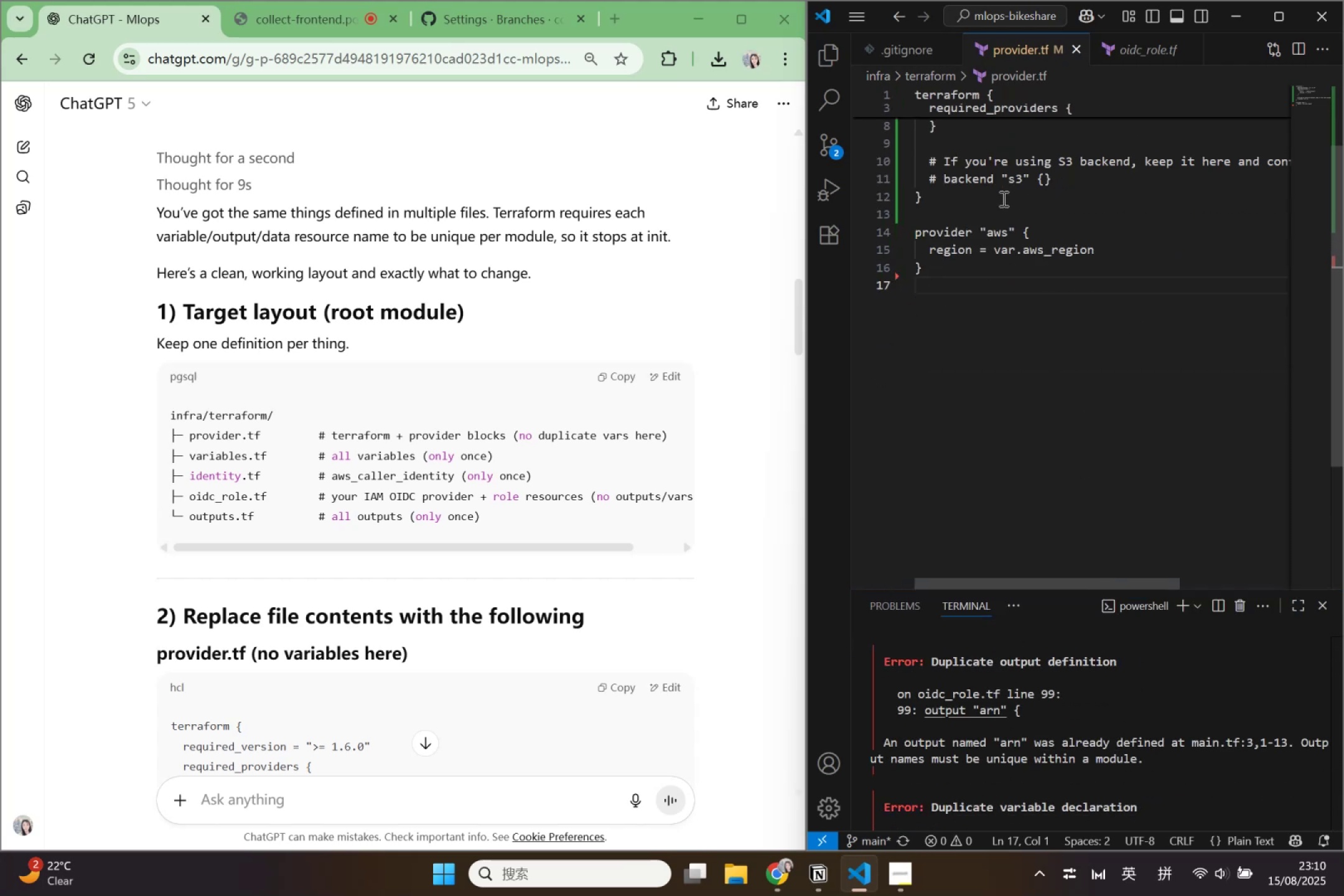 
scroll: coordinate [1002, 198], scroll_direction: up, amount: 2.0
 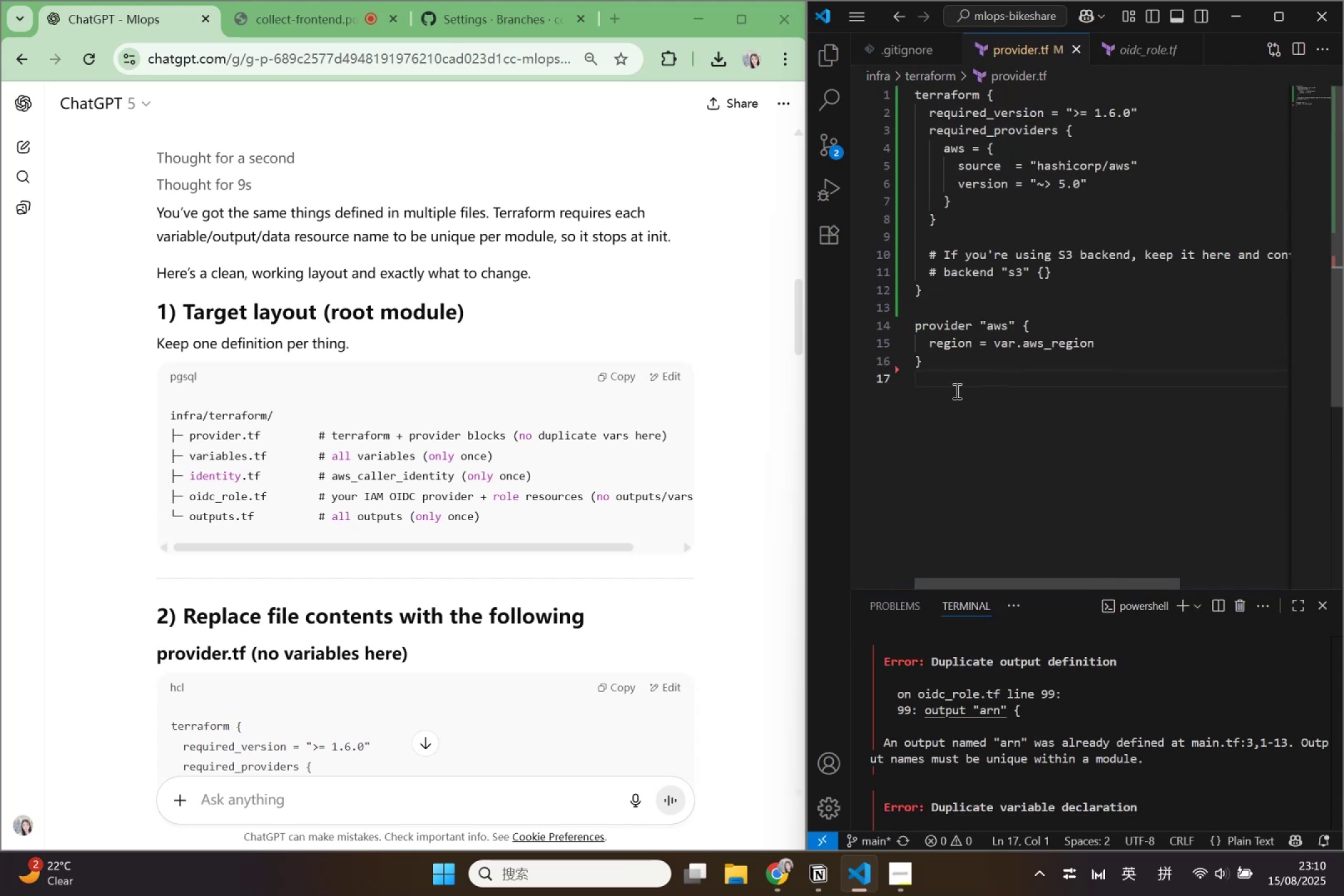 
left_click([954, 386])
 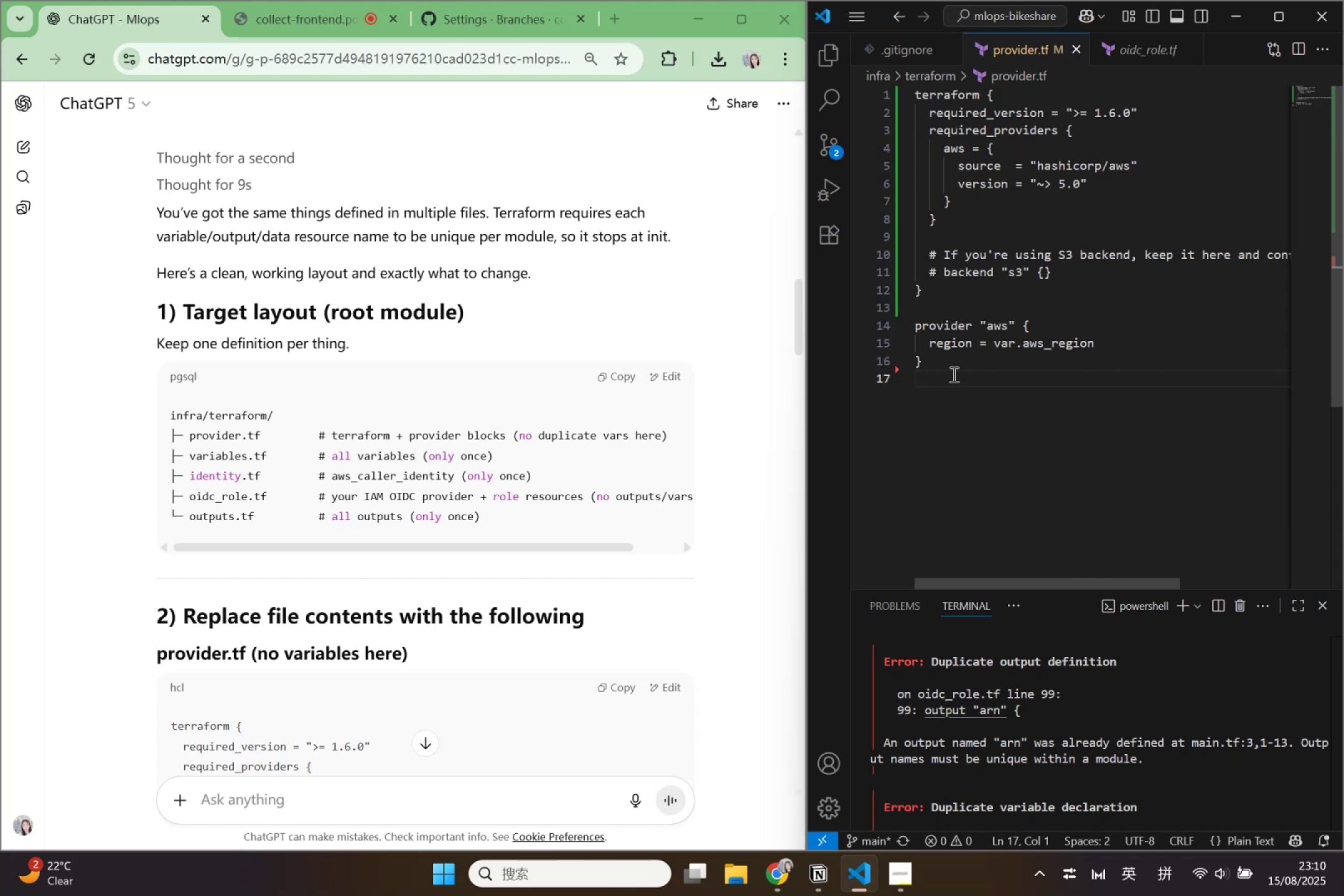 
left_click([953, 374])
 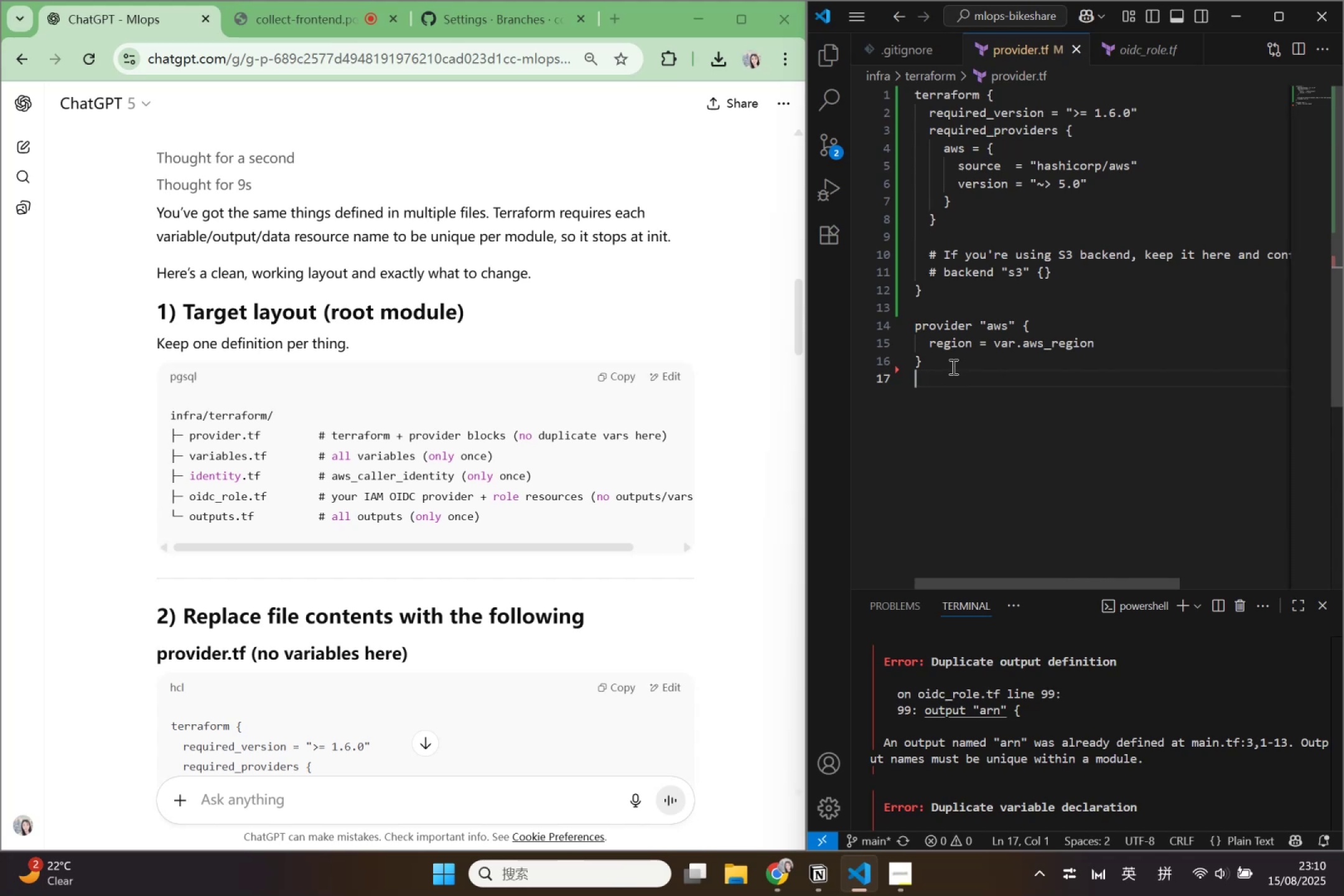 
key(Control+ControlLeft)
 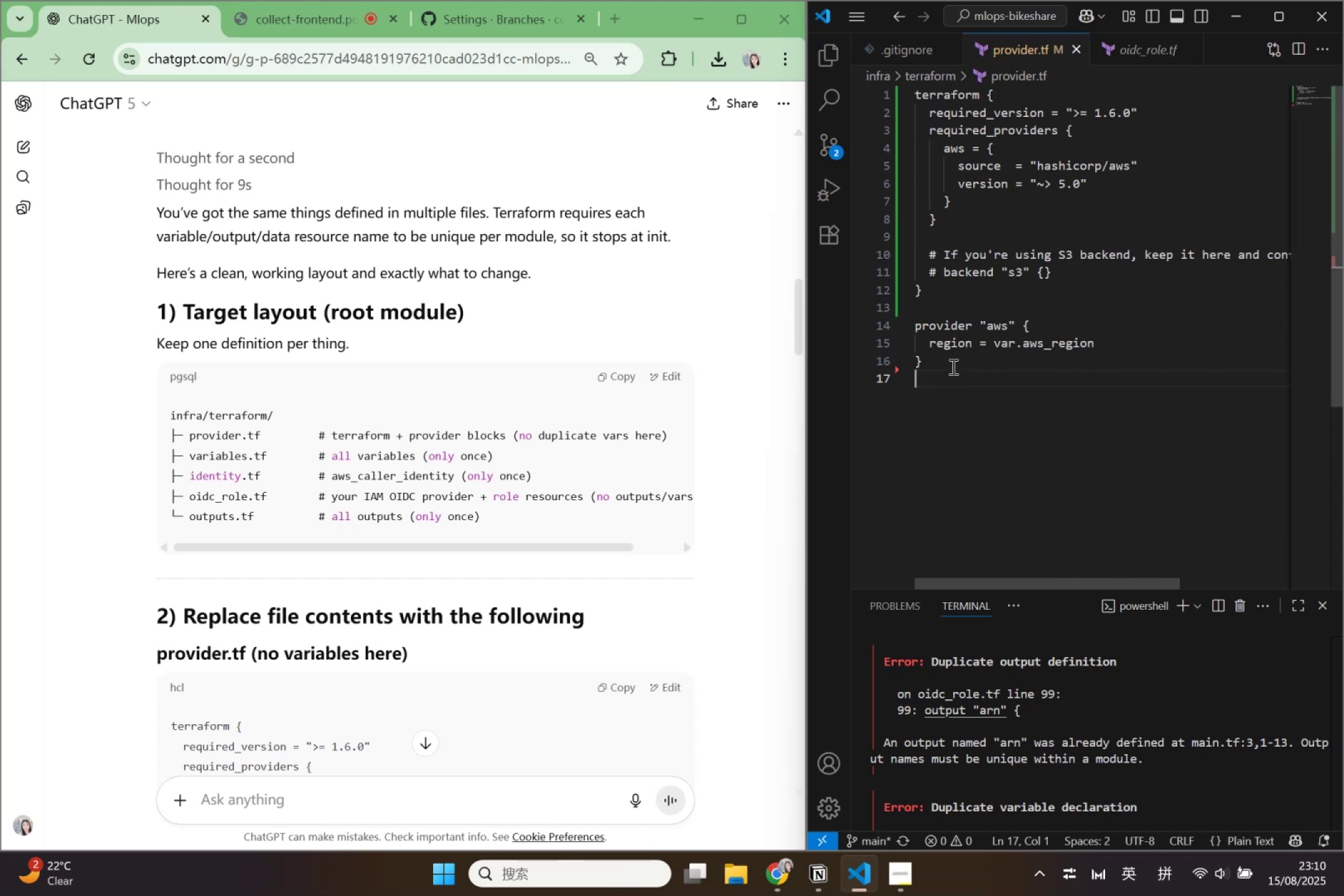 
key(Control+S)
 